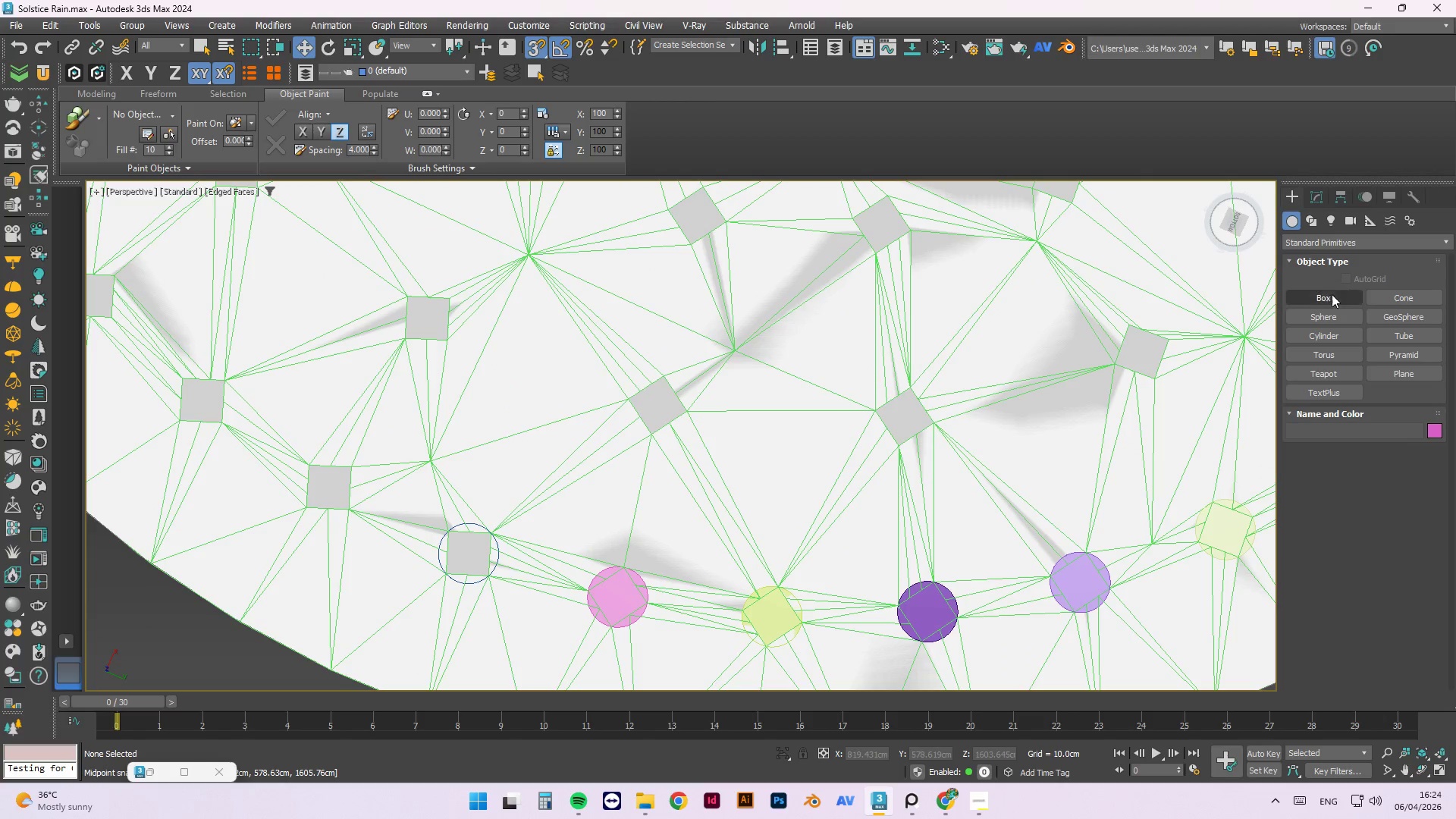 
left_click([1331, 335])
 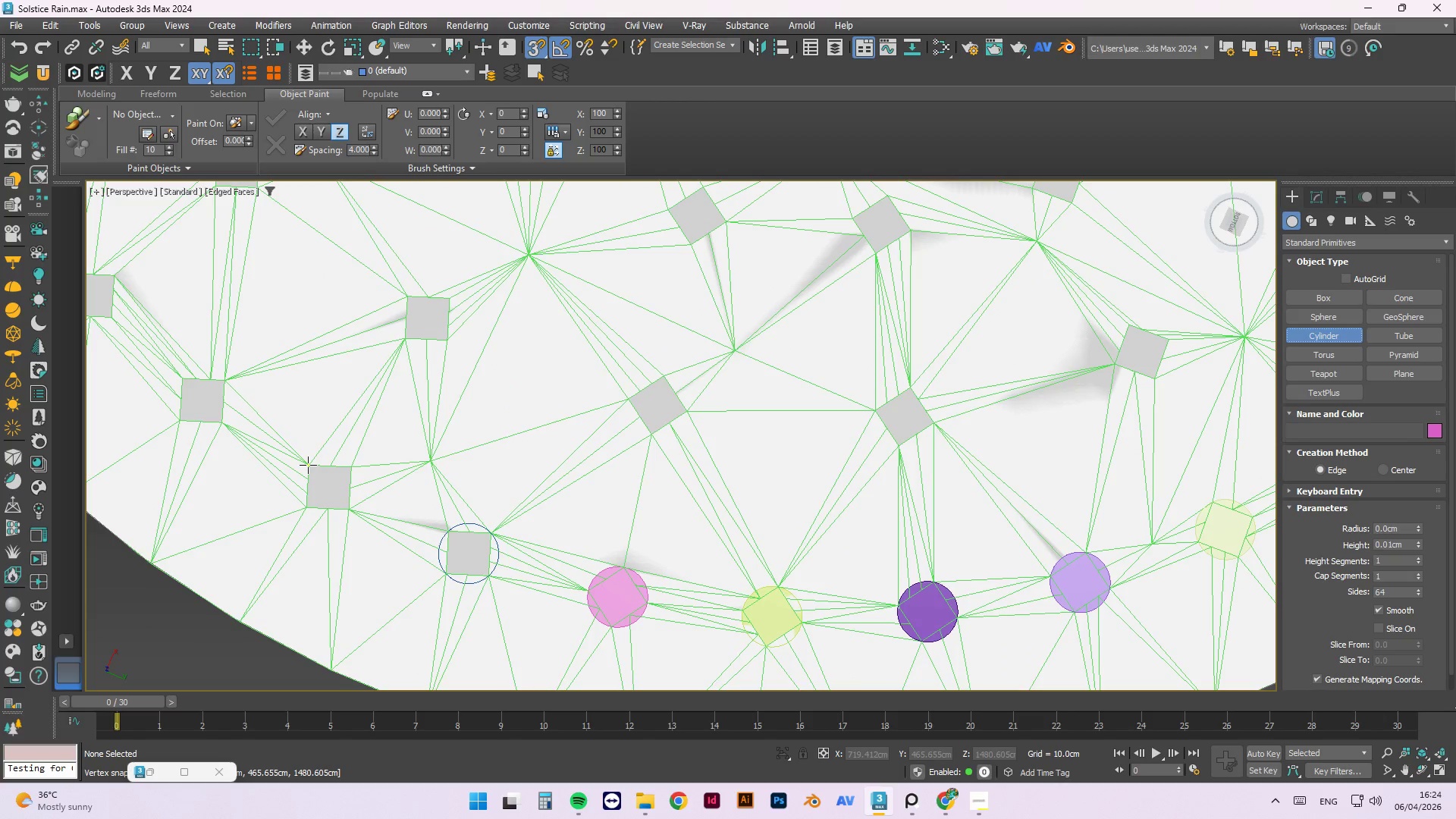 
scroll: coordinate [312, 471], scroll_direction: up, amount: 2.0
 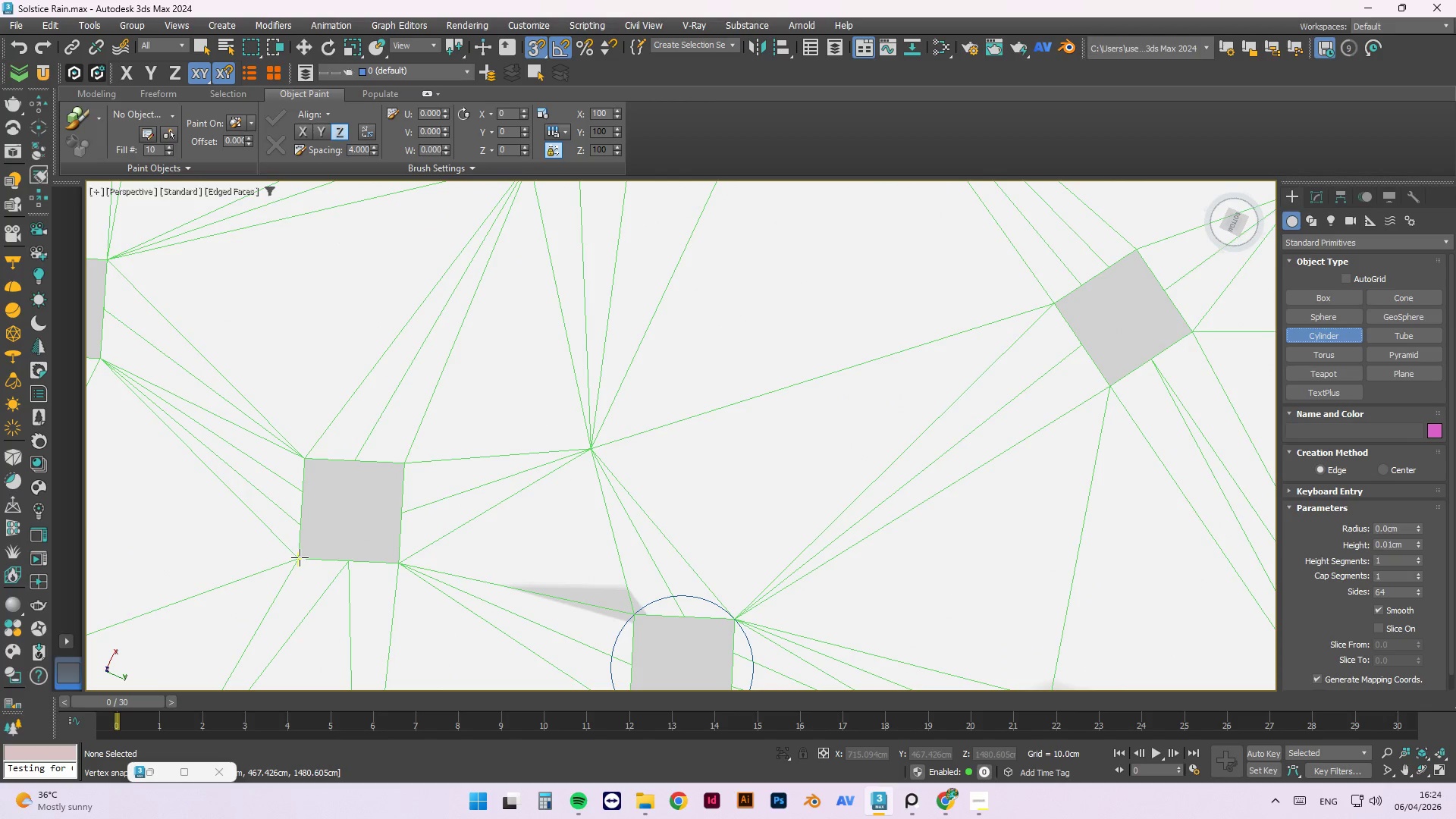 
left_click_drag(start_coordinate=[300, 560], to_coordinate=[407, 457])
 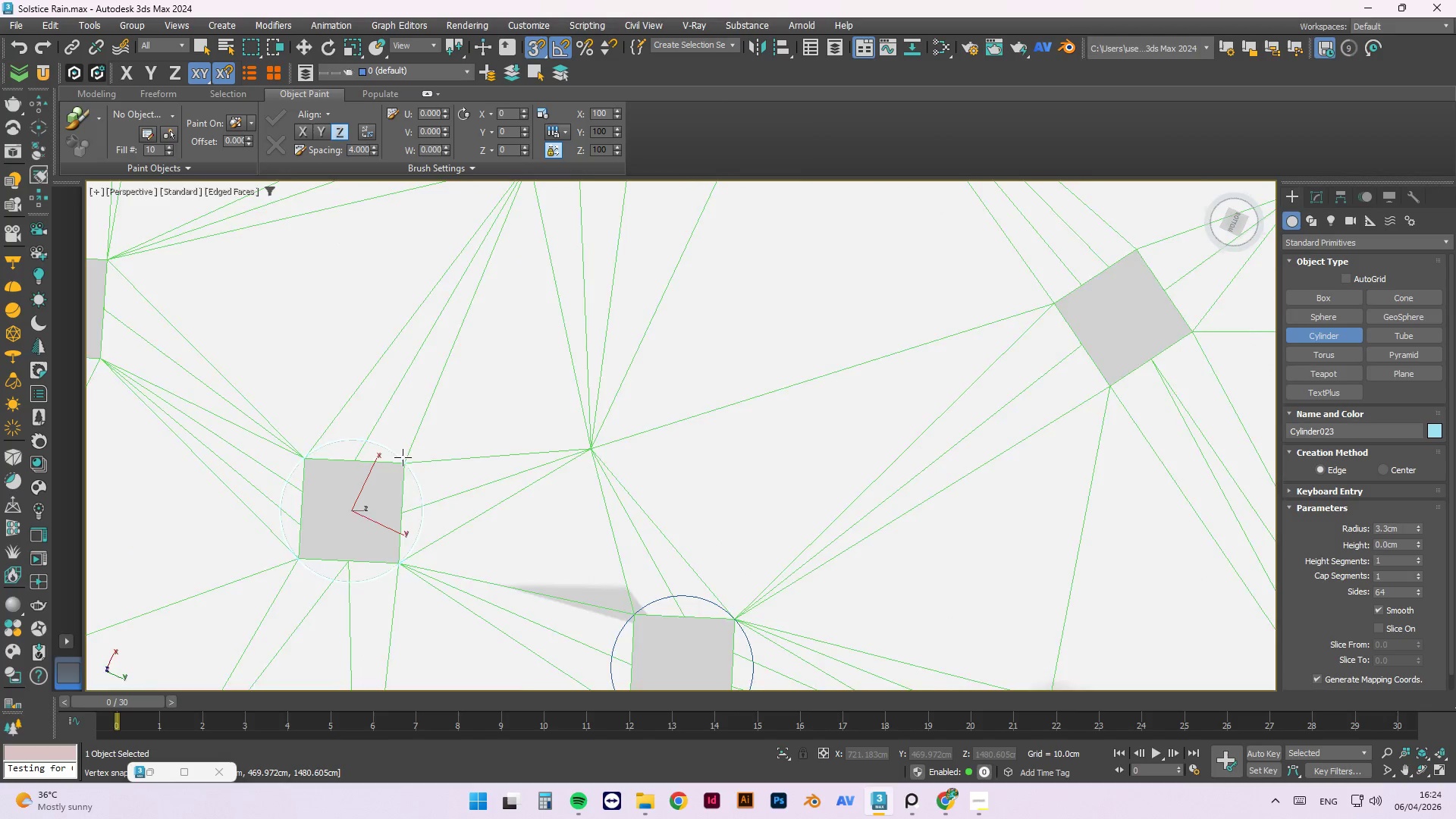 
hold_key(key=AltLeft, duration=1.41)
 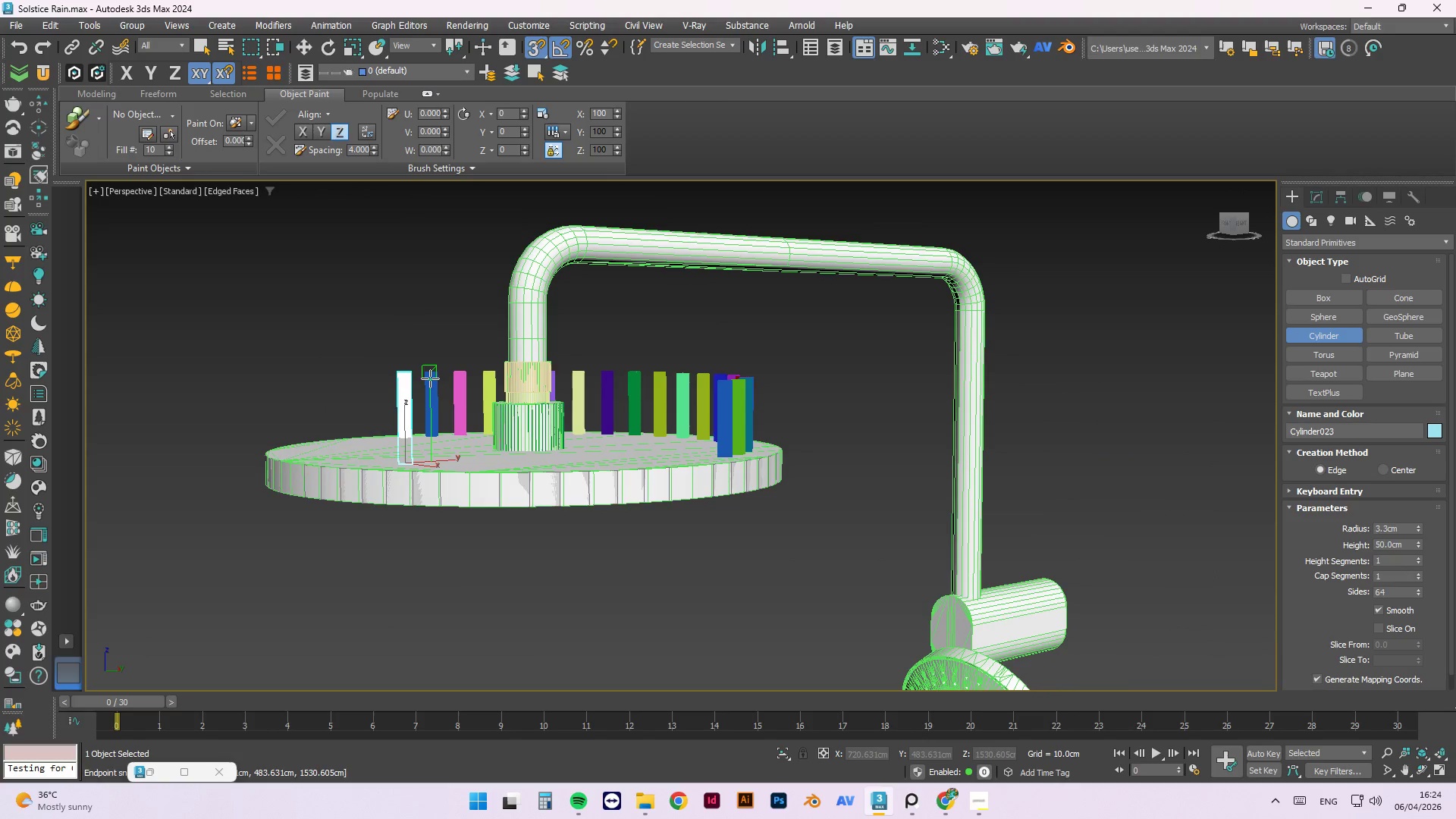 
scroll: coordinate [412, 455], scroll_direction: down, amount: 6.0
 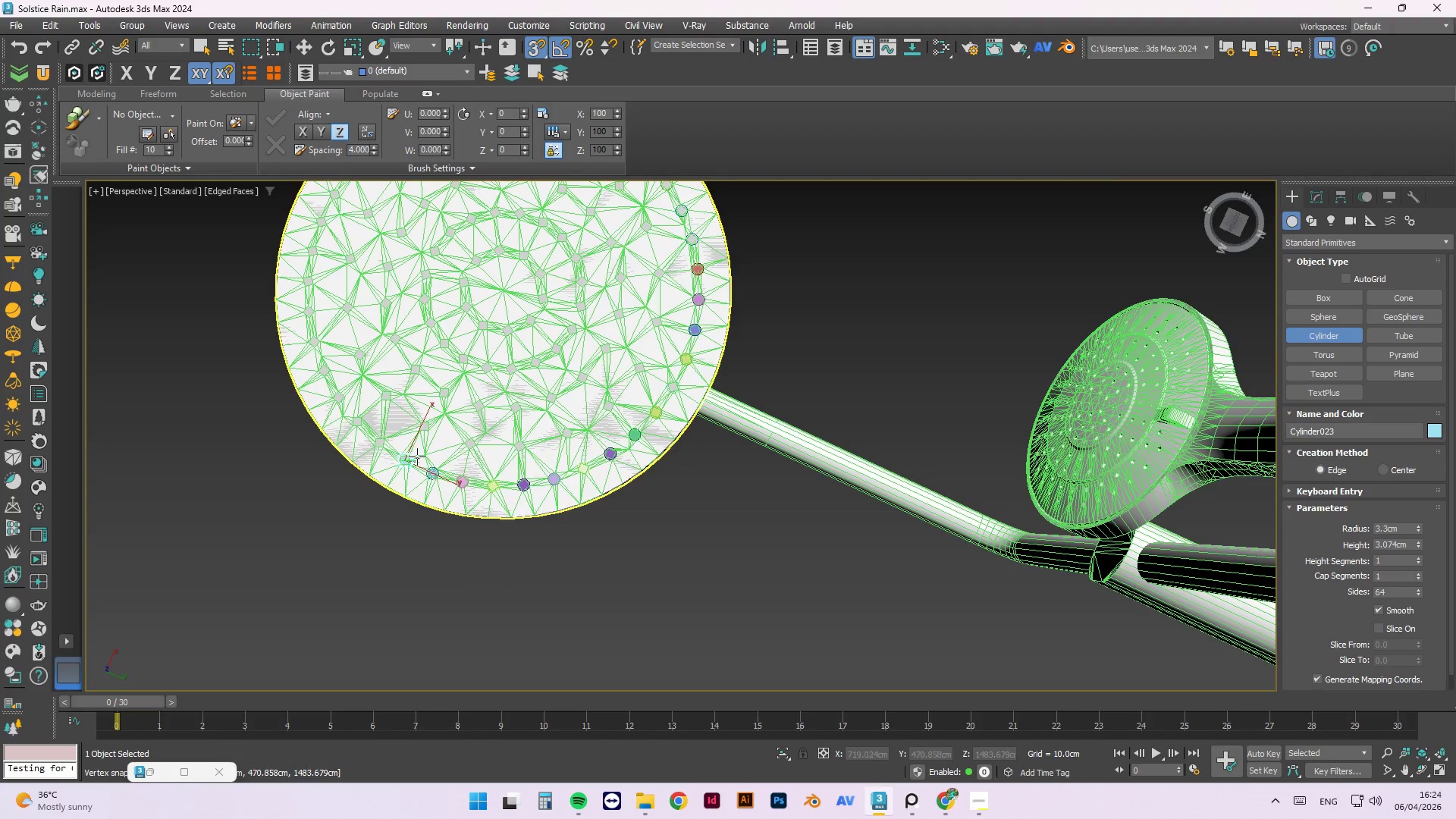 
left_click([430, 378])
 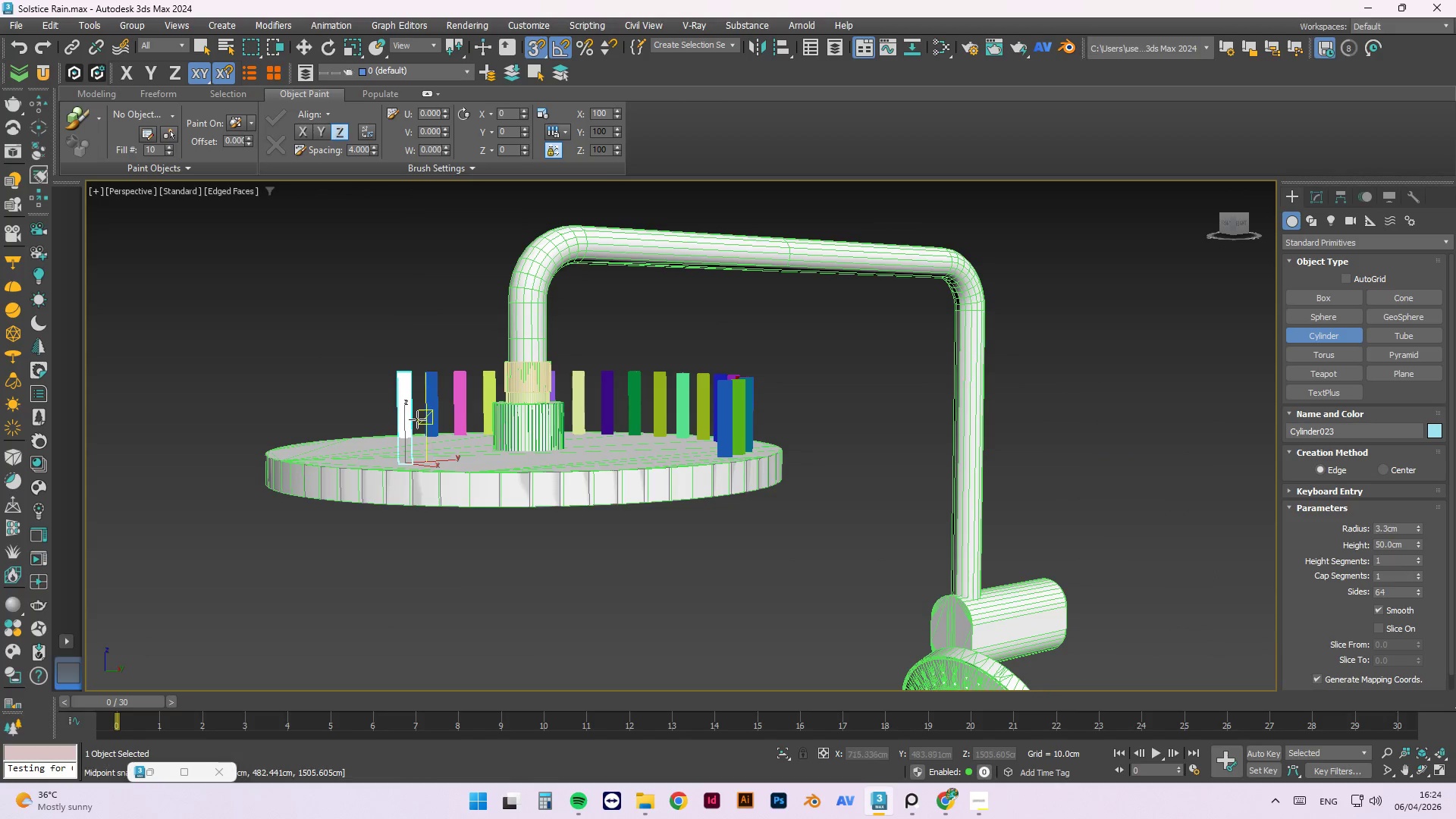 
hold_key(key=AltLeft, duration=0.67)
 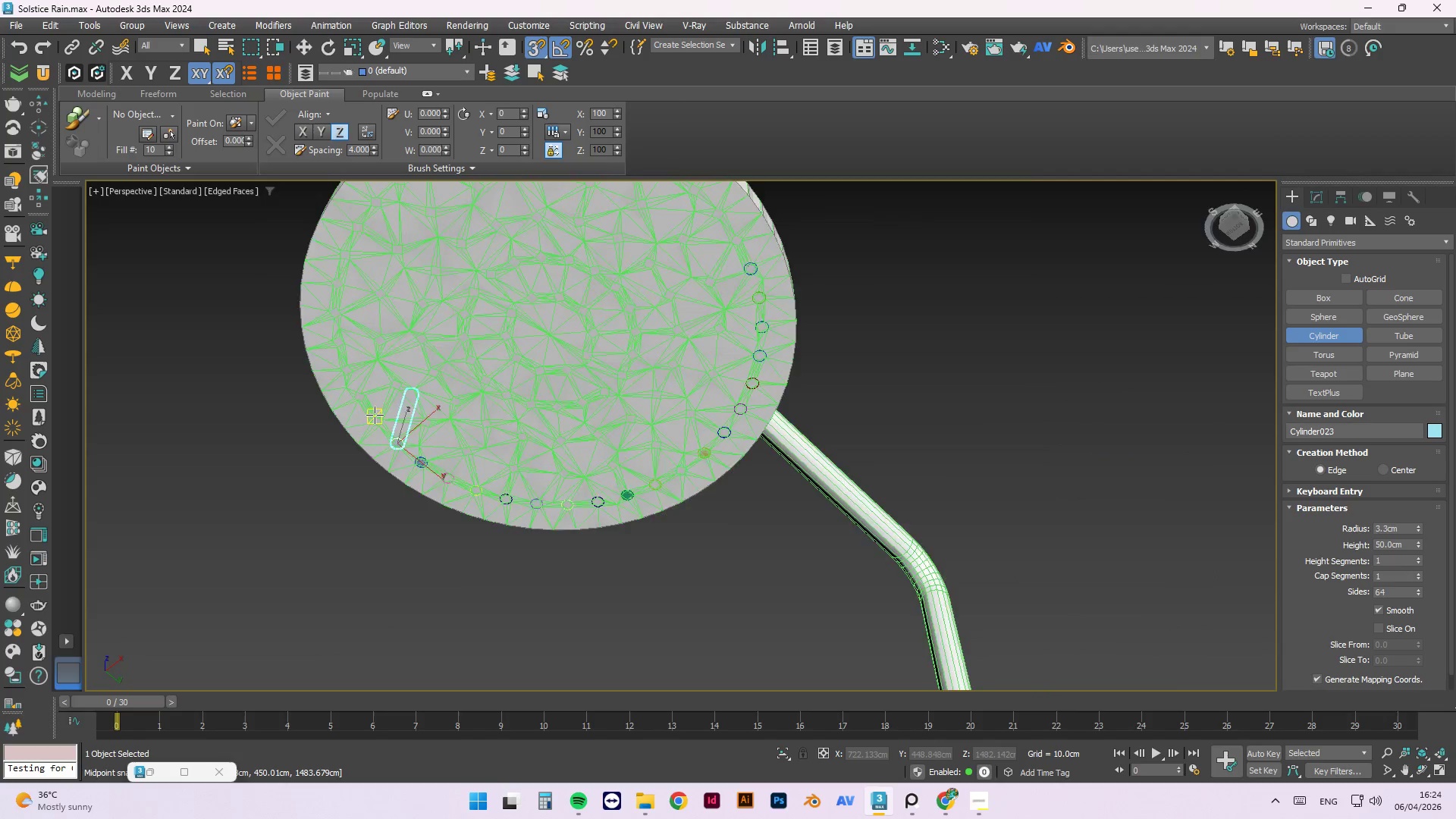 
scroll: coordinate [413, 446], scroll_direction: up, amount: 5.0
 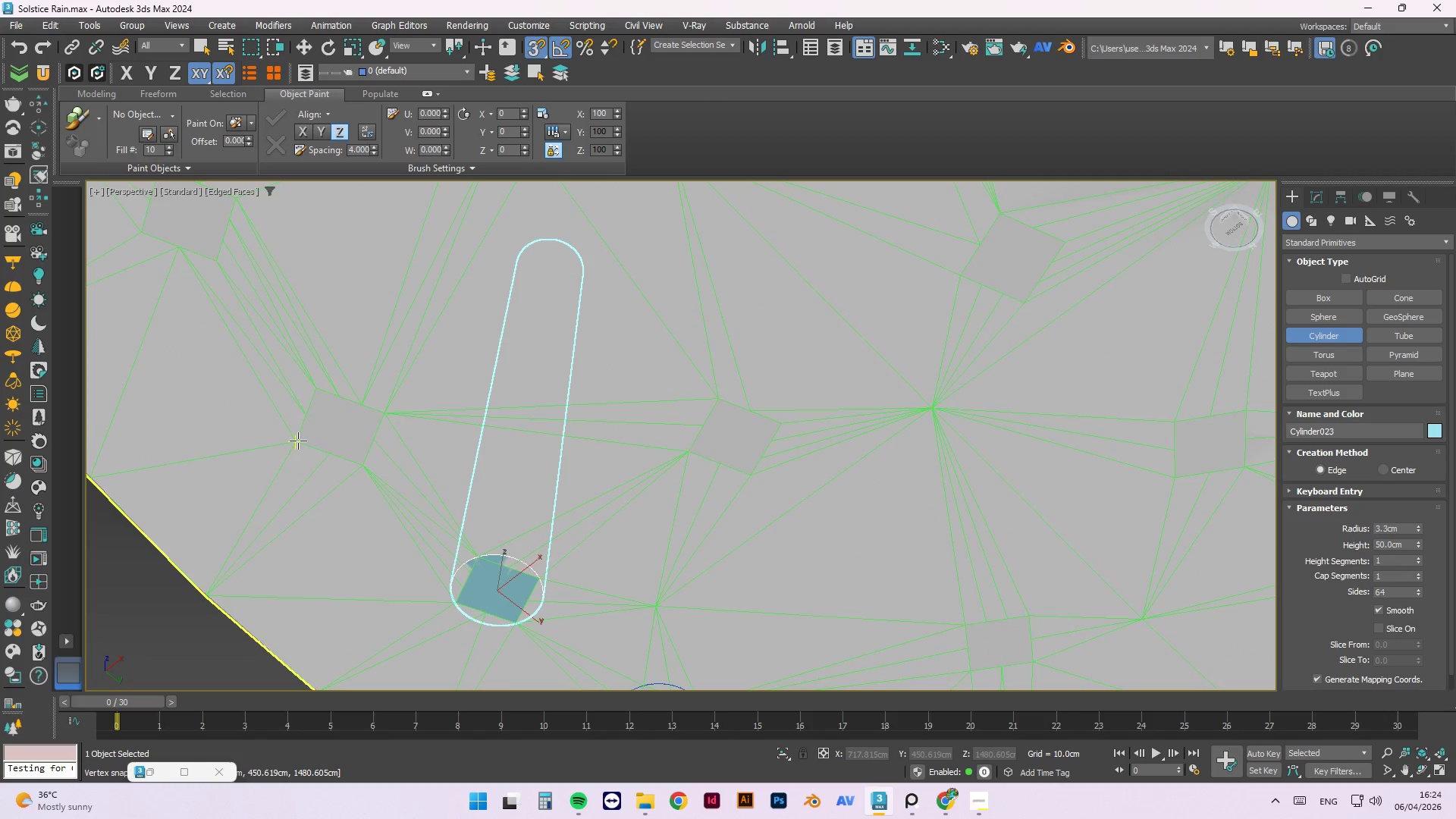 
left_click_drag(start_coordinate=[298, 441], to_coordinate=[391, 415])
 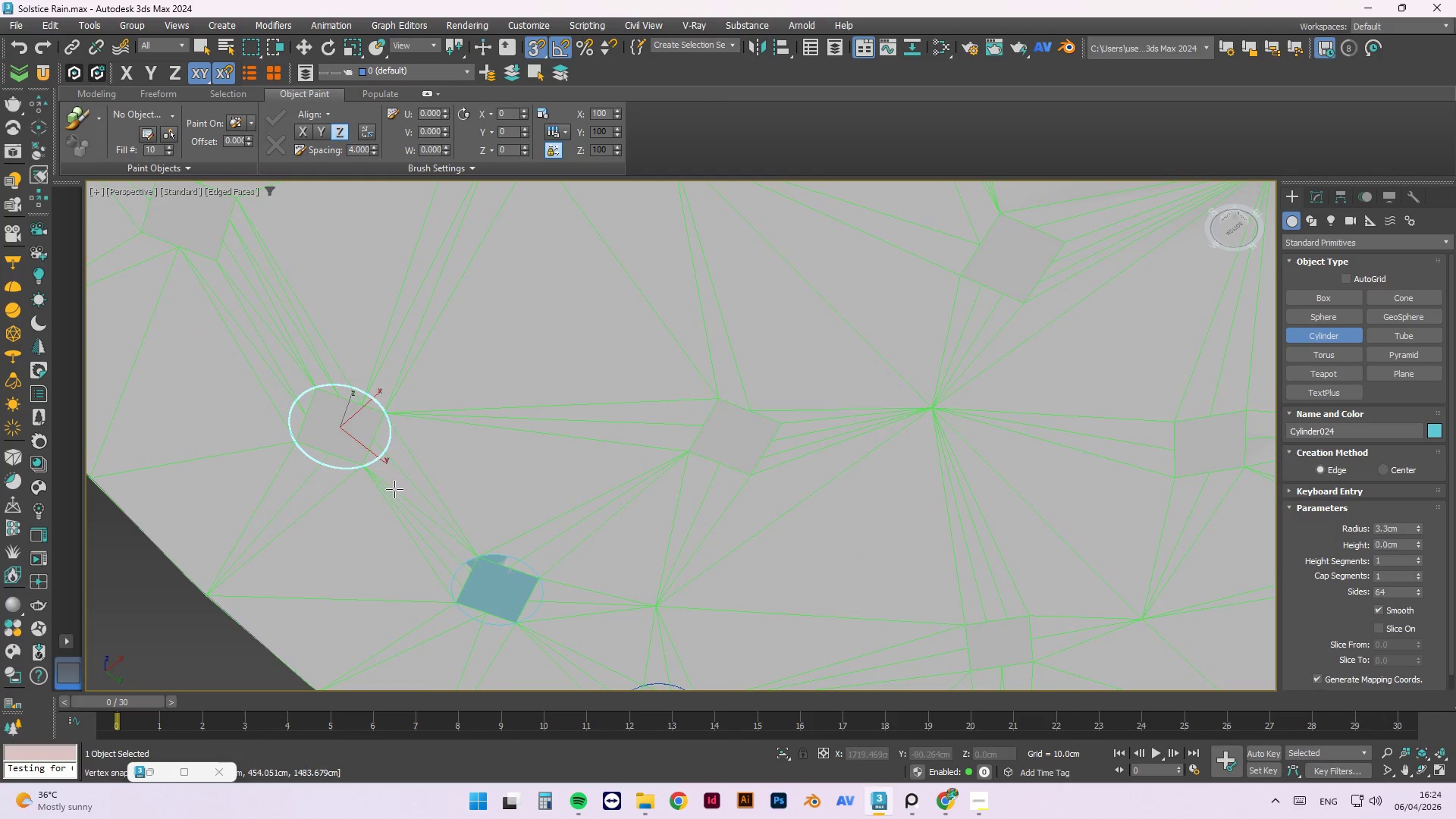 
hold_key(key=AltLeft, duration=0.86)
 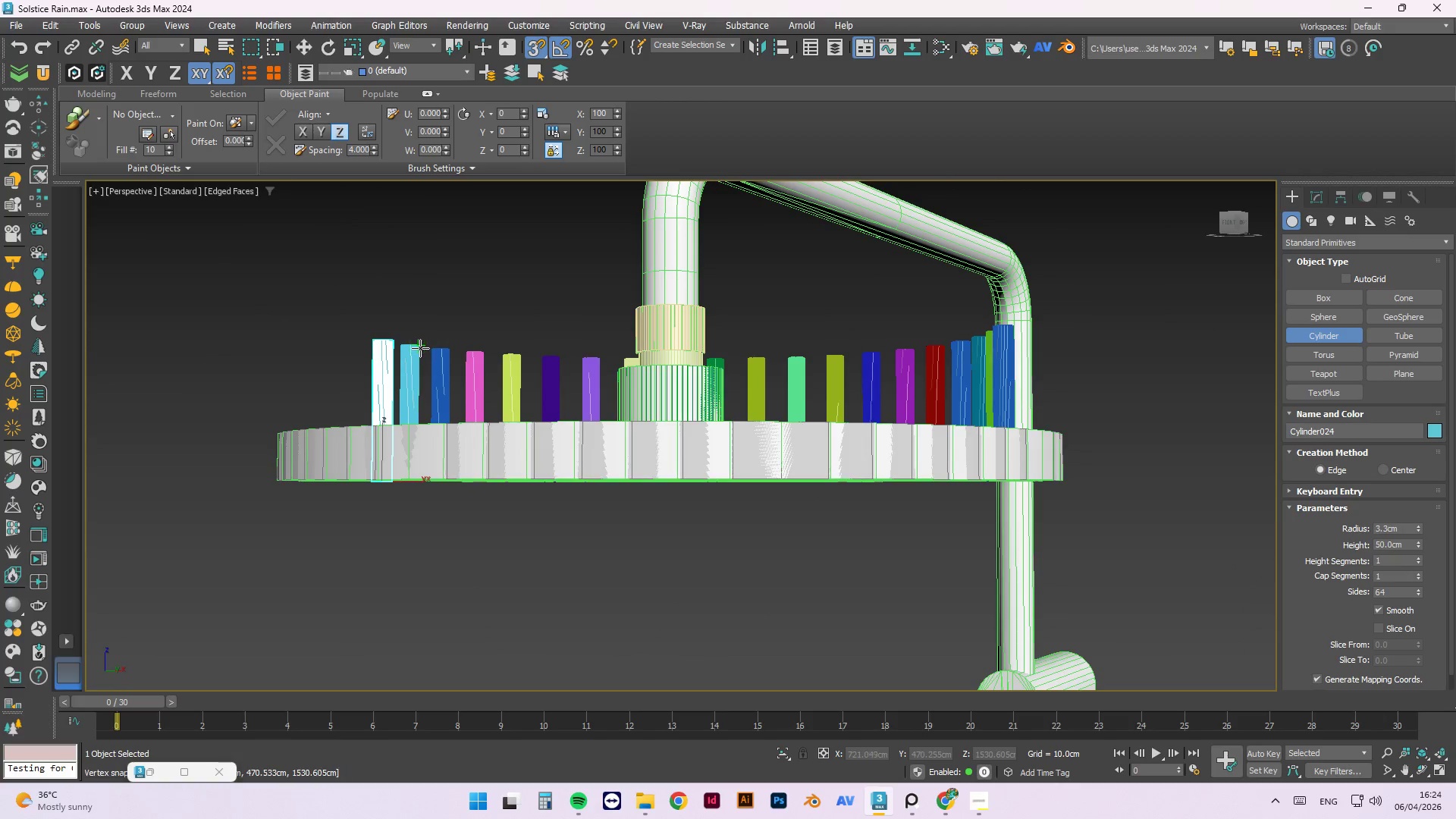 
scroll: coordinate [390, 493], scroll_direction: down, amount: 4.0
 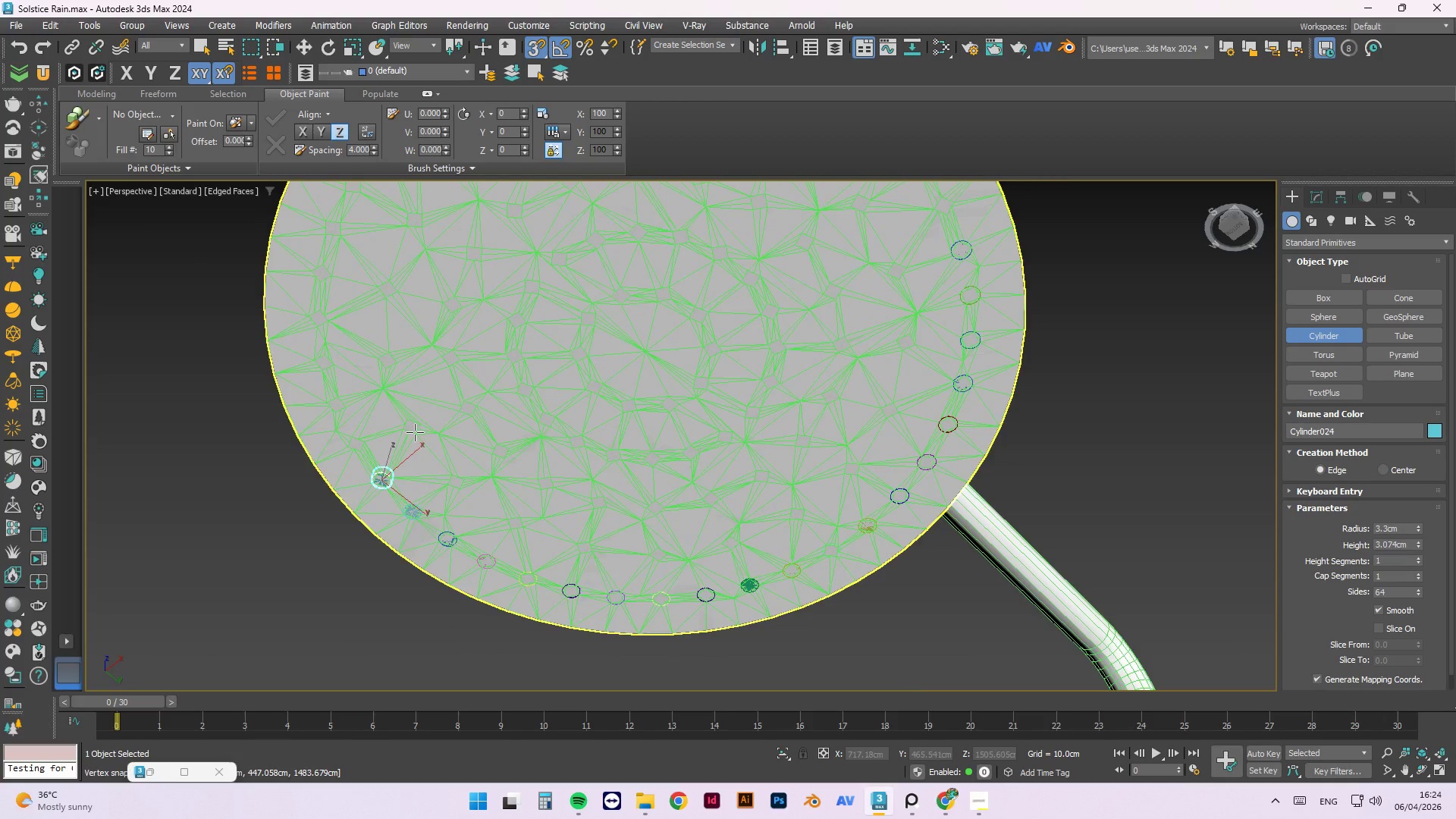 
left_click([420, 348])
 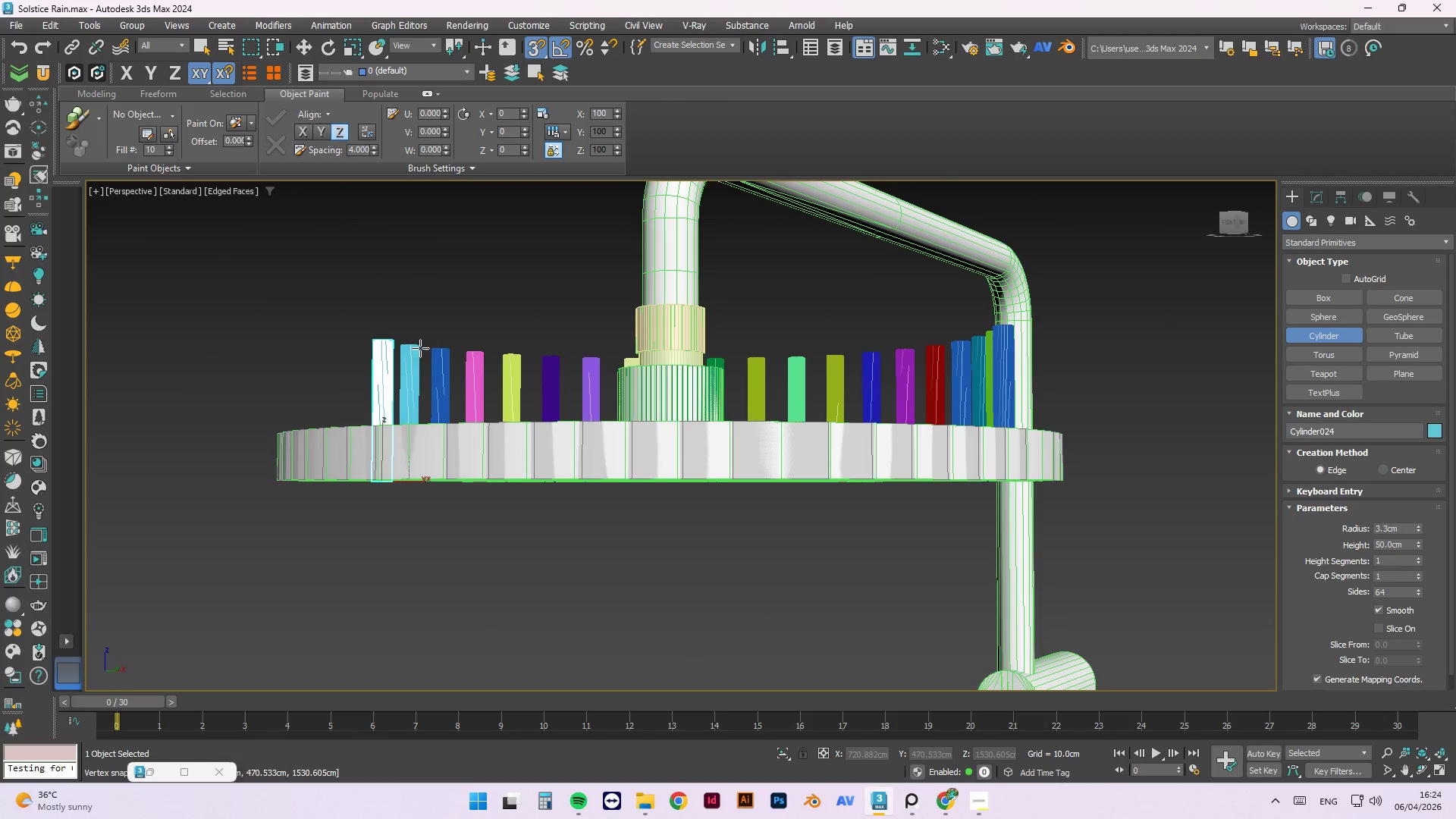 
hold_key(key=AltLeft, duration=0.77)
 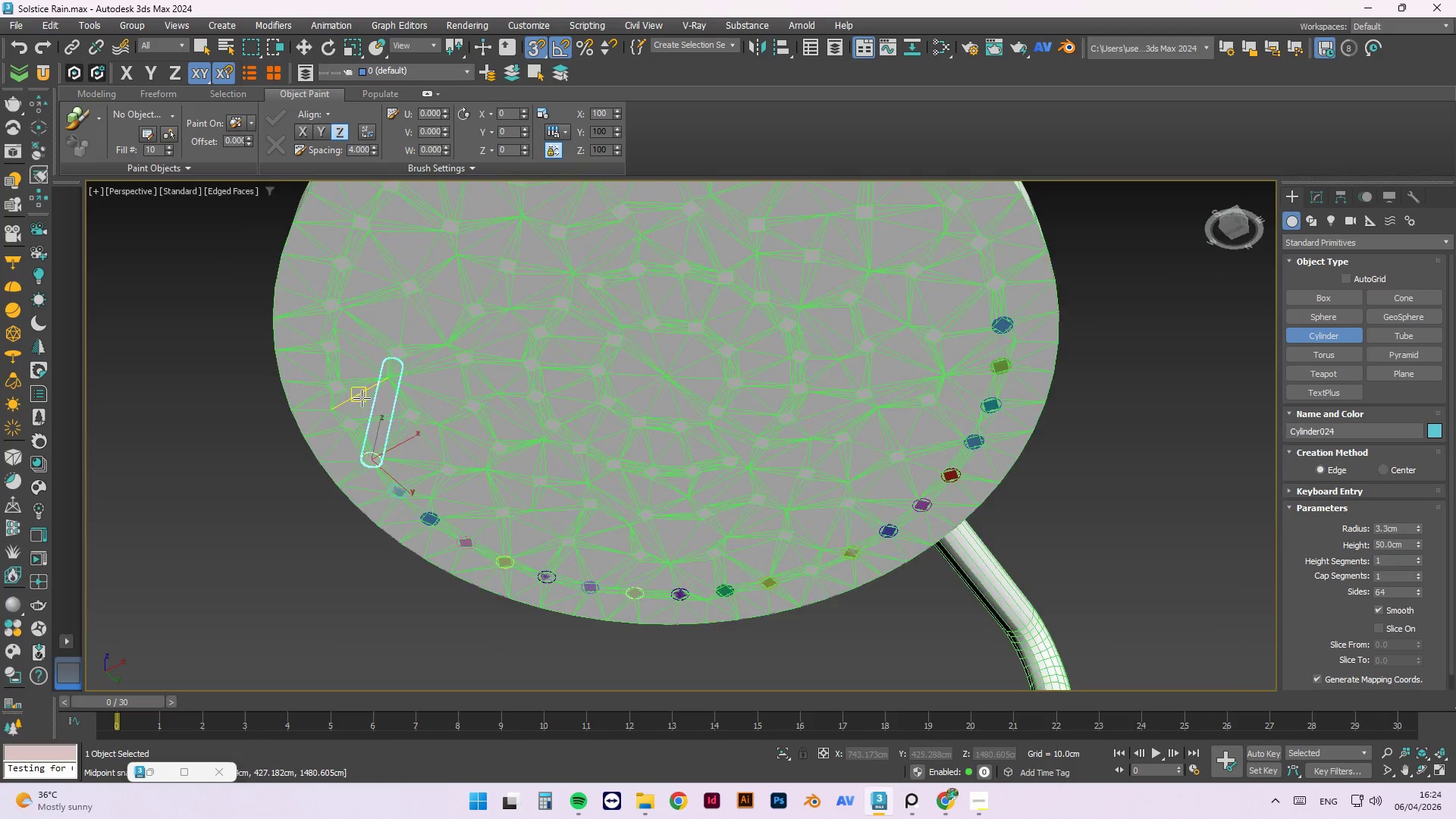 
scroll: coordinate [362, 403], scroll_direction: up, amount: 3.0
 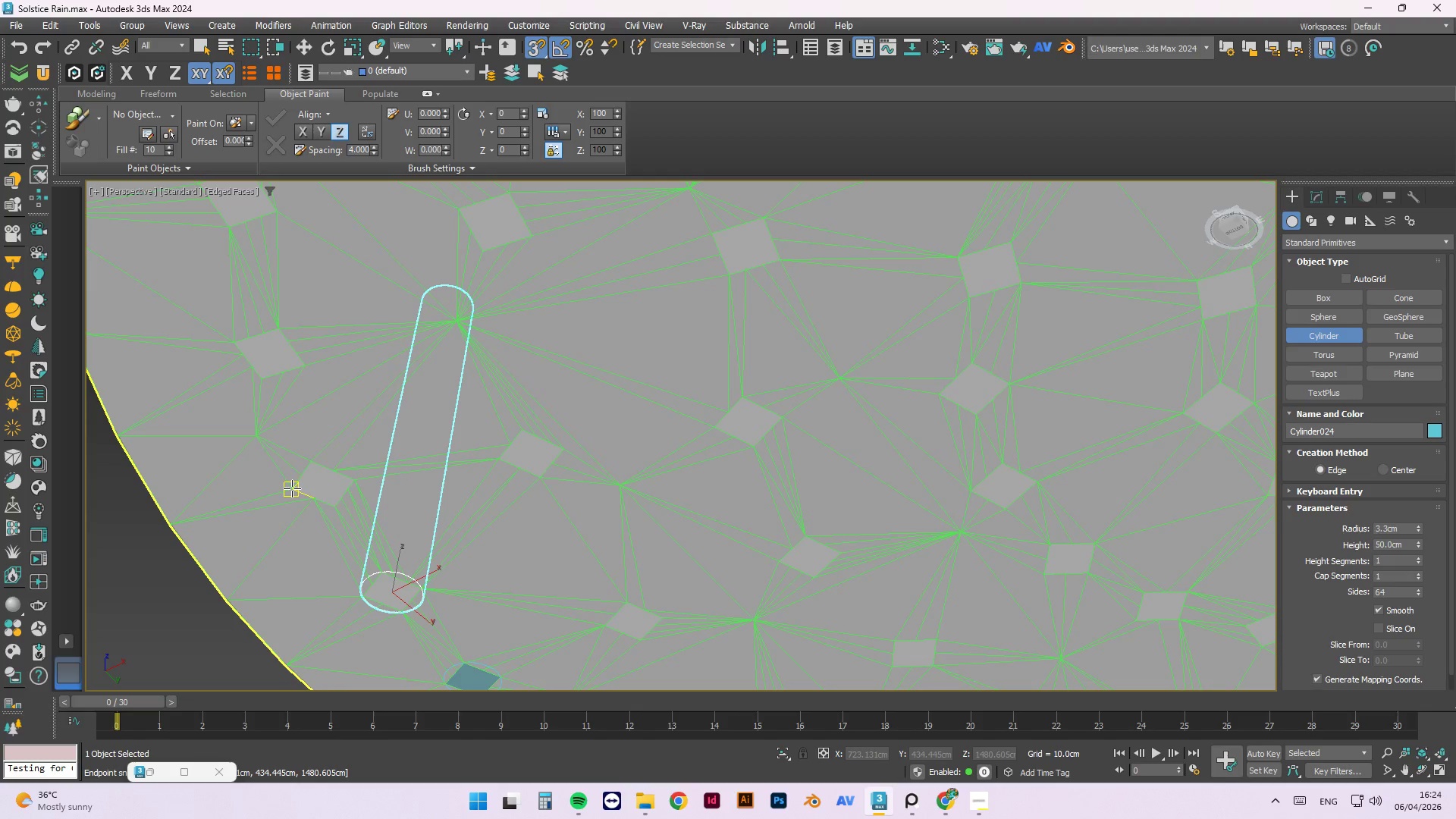 
left_click_drag(start_coordinate=[292, 488], to_coordinate=[346, 479])
 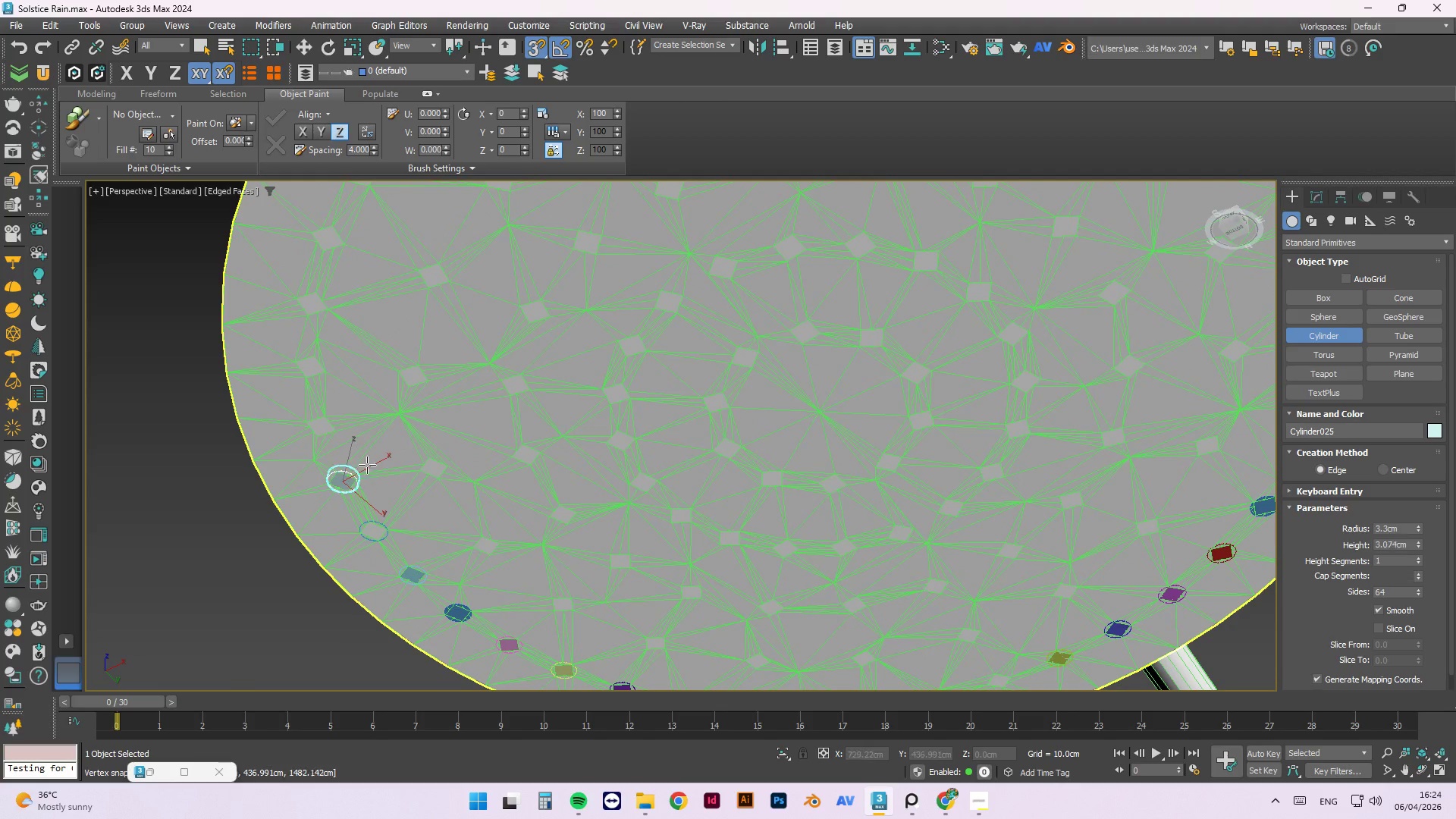 
scroll: coordinate [359, 479], scroll_direction: up, amount: 2.0
 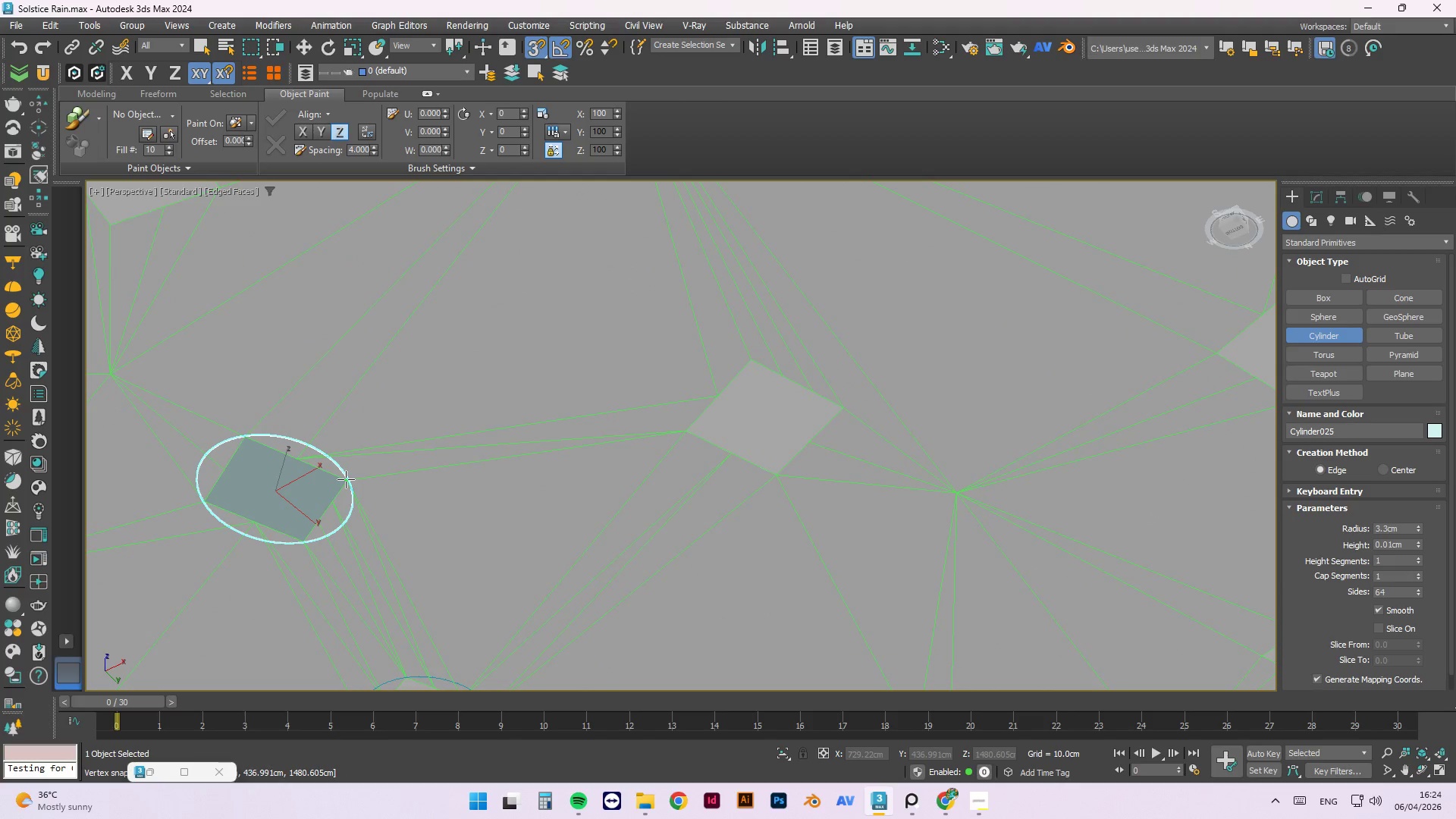 
hold_key(key=AltLeft, duration=0.75)
 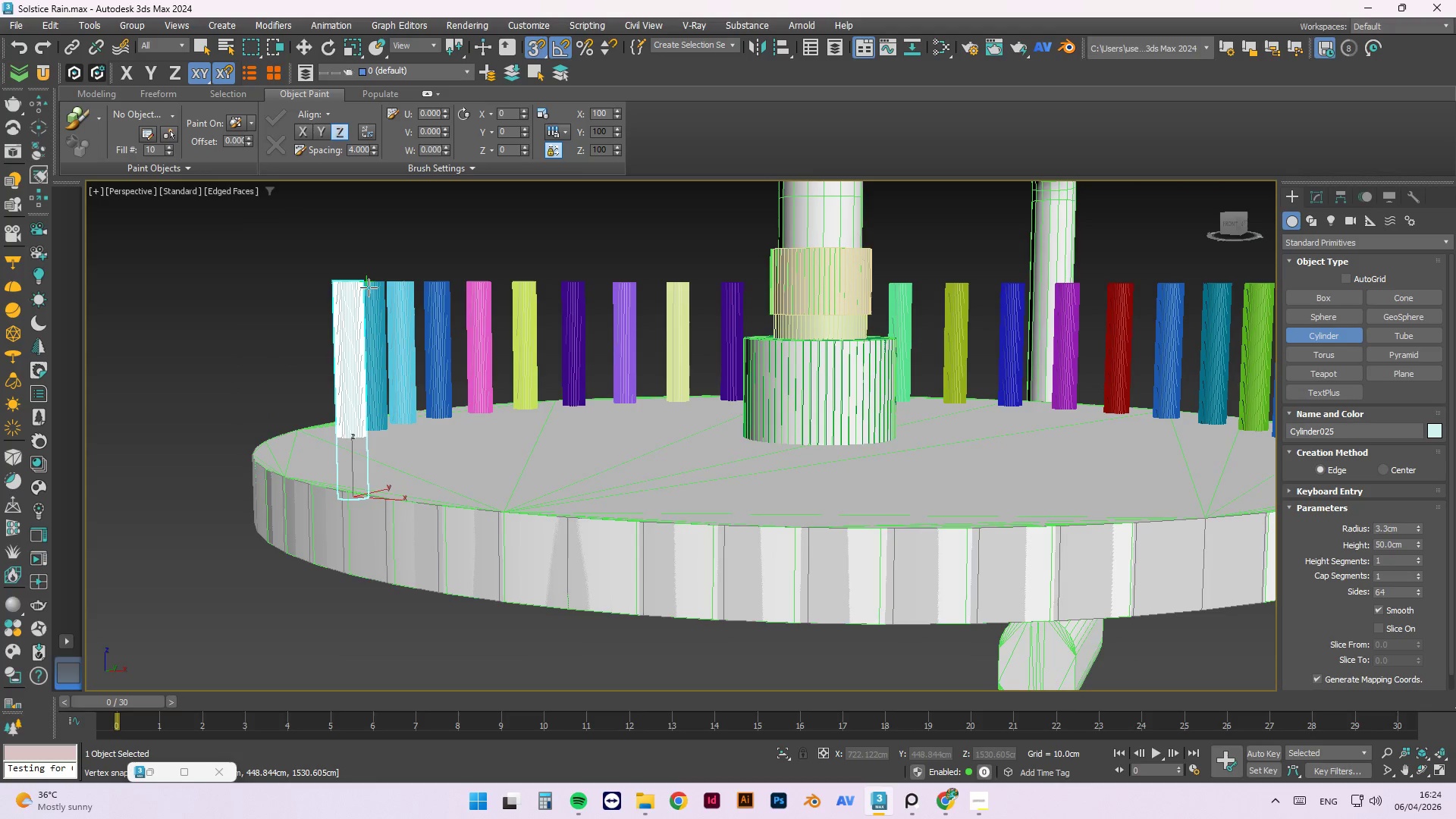 
scroll: coordinate [359, 479], scroll_direction: down, amount: 4.0
 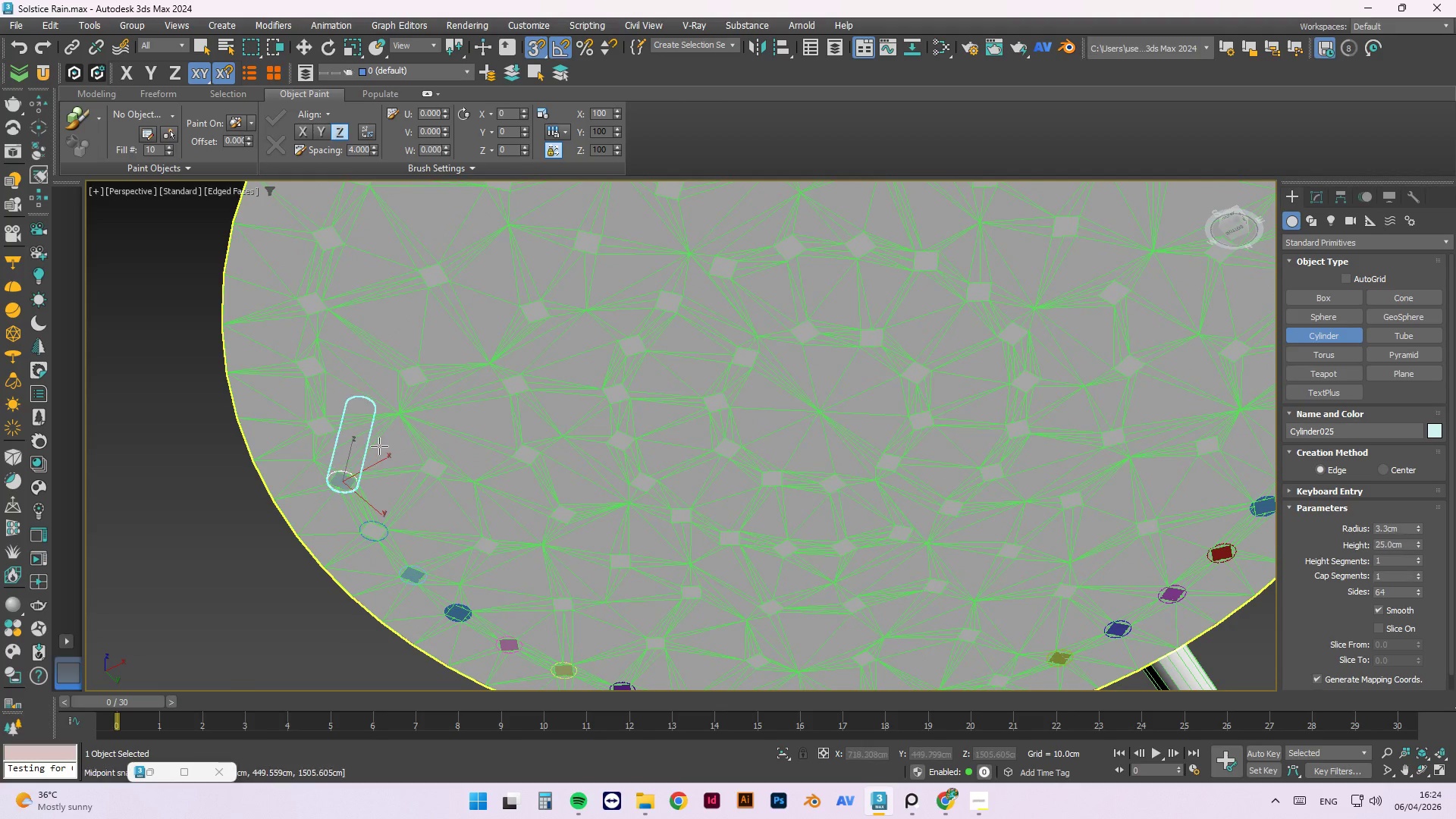 
left_click([368, 284])
 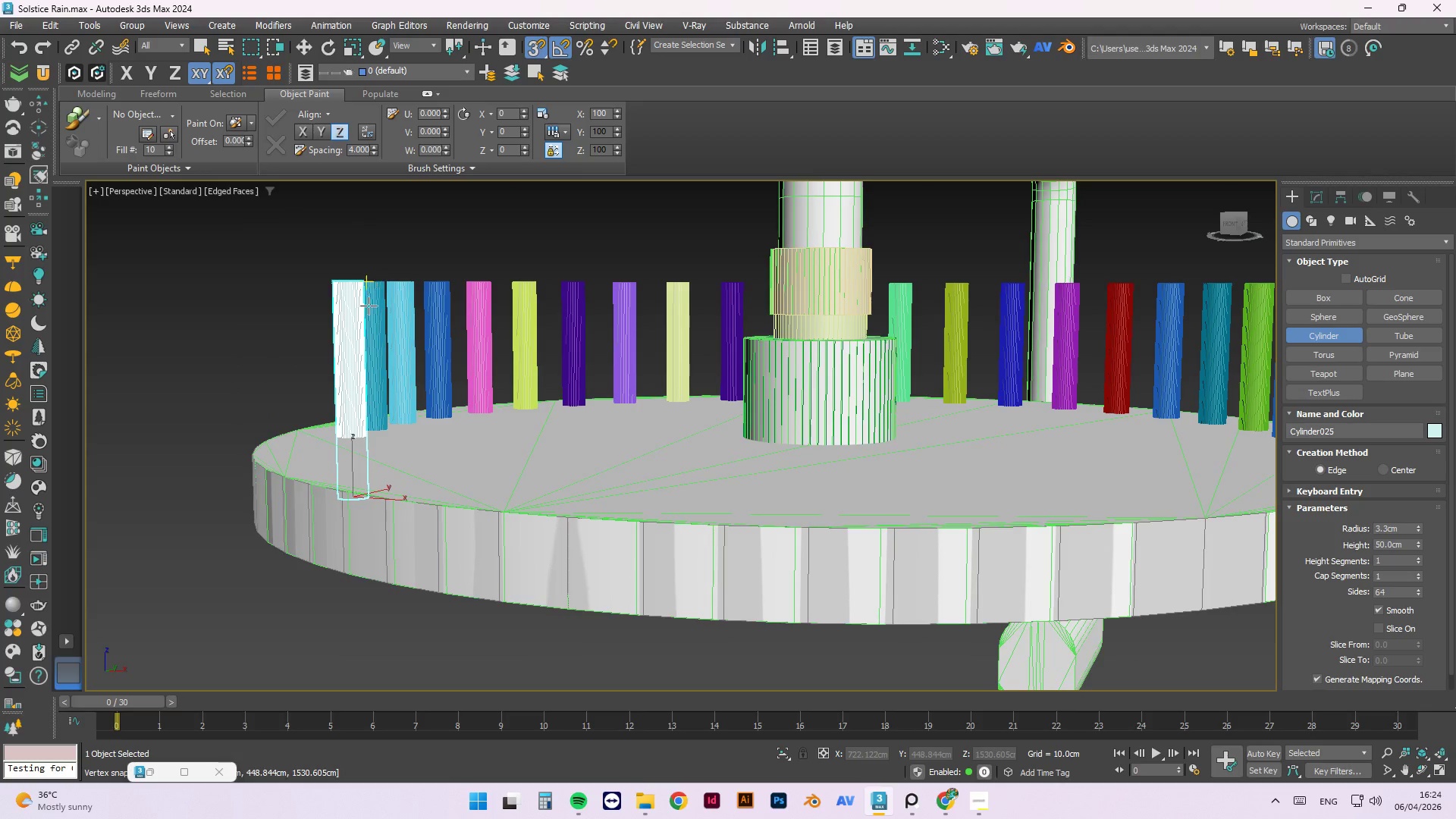 
hold_key(key=AltLeft, duration=0.77)
 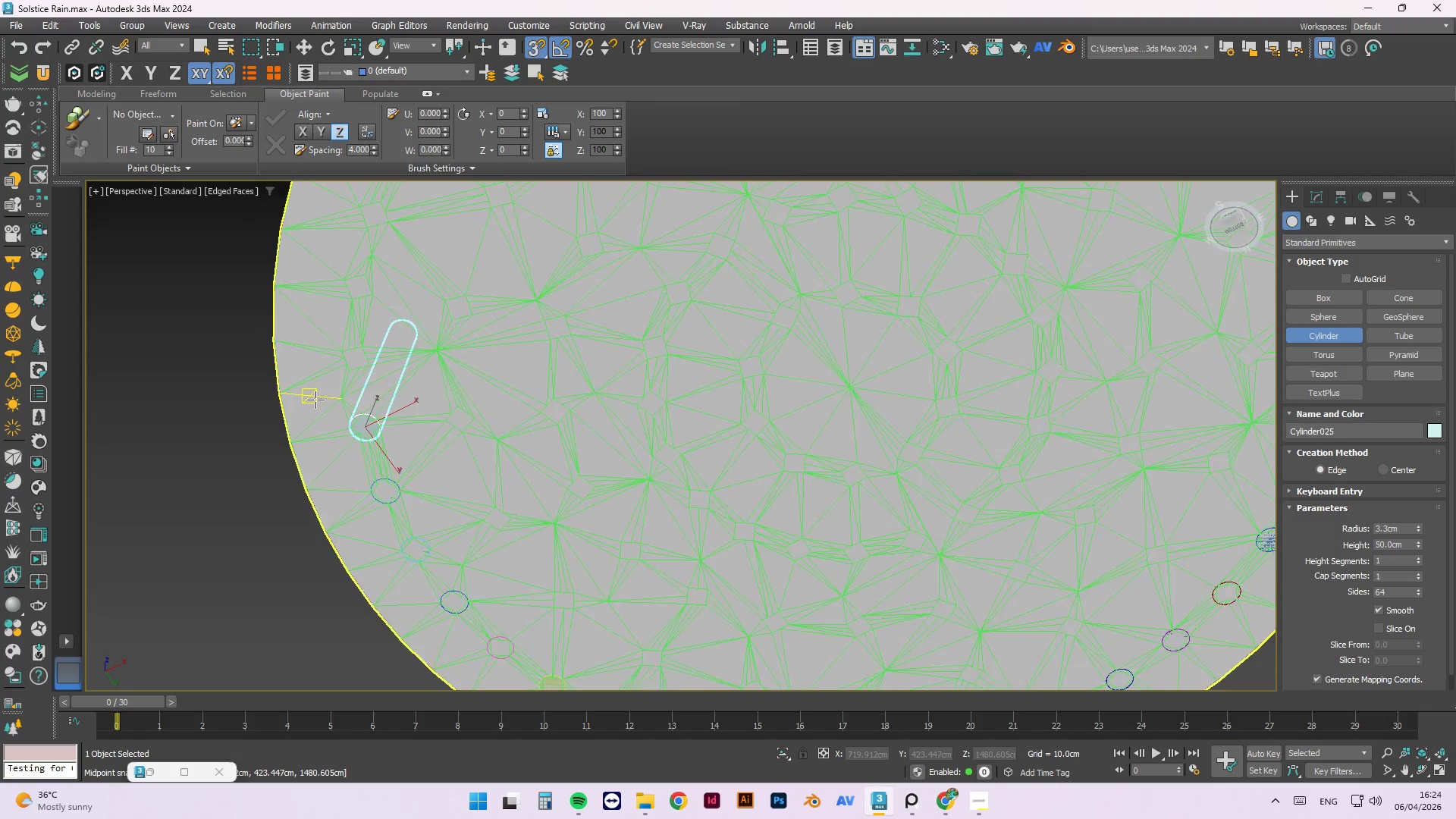 
scroll: coordinate [384, 374], scroll_direction: down, amount: 1.0
 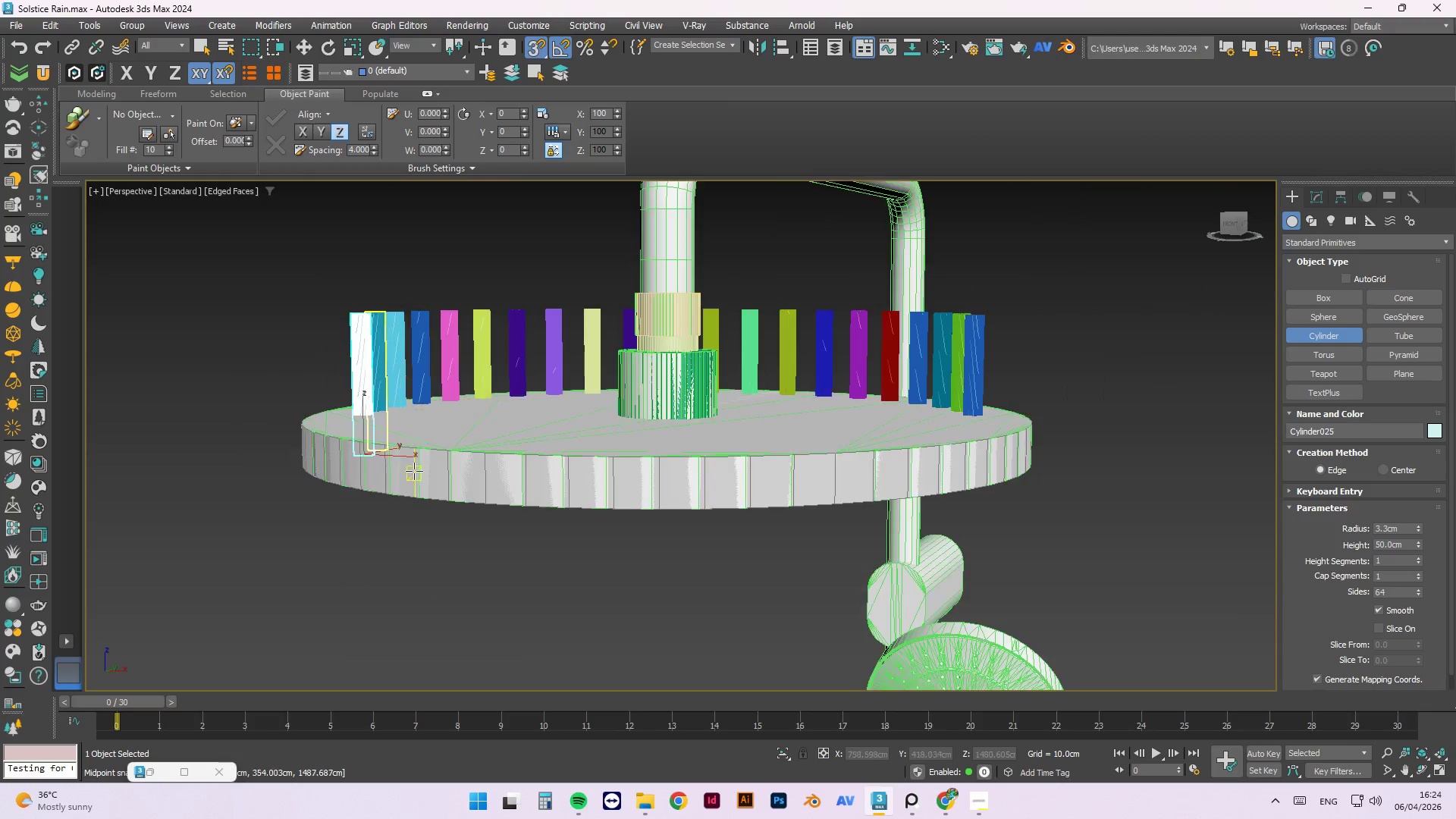 
scroll: coordinate [315, 400], scroll_direction: up, amount: 3.0
 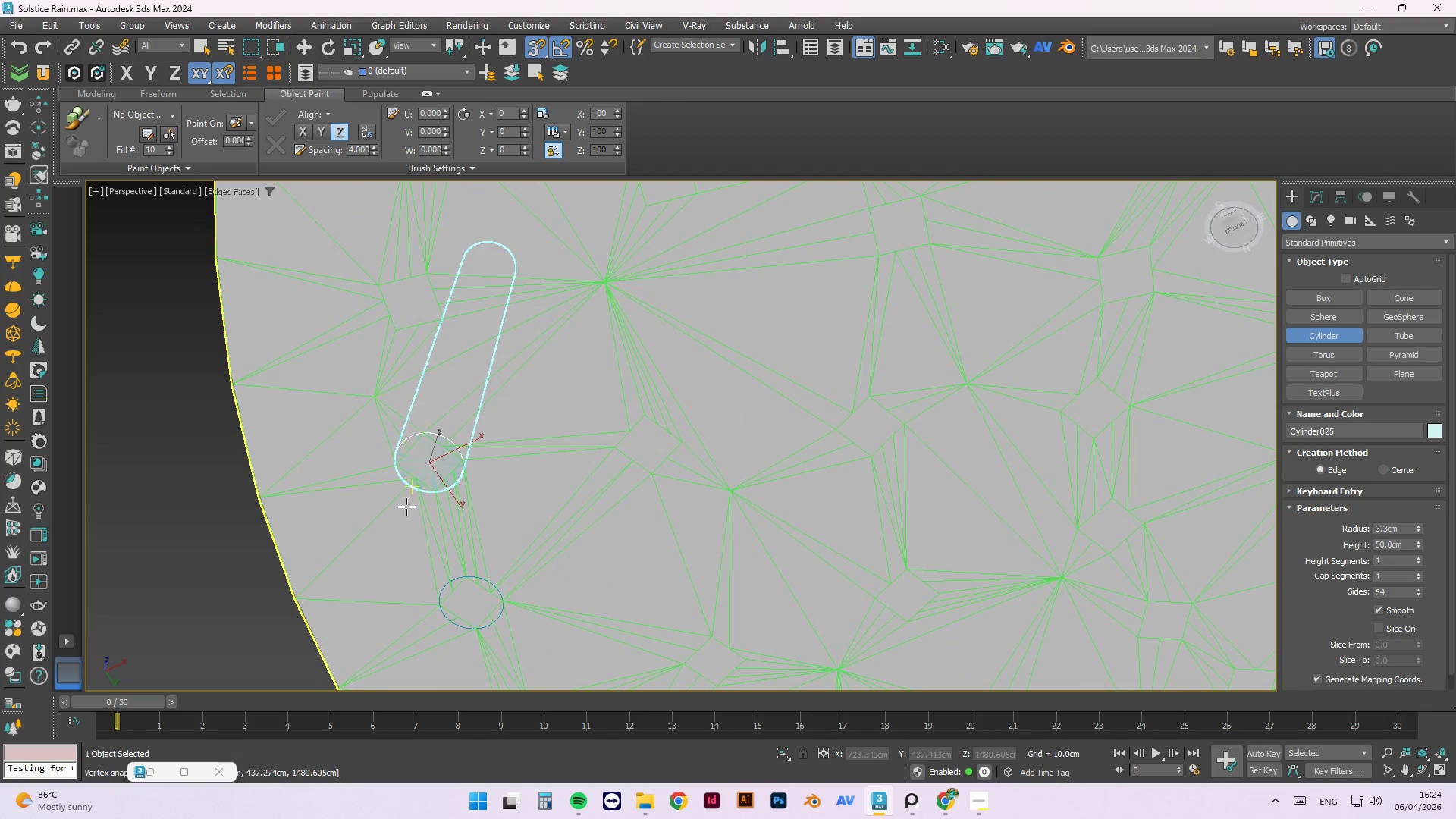 
scroll: coordinate [416, 355], scroll_direction: none, amount: 0.0
 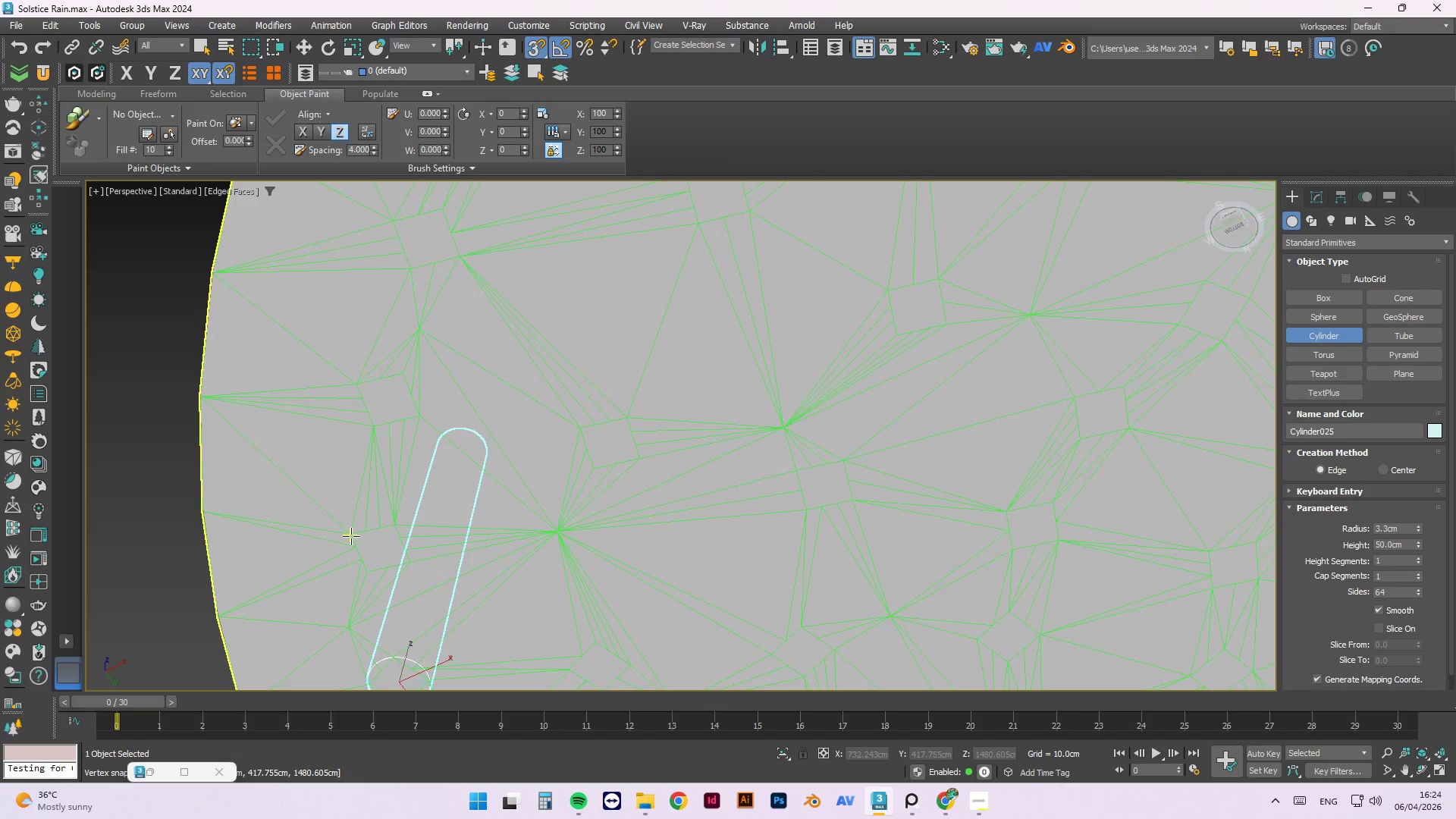 
scroll: coordinate [351, 536], scroll_direction: up, amount: 2.0
 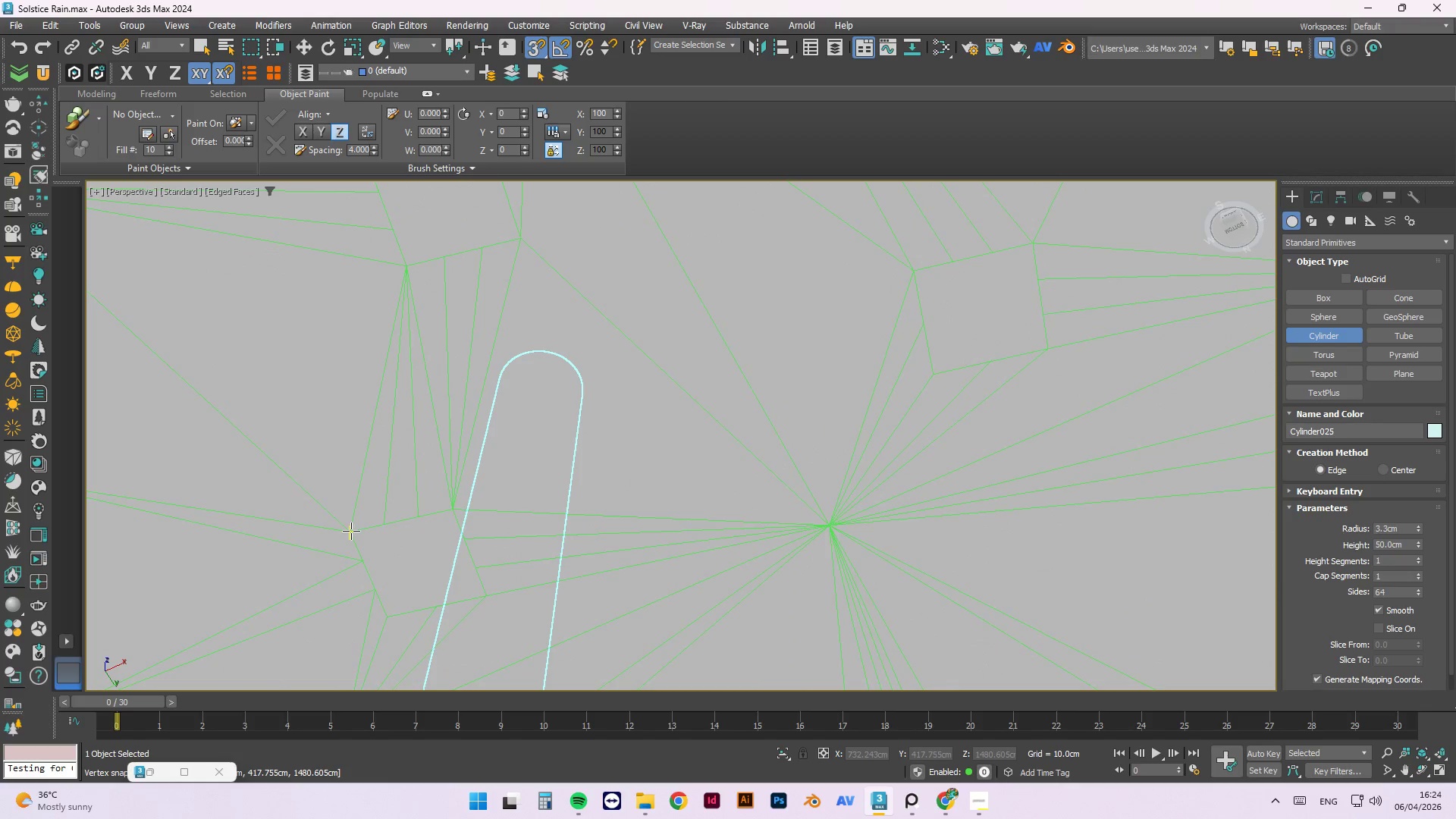 
left_click_drag(start_coordinate=[351, 531], to_coordinate=[485, 593])
 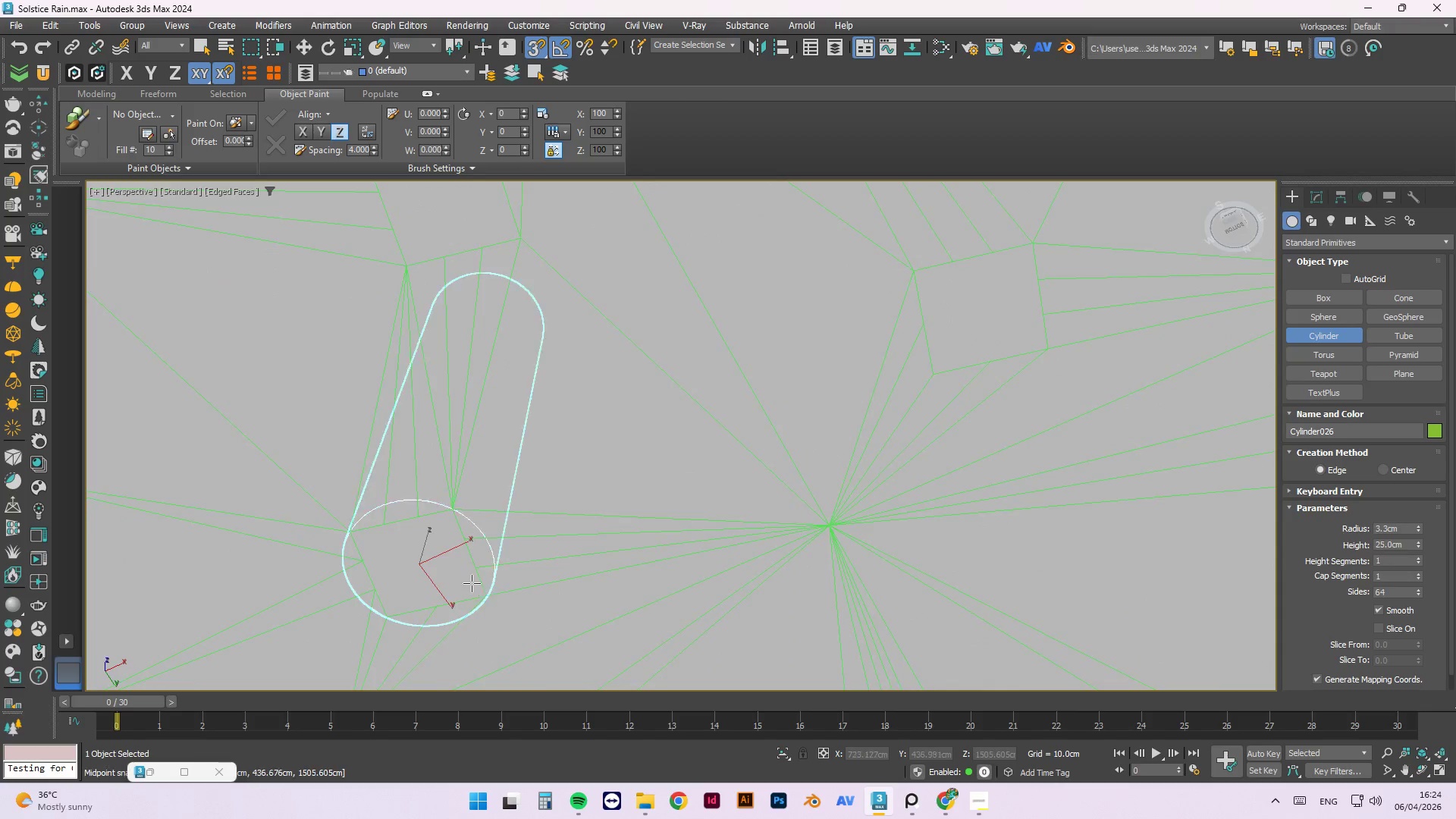 
hold_key(key=AltLeft, duration=0.94)
 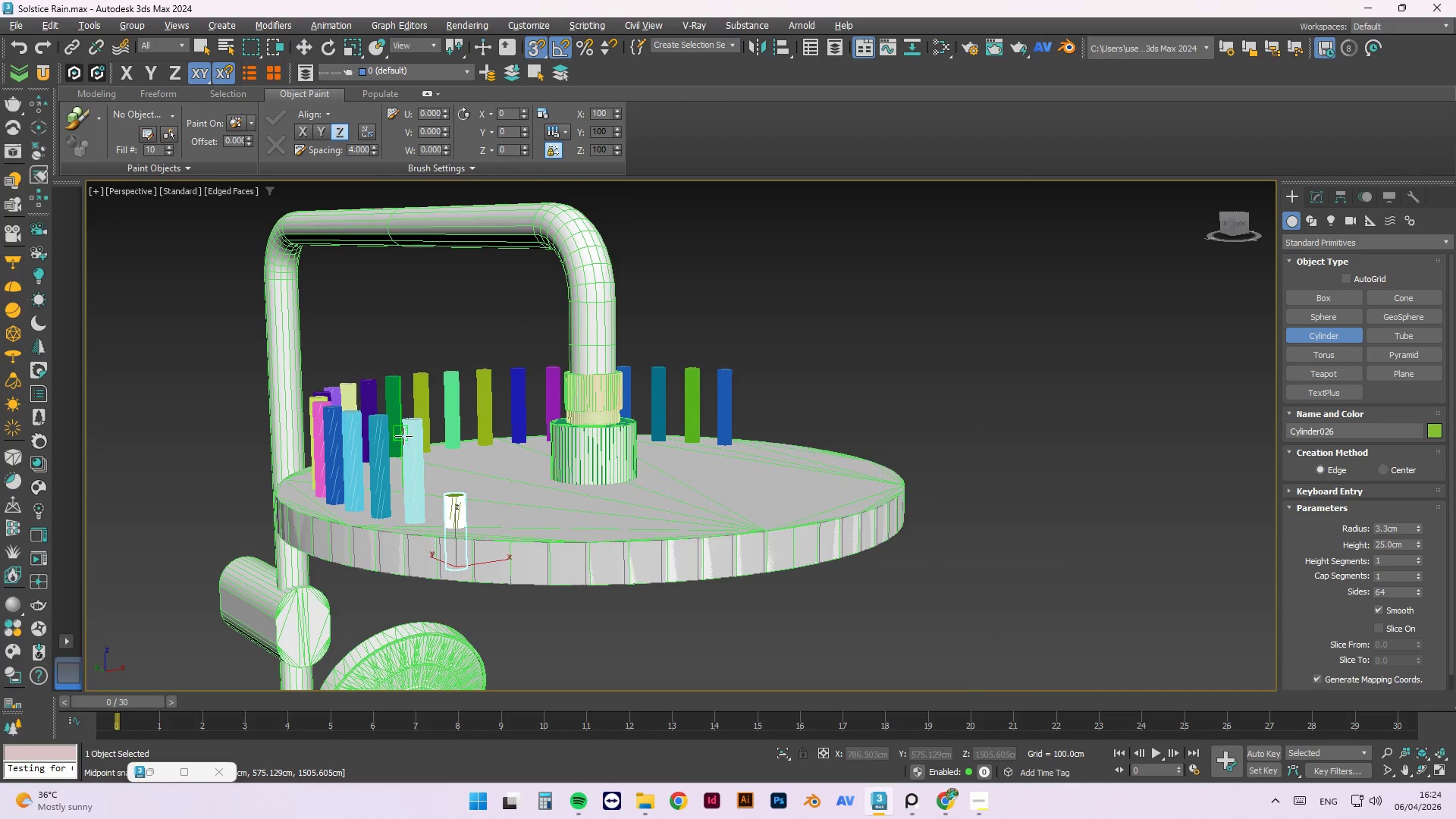 
scroll: coordinate [457, 552], scroll_direction: down, amount: 5.0
 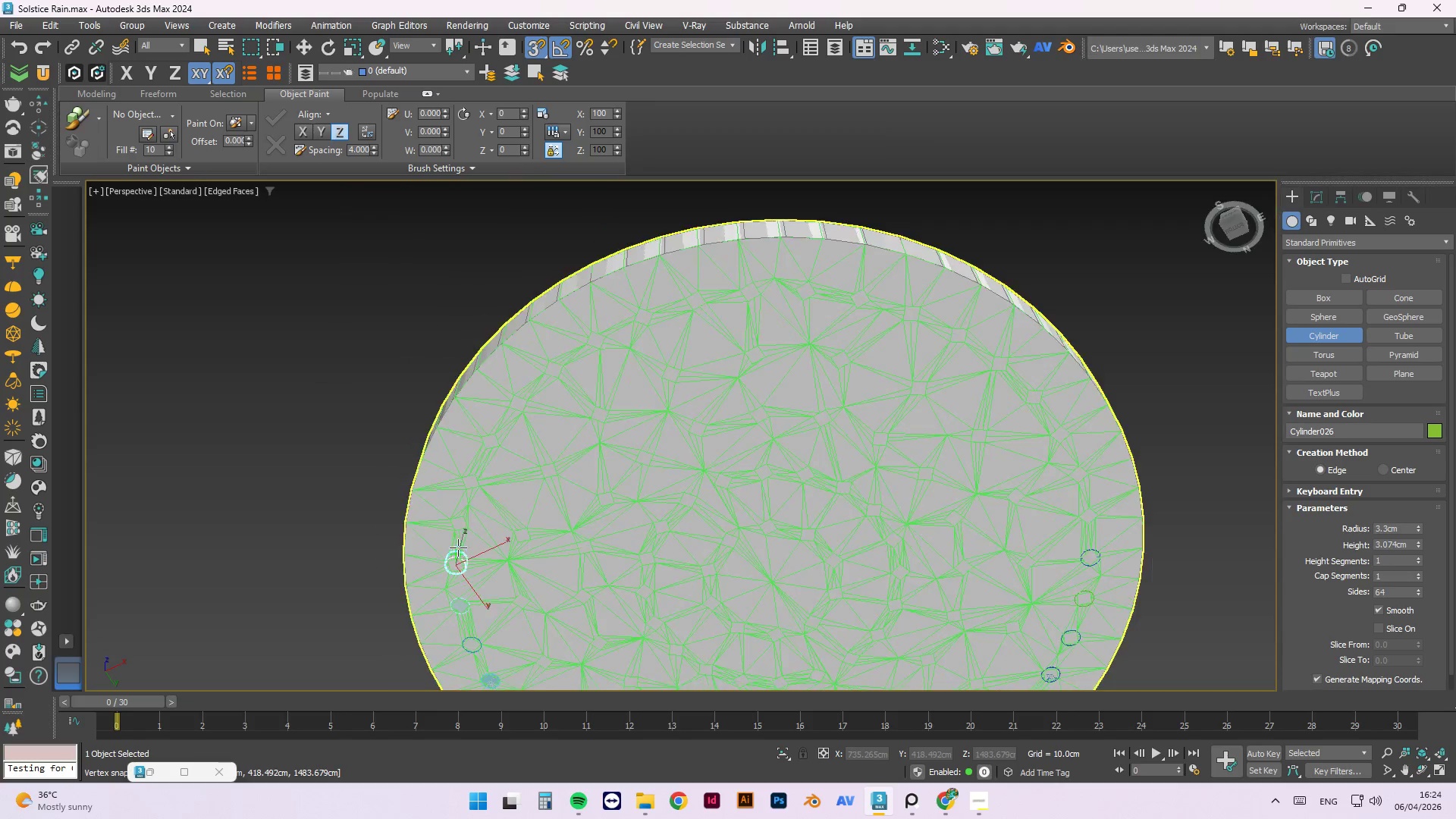 
hold_key(key=AltLeft, duration=1.69)
left_click([416, 419])
 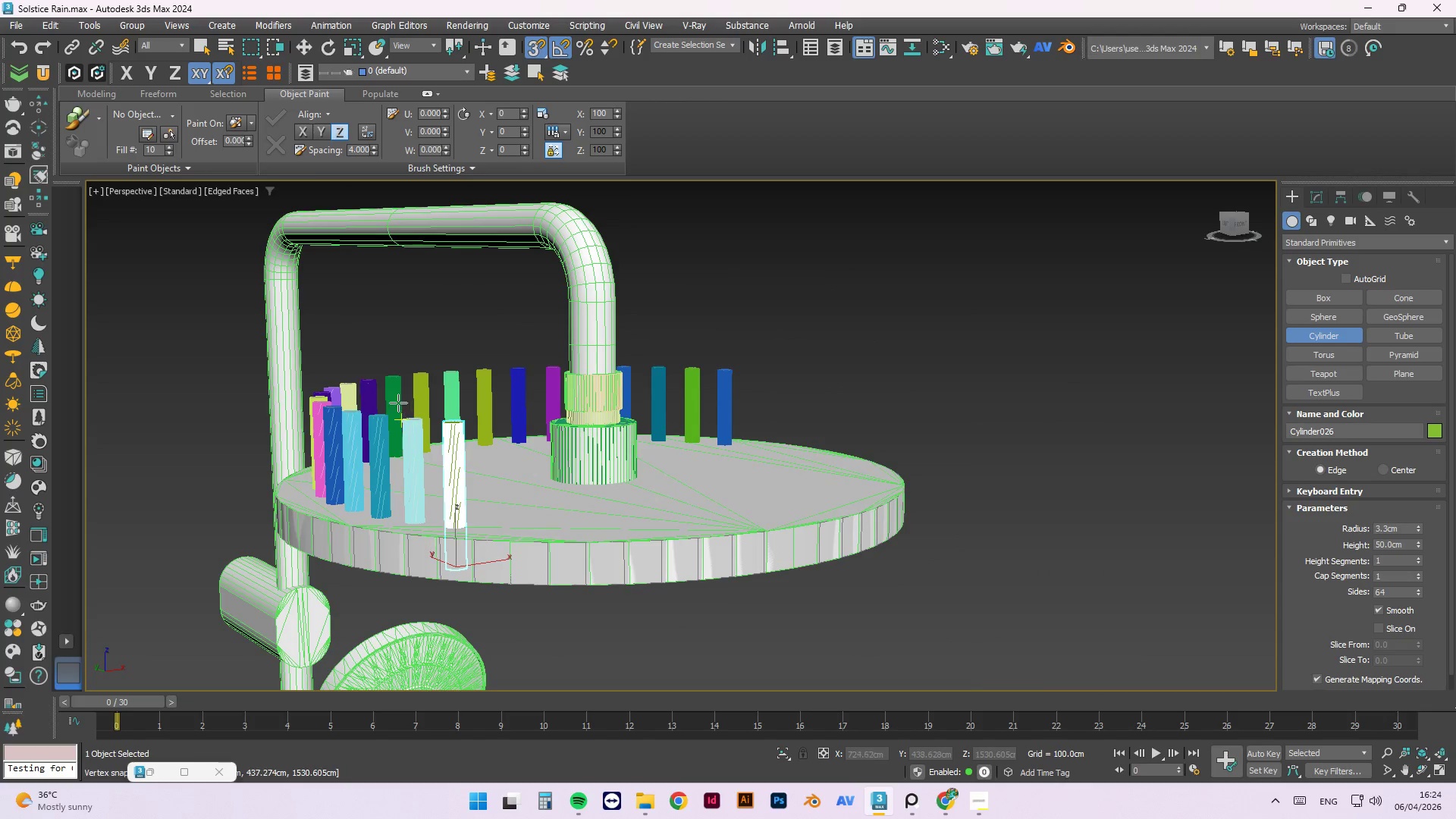 
hold_key(key=AltLeft, duration=0.75)
 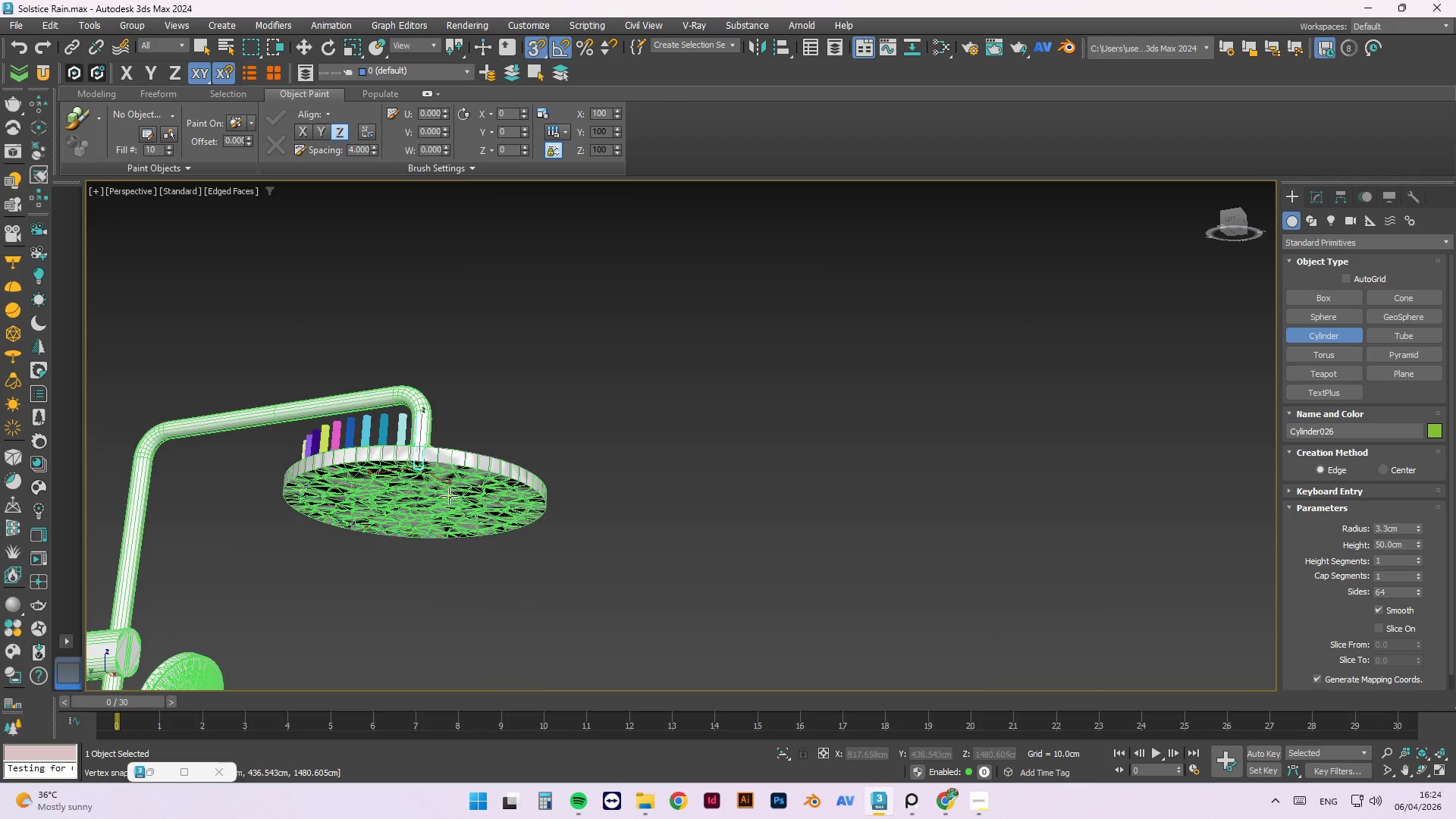 
scroll: coordinate [400, 411], scroll_direction: down, amount: 2.0
 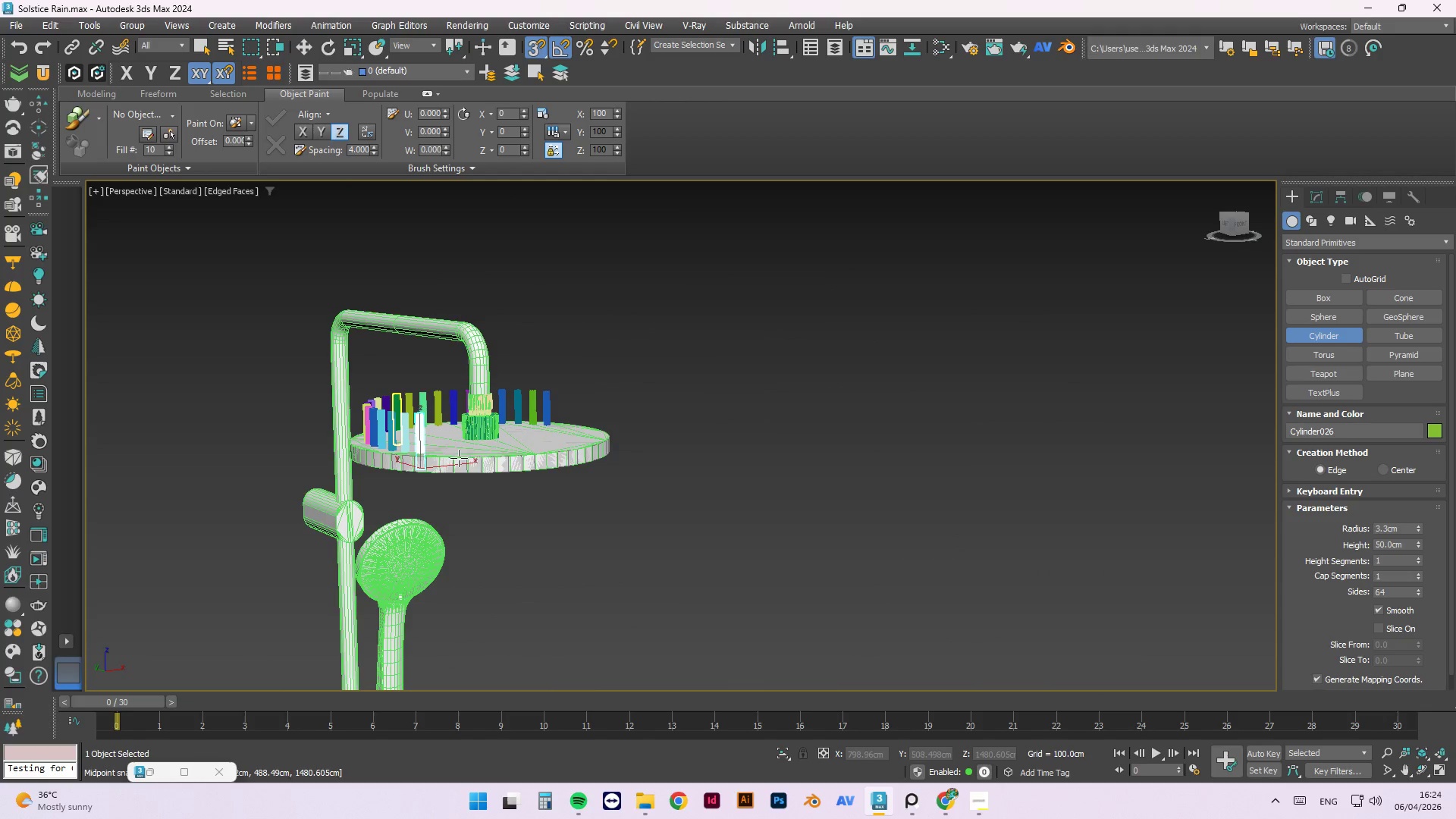 
hold_key(key=AltLeft, duration=0.56)
 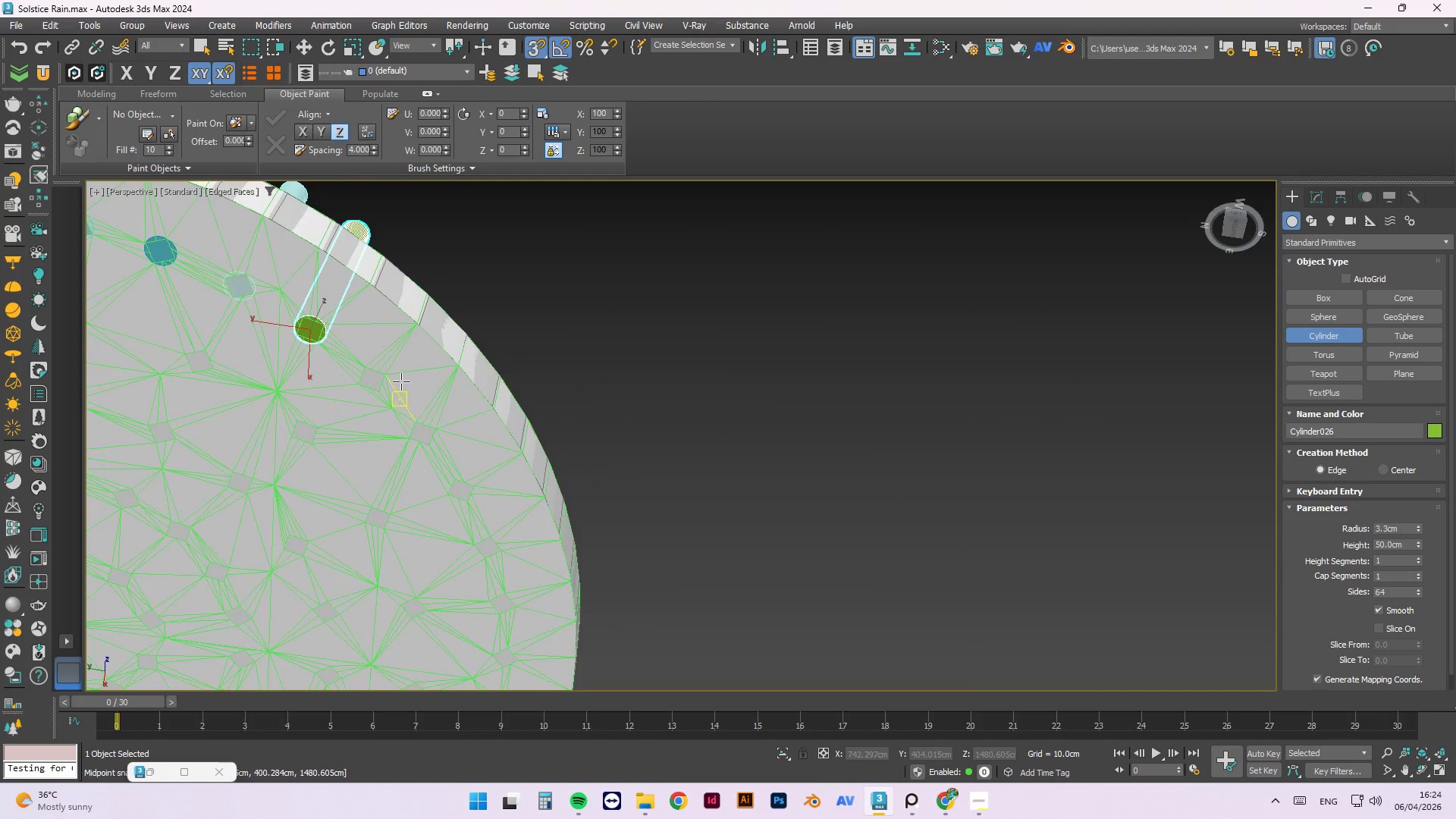 
scroll: coordinate [396, 382], scroll_direction: up, amount: 6.0
 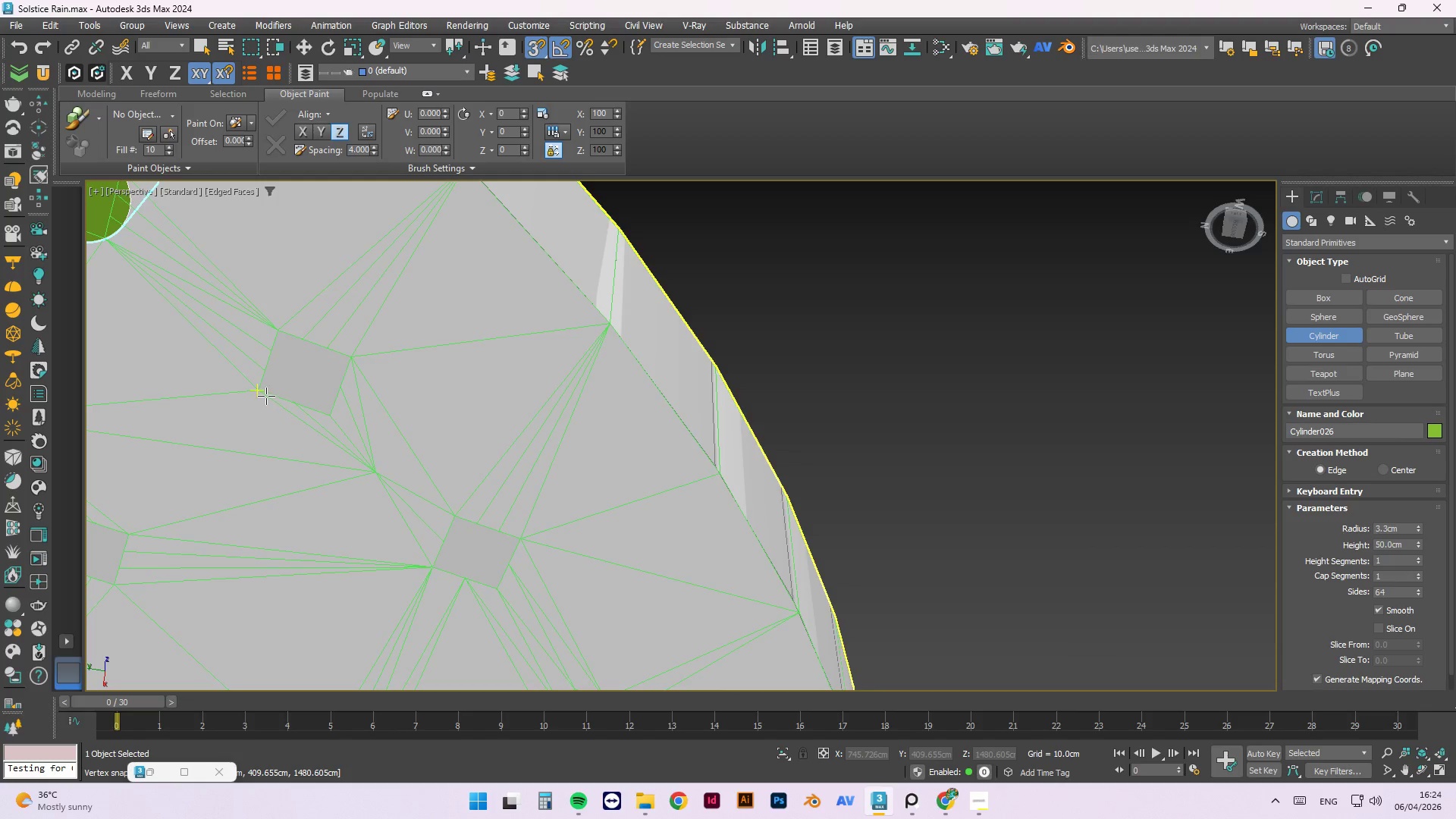 
left_click_drag(start_coordinate=[260, 390], to_coordinate=[353, 356])
 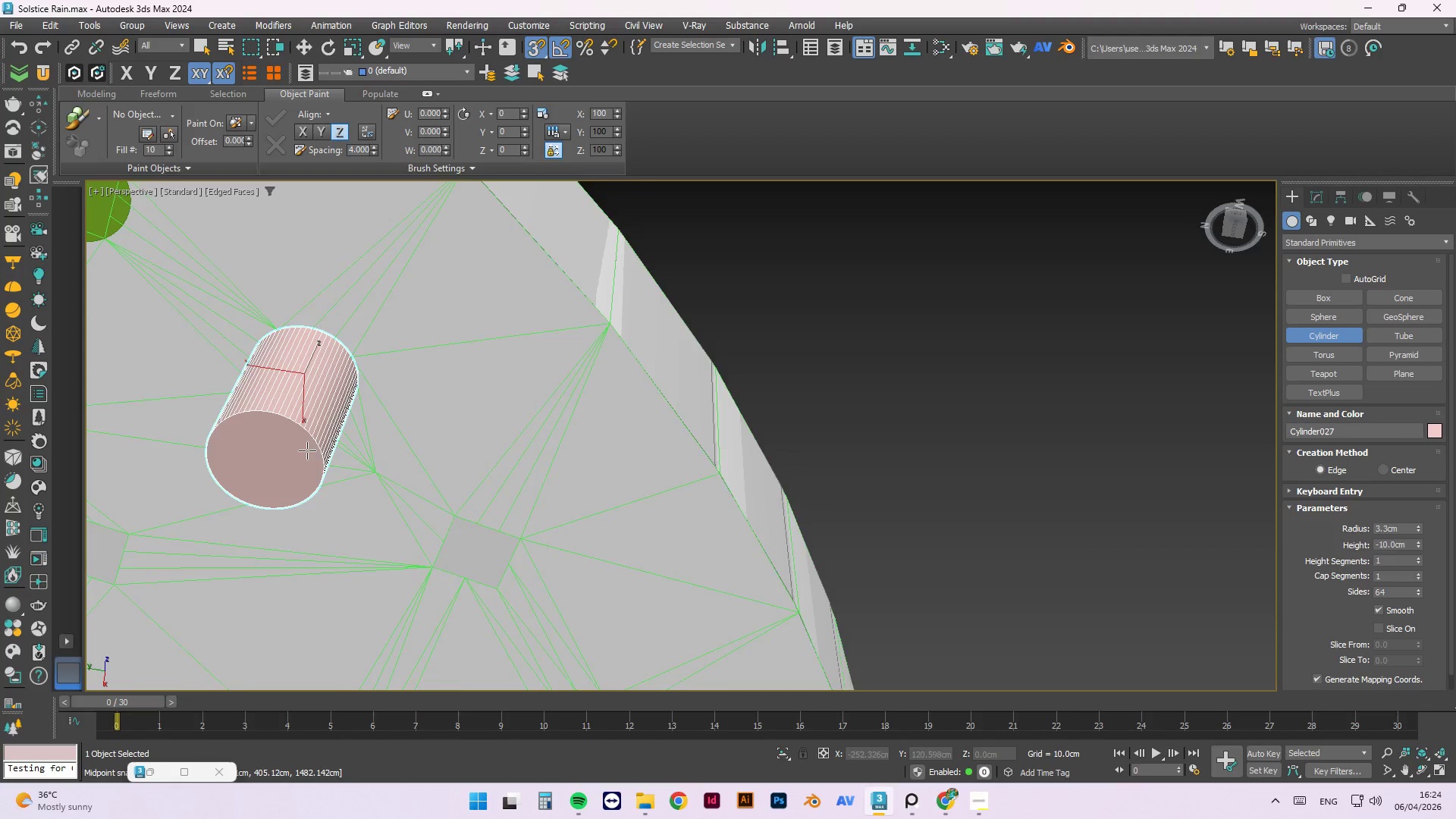 
hold_key(key=AltLeft, duration=0.59)
 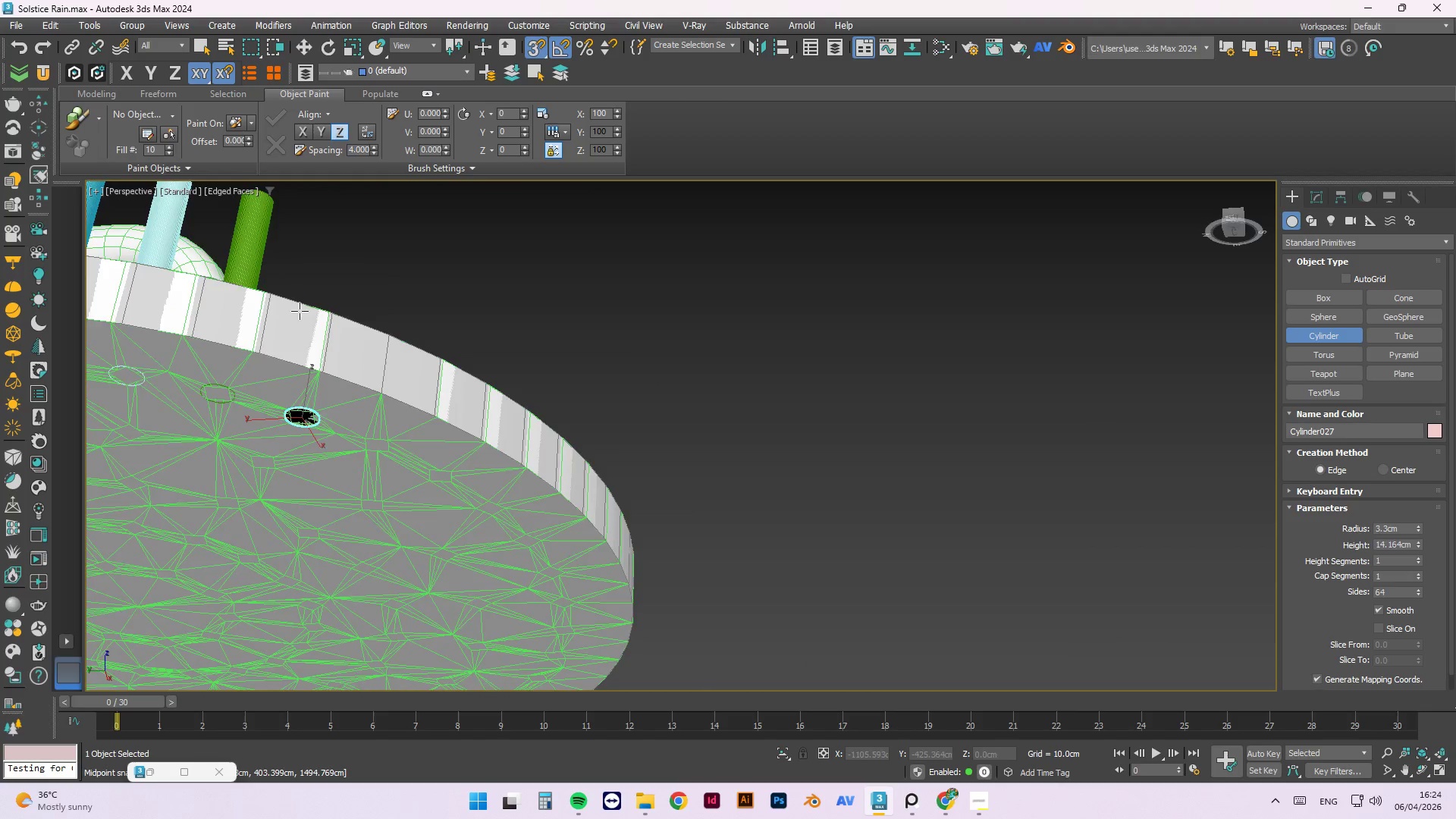 
scroll: coordinate [281, 410], scroll_direction: down, amount: 5.0
 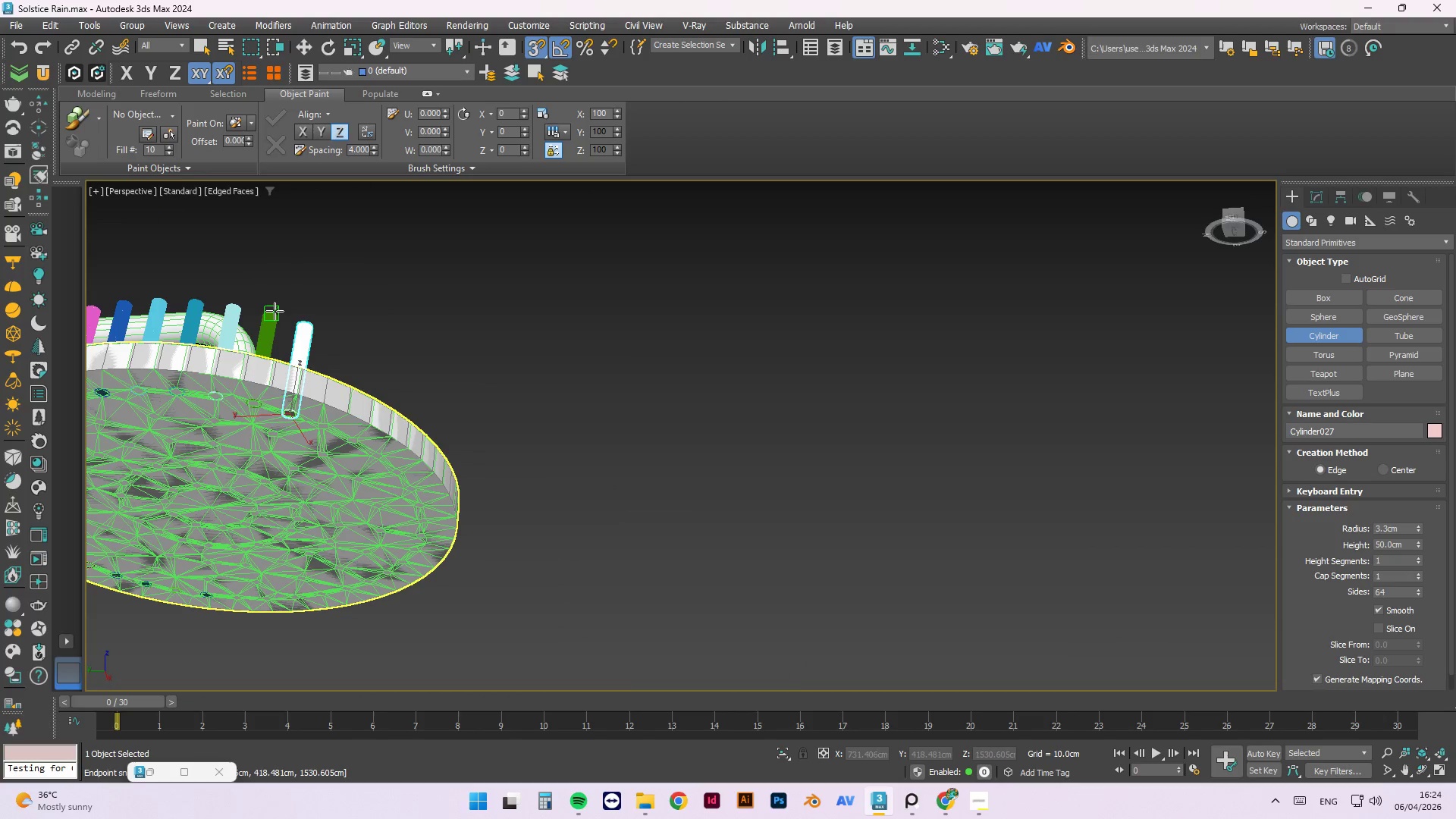 
left_click([274, 312])
 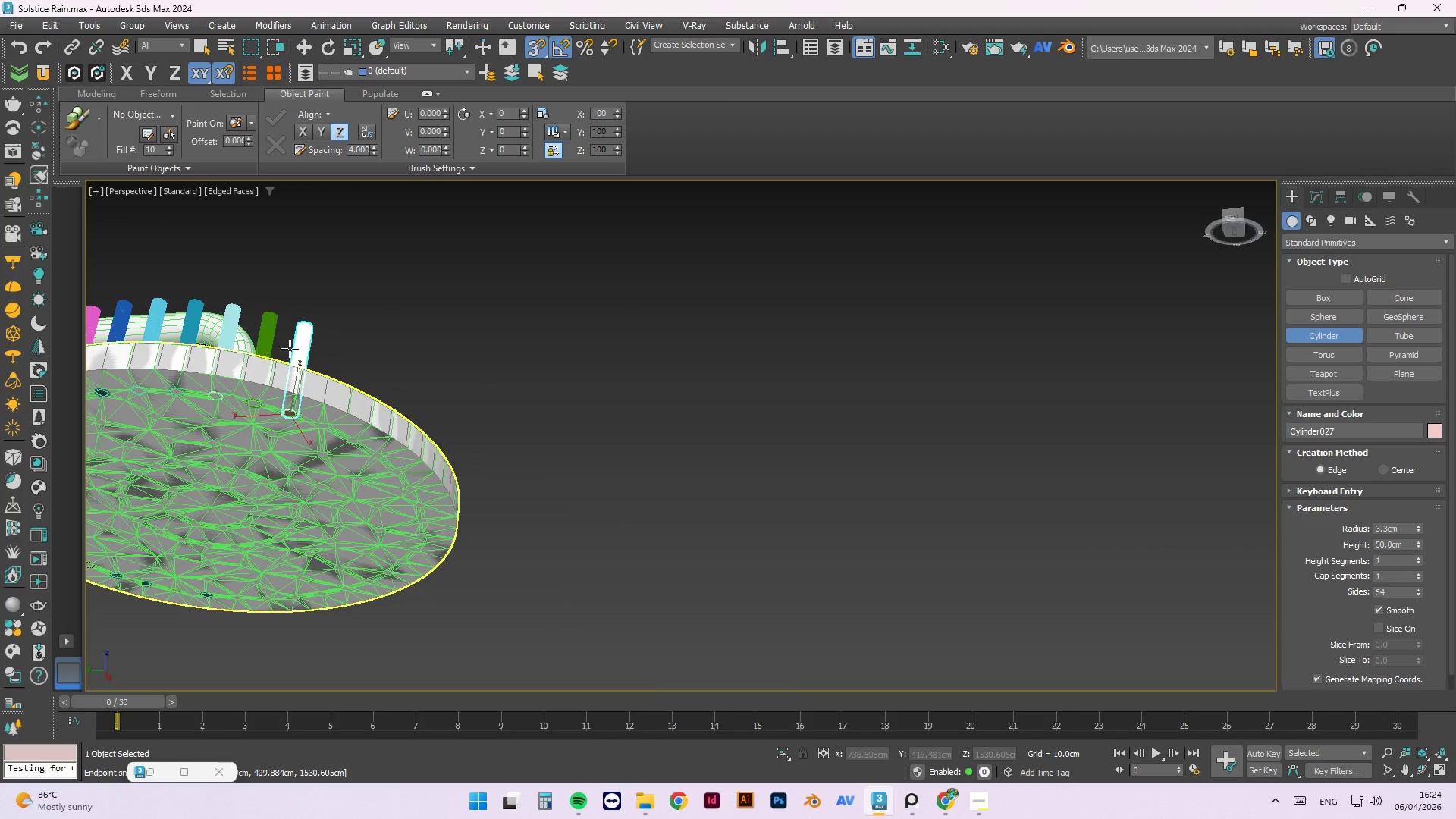 
hold_key(key=AltLeft, duration=0.98)
scroll: coordinate [279, 420], scroll_direction: up, amount: 8.0
 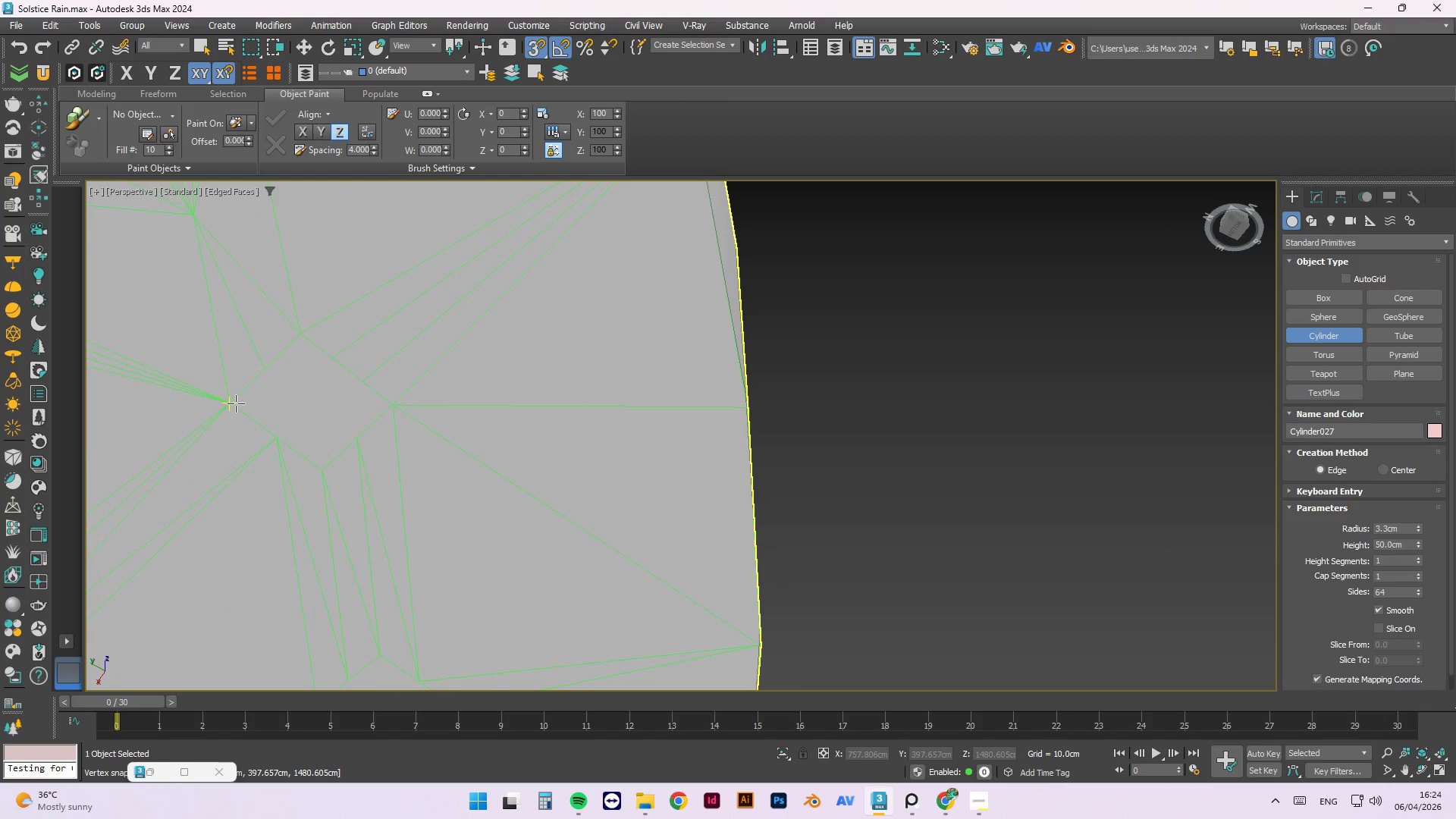 
left_click_drag(start_coordinate=[235, 403], to_coordinate=[394, 406])
 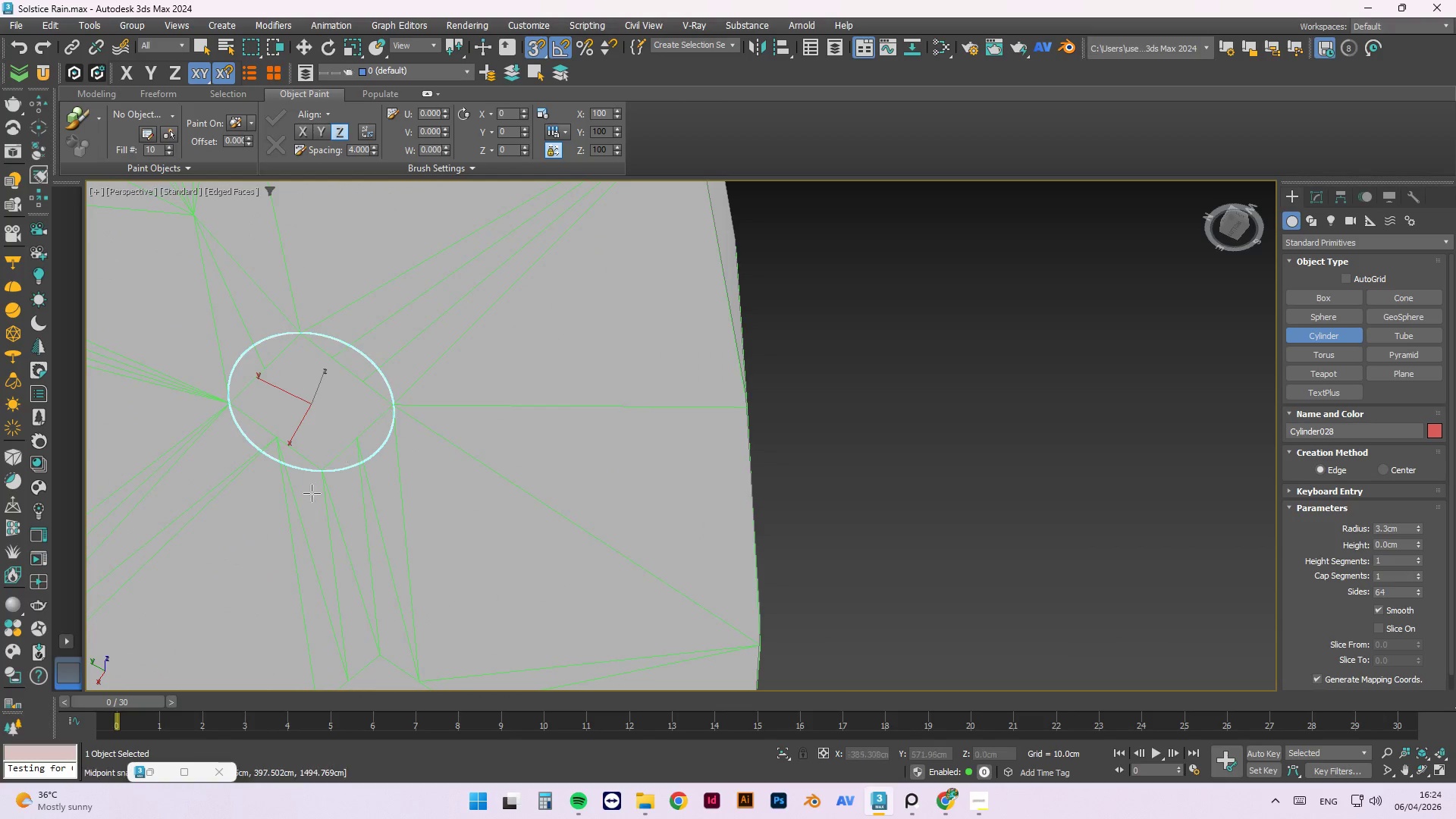 
hold_key(key=AltLeft, duration=0.88)
 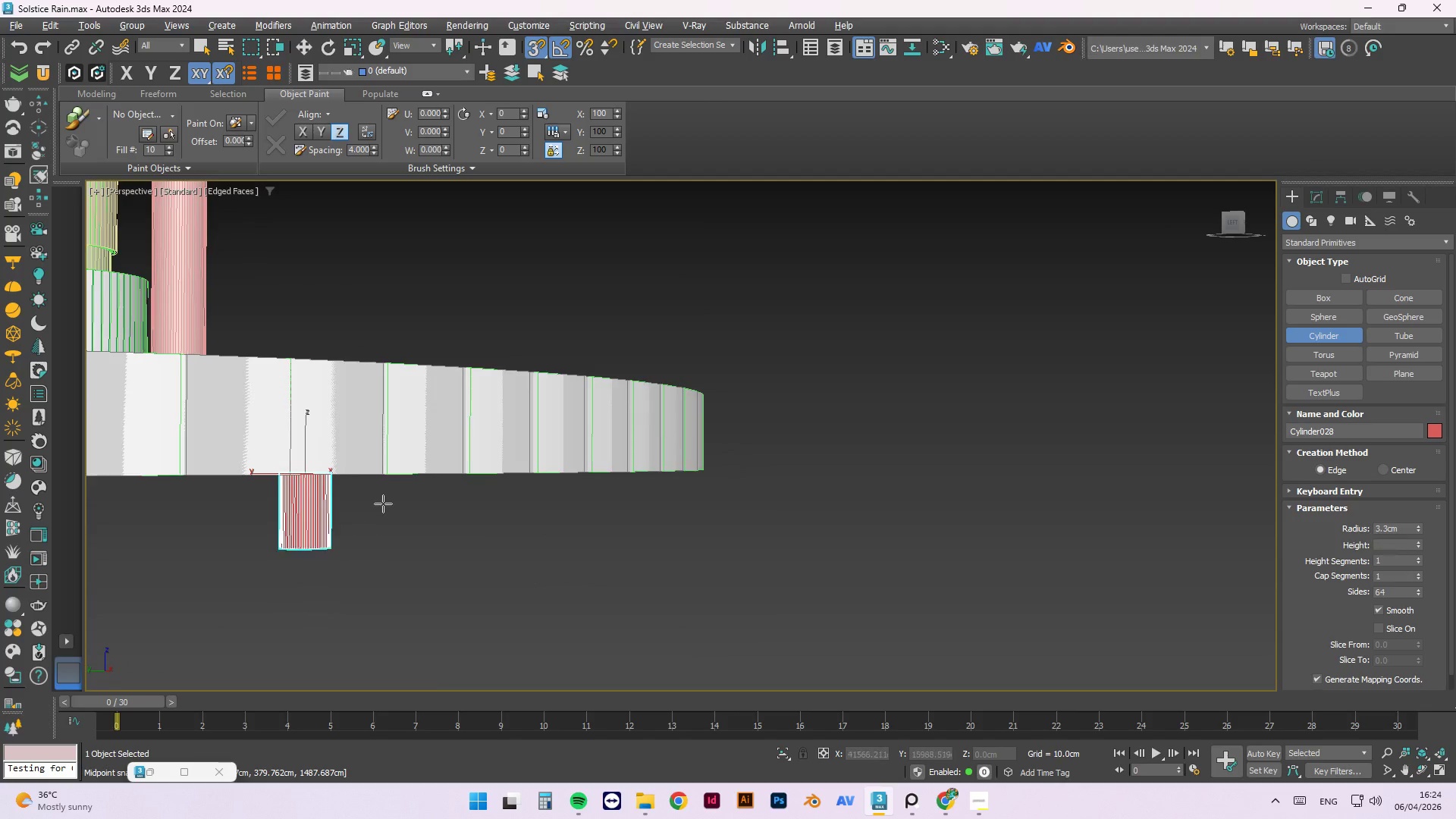 
scroll: coordinate [384, 503], scroll_direction: down, amount: 6.0
 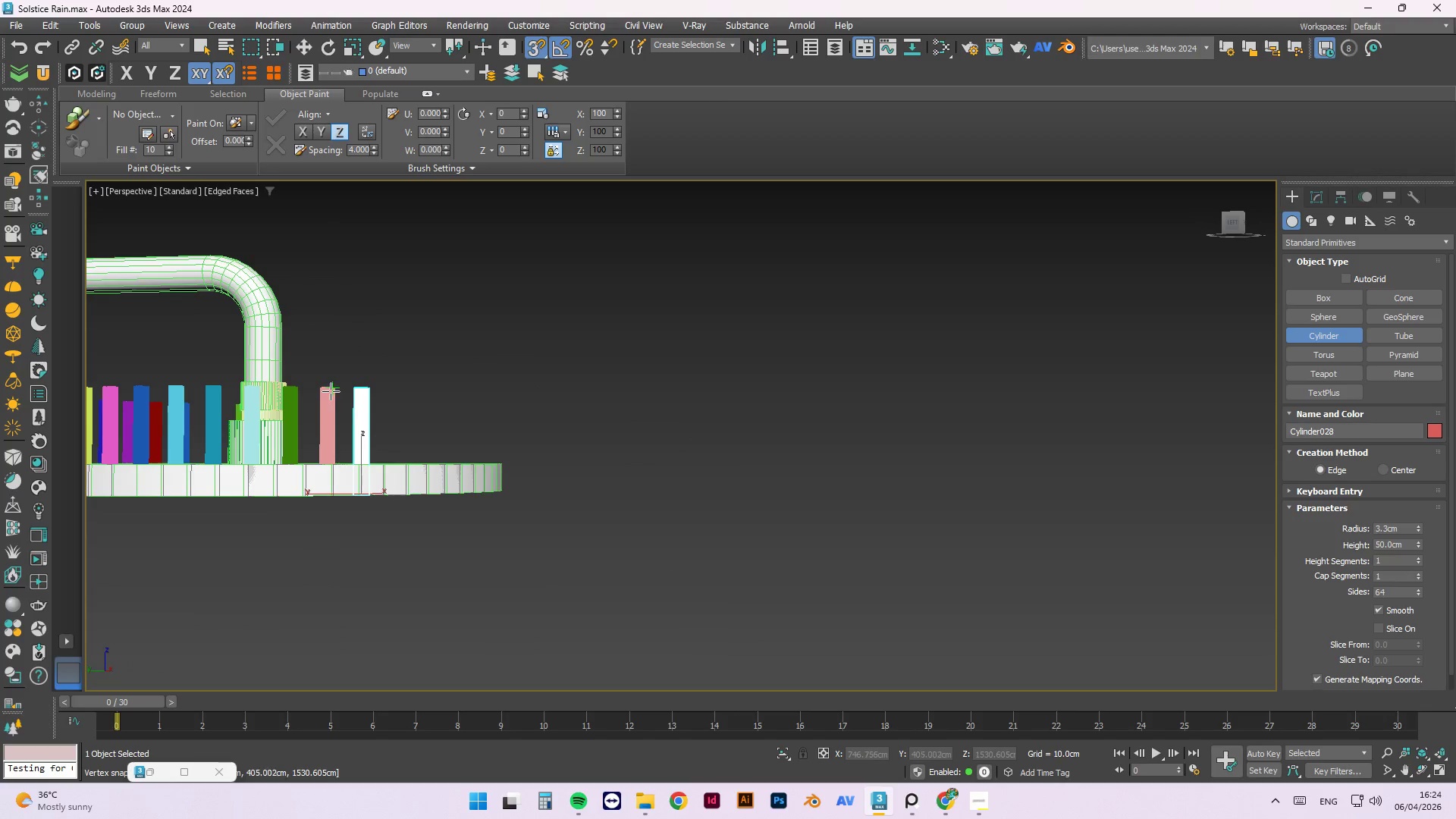 
left_click([331, 387])
 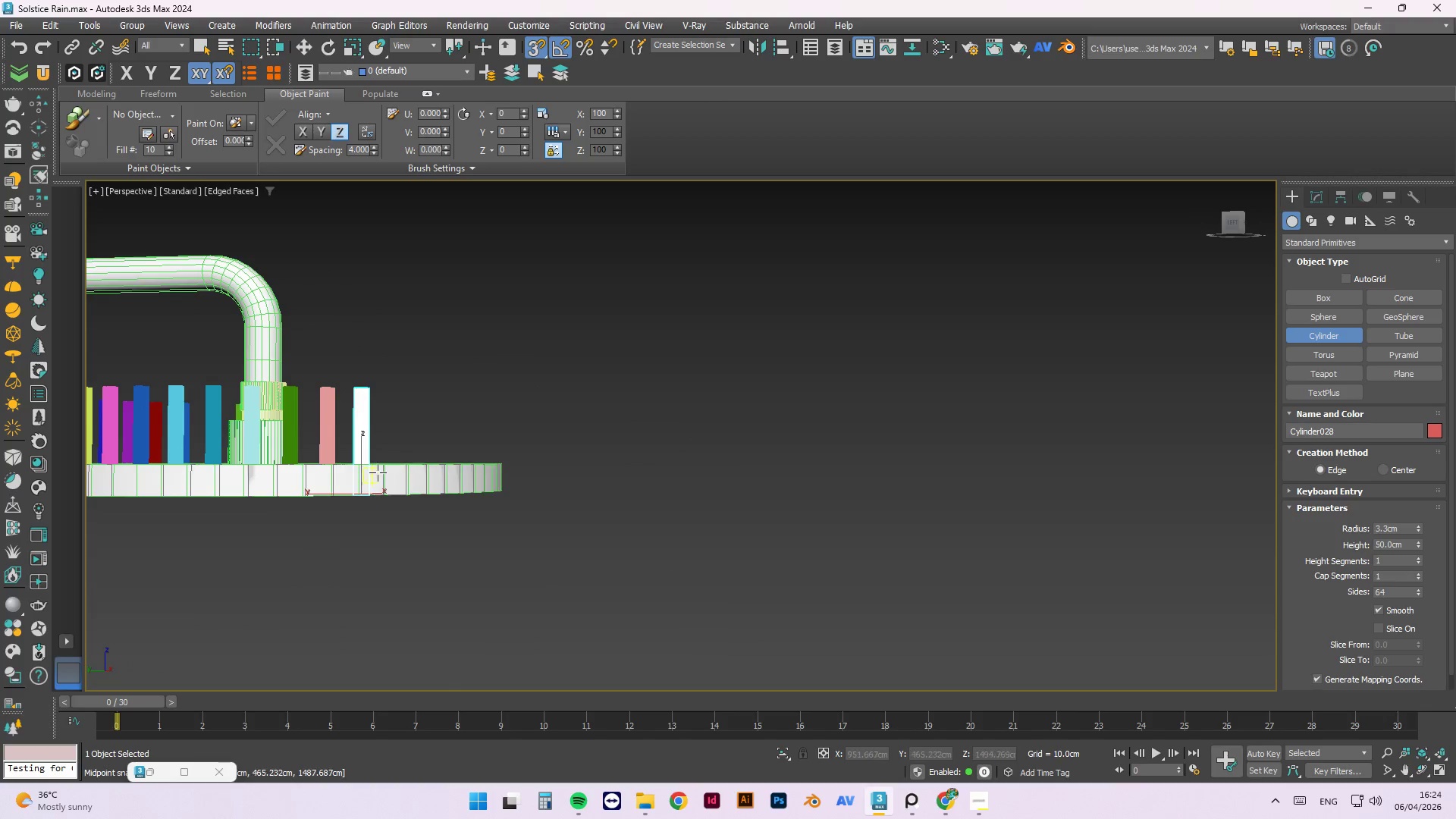 
hold_key(key=AltLeft, duration=0.7)
 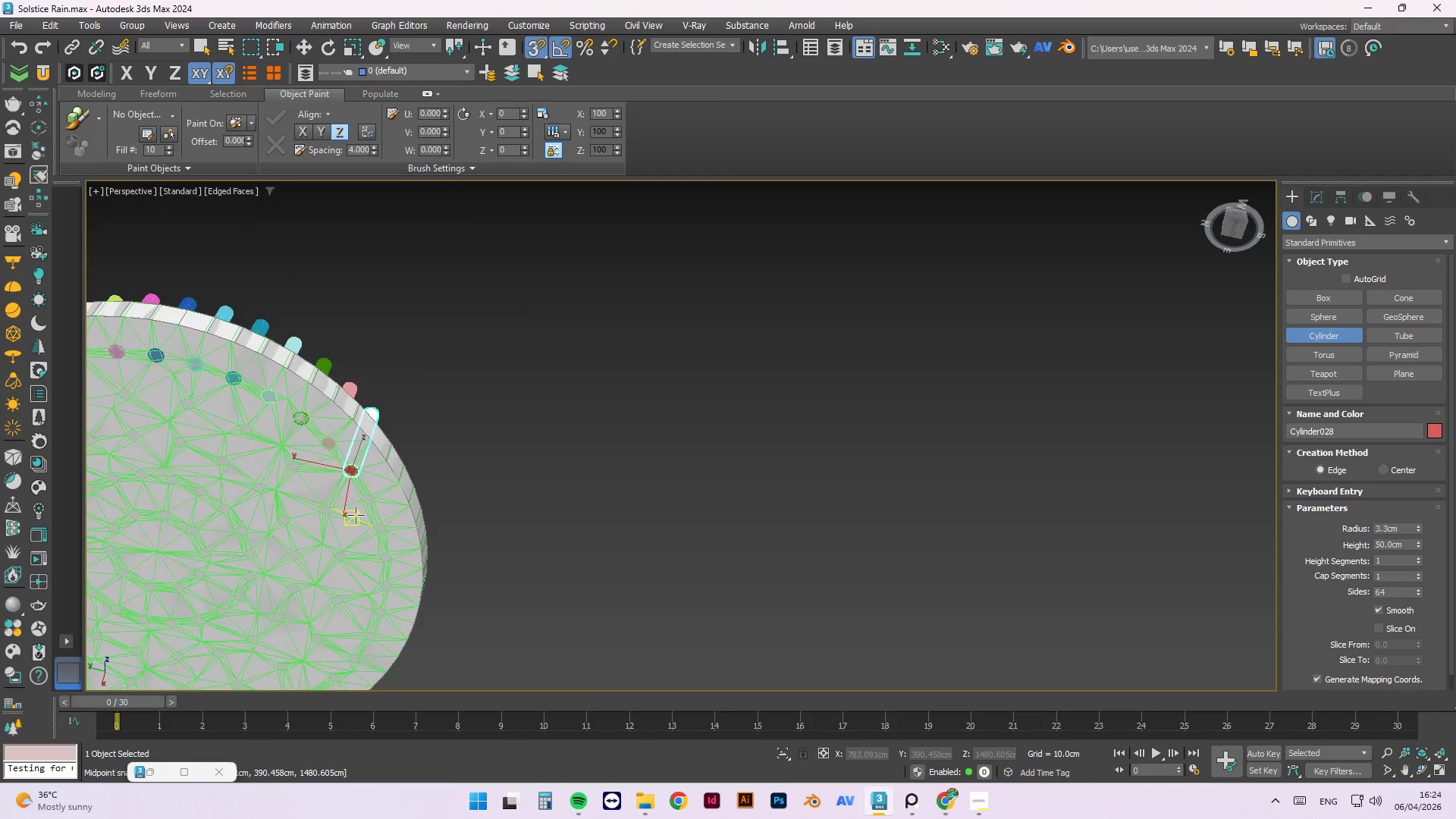 
scroll: coordinate [384, 462], scroll_direction: up, amount: 5.0
 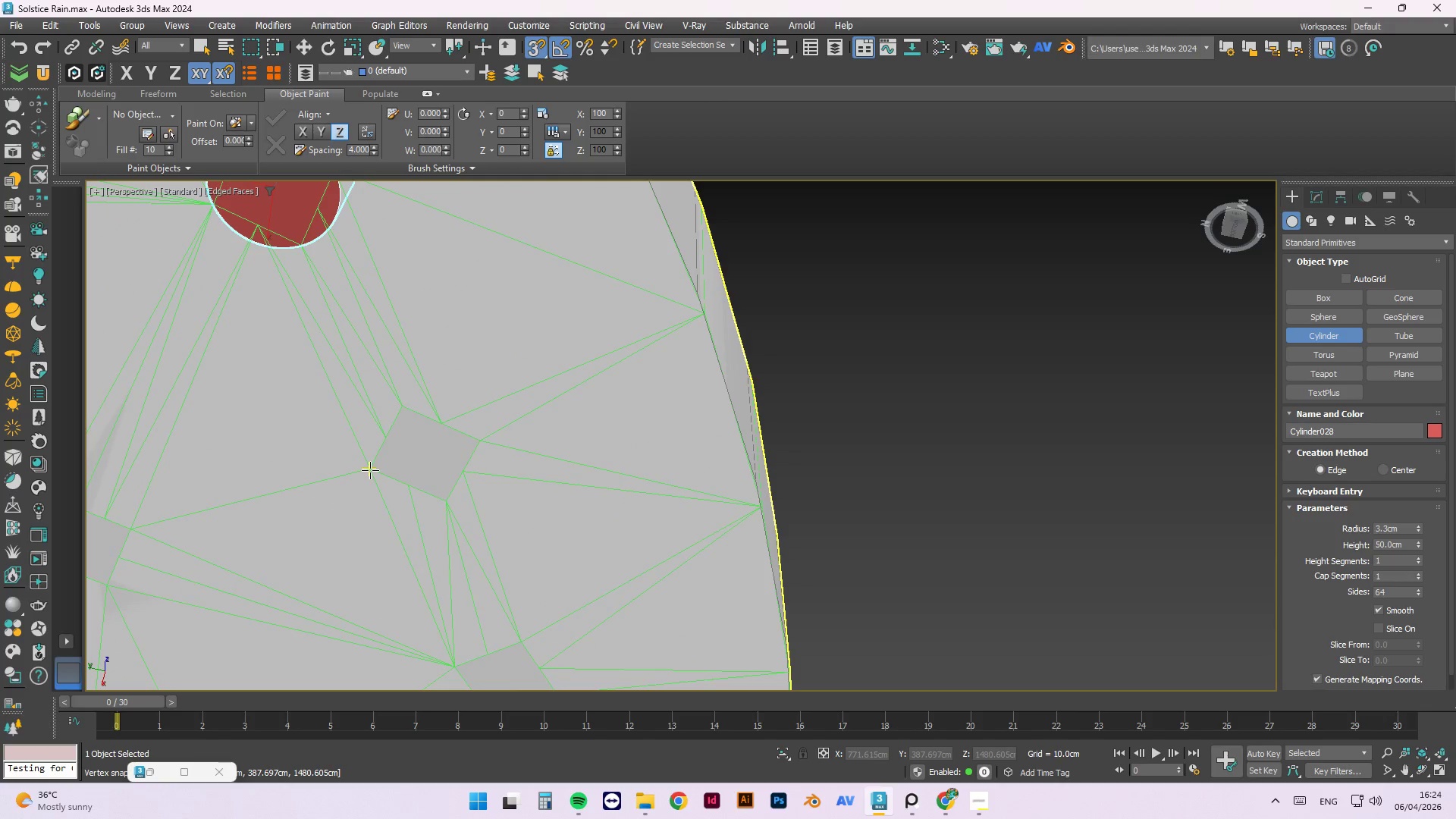 
left_click_drag(start_coordinate=[370, 470], to_coordinate=[475, 439])
 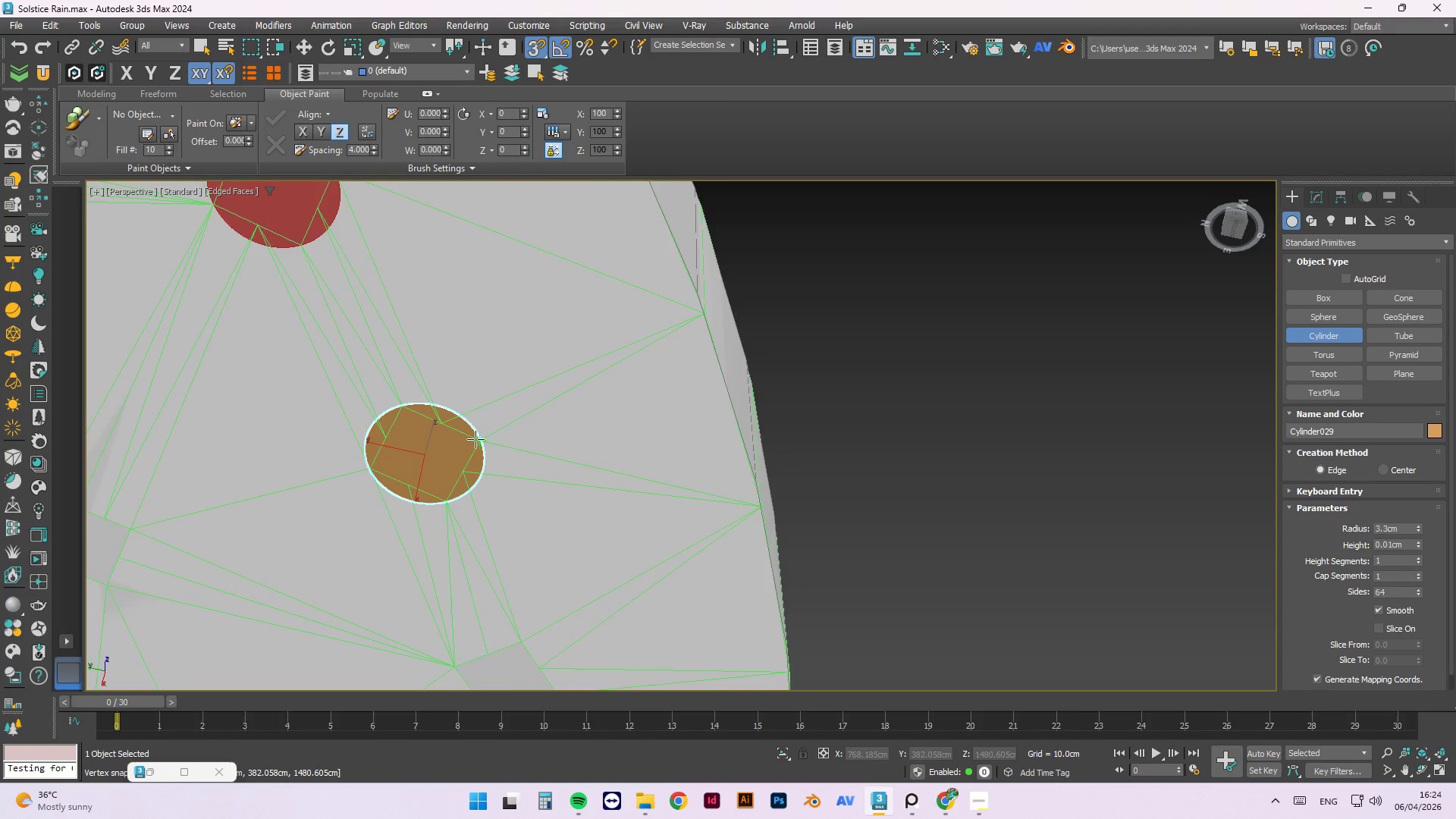 
left_click([475, 439])
 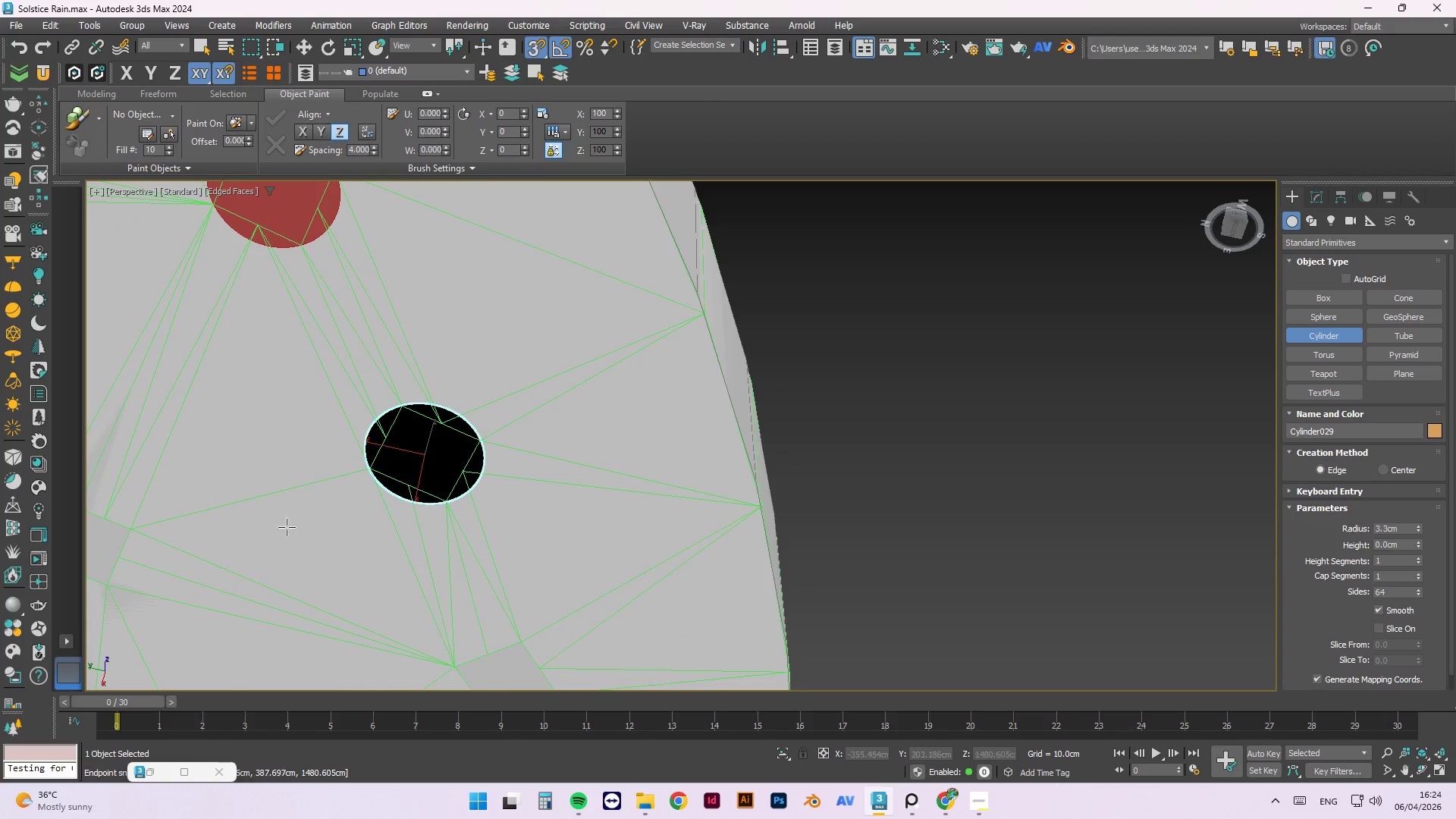 
hold_key(key=AltLeft, duration=0.59)
 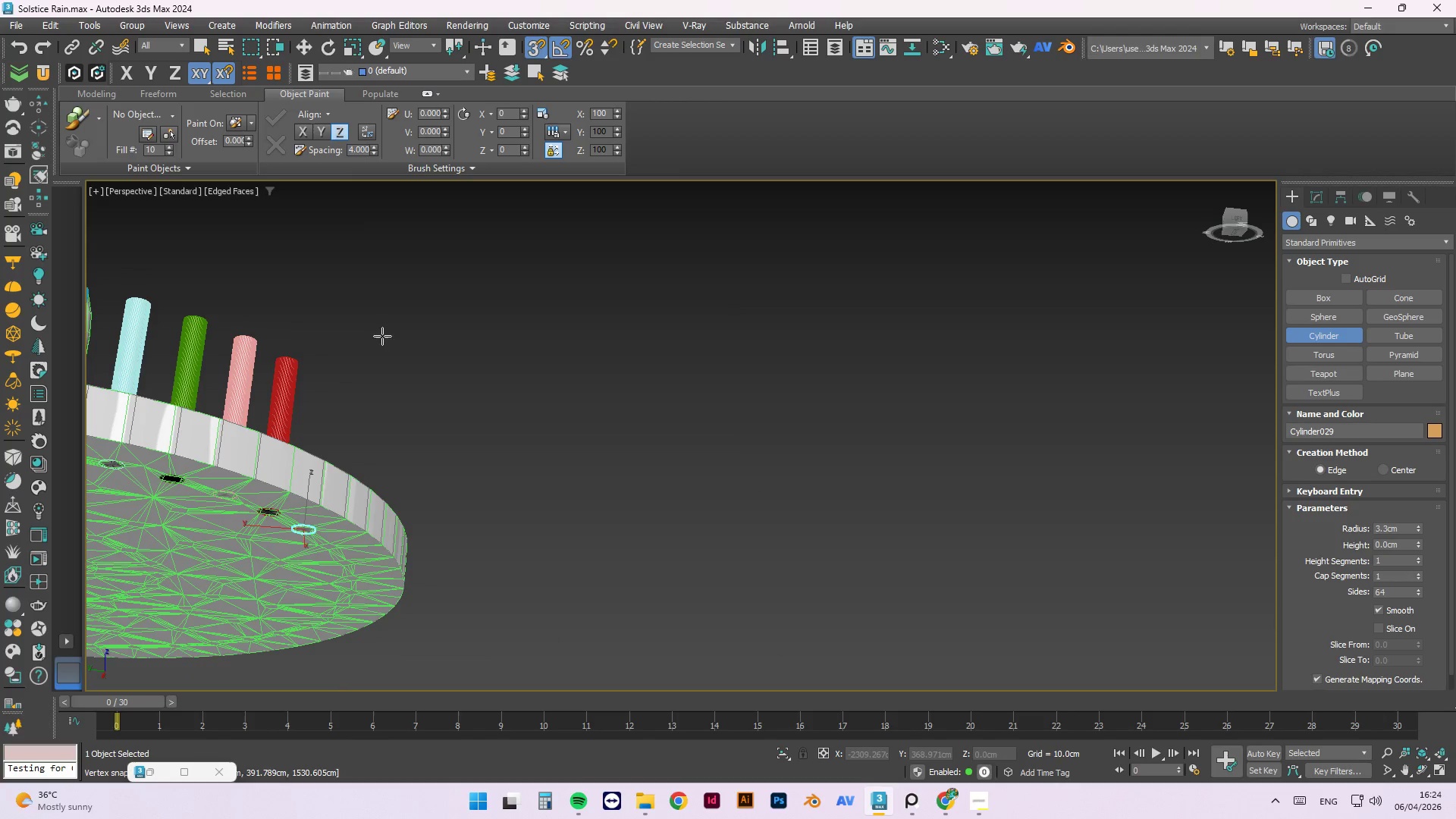 
scroll: coordinate [271, 650], scroll_direction: down, amount: 5.0
 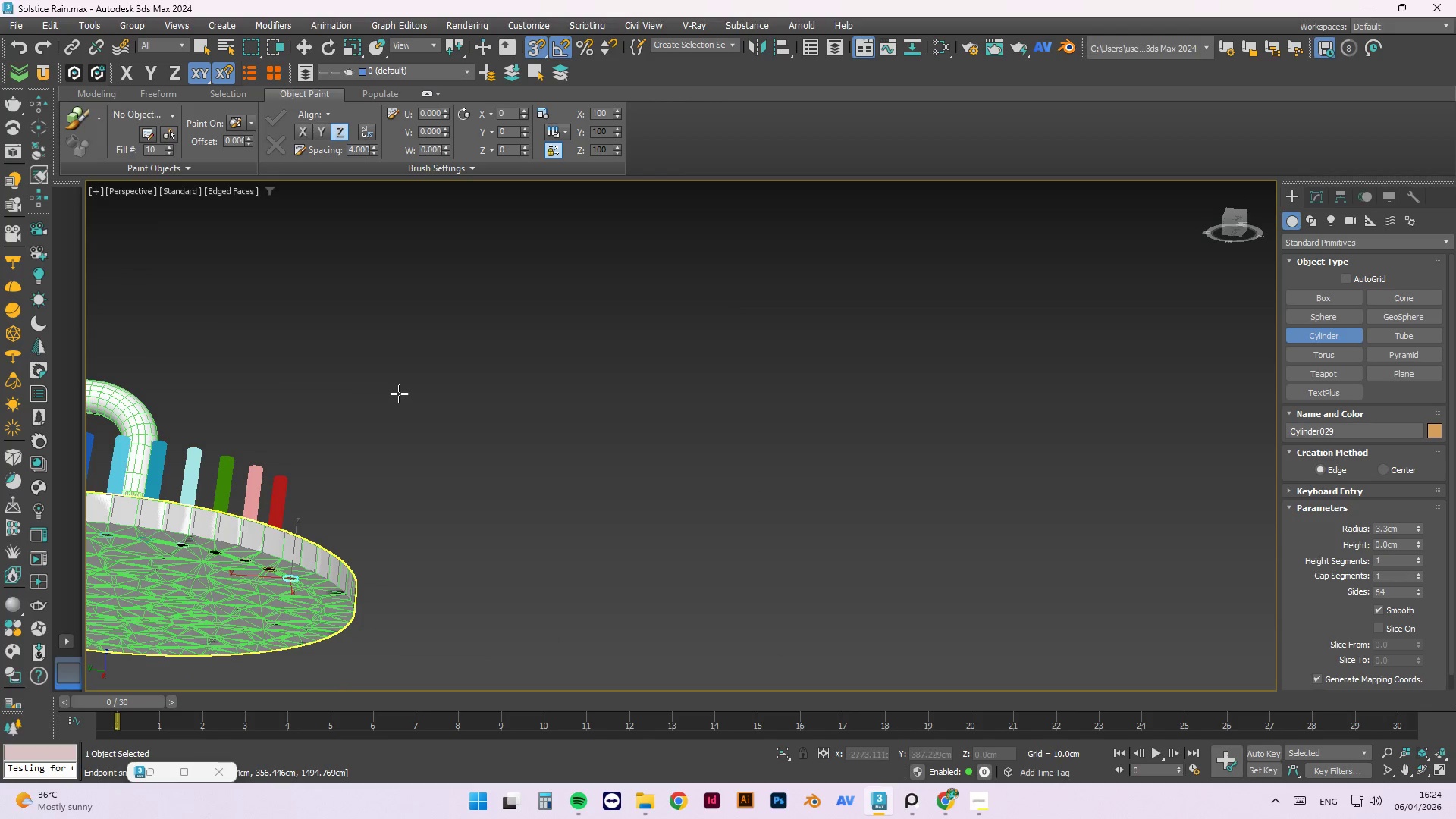 
key(Escape)
 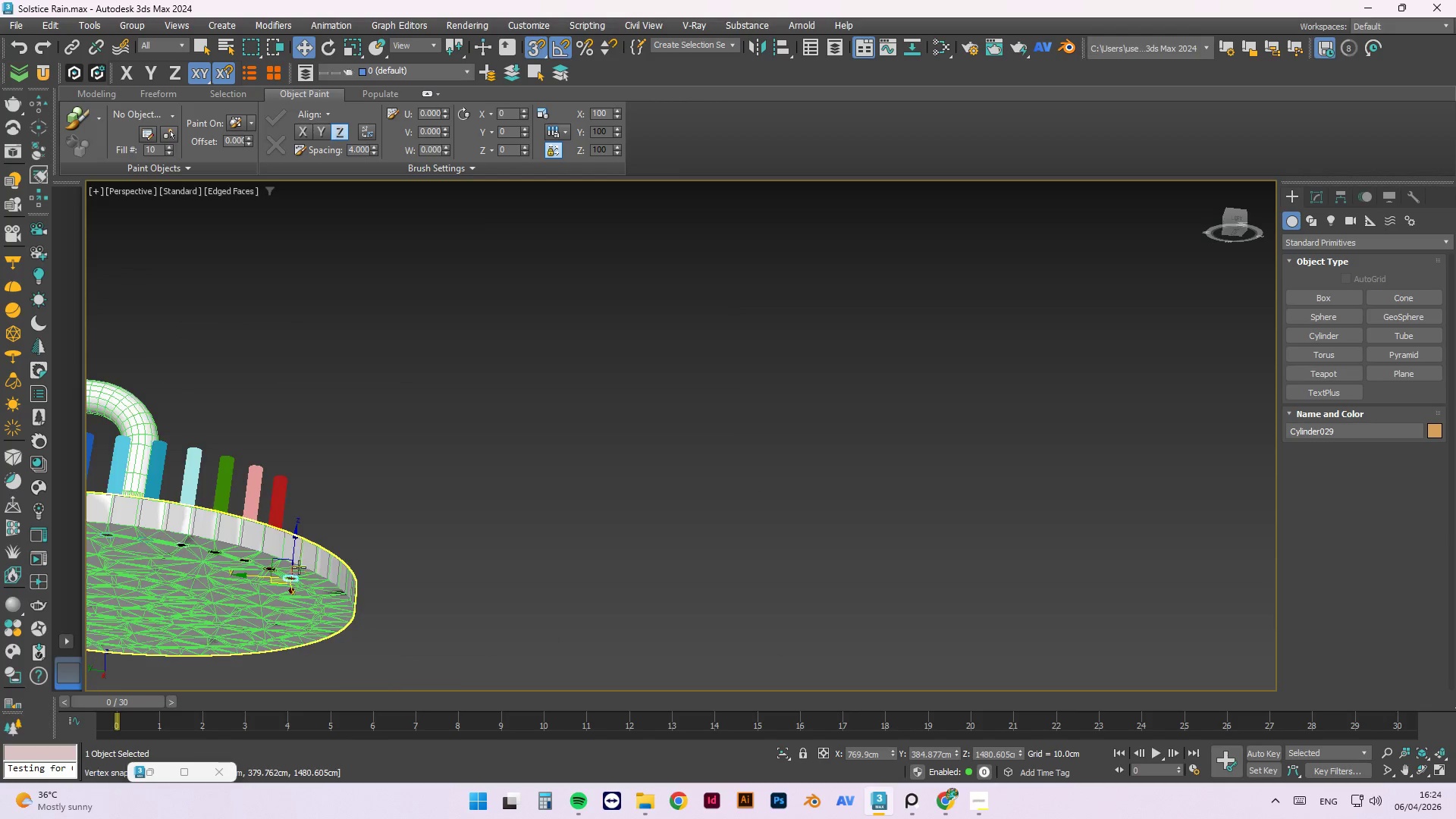 
scroll: coordinate [299, 569], scroll_direction: up, amount: 3.0
 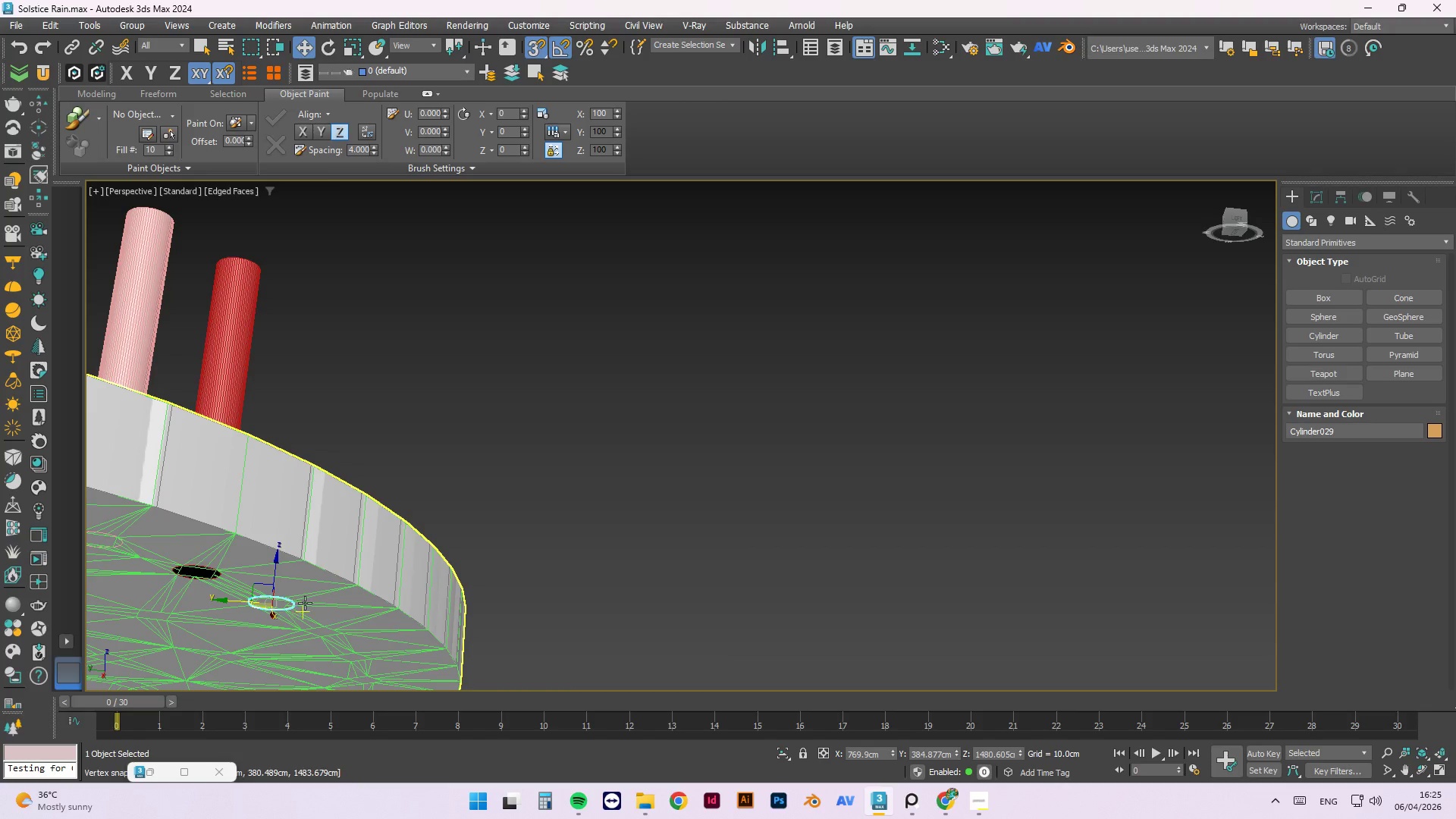 
key(Control+ControlLeft)
 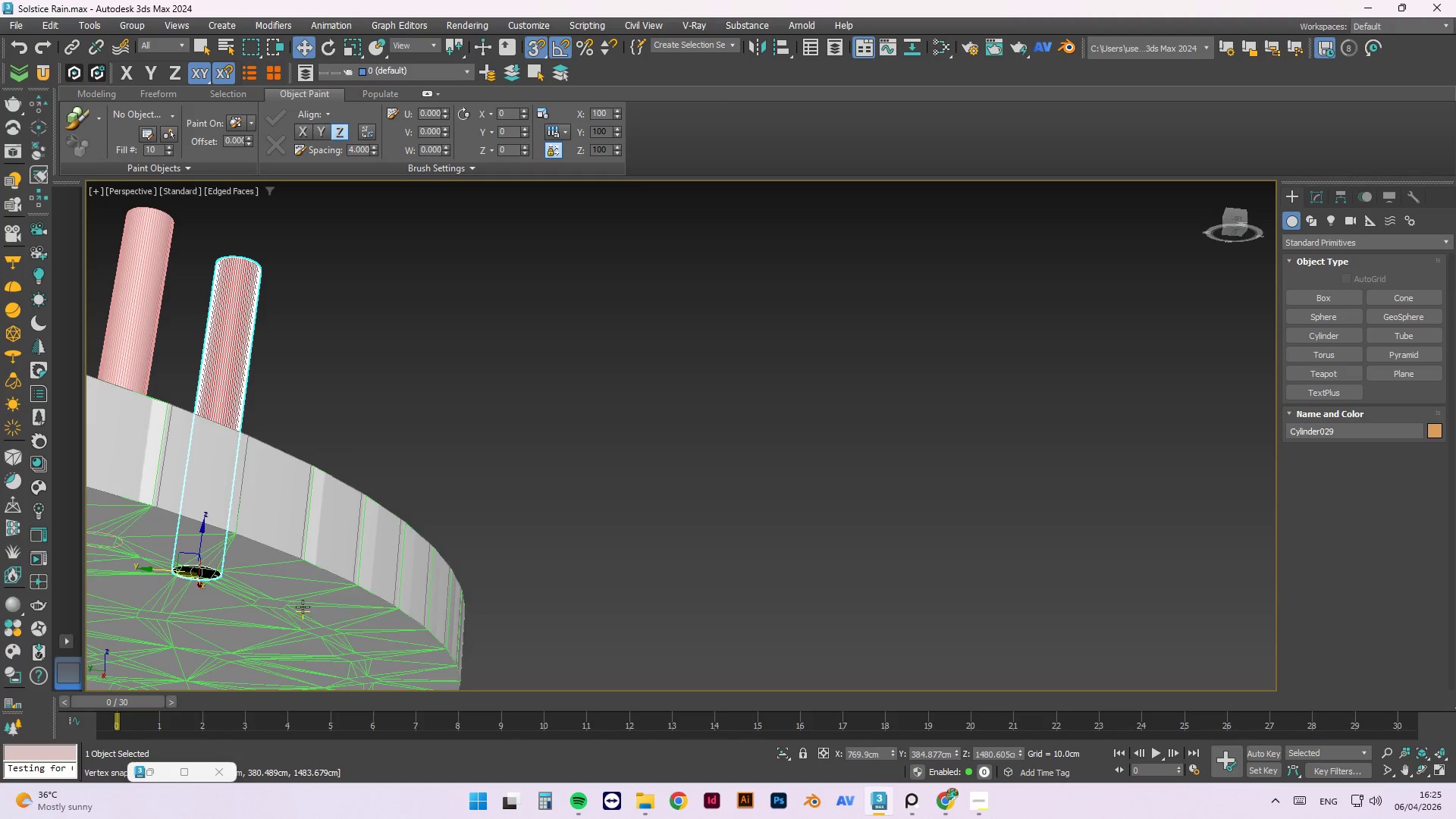 
key(Control+Z)
 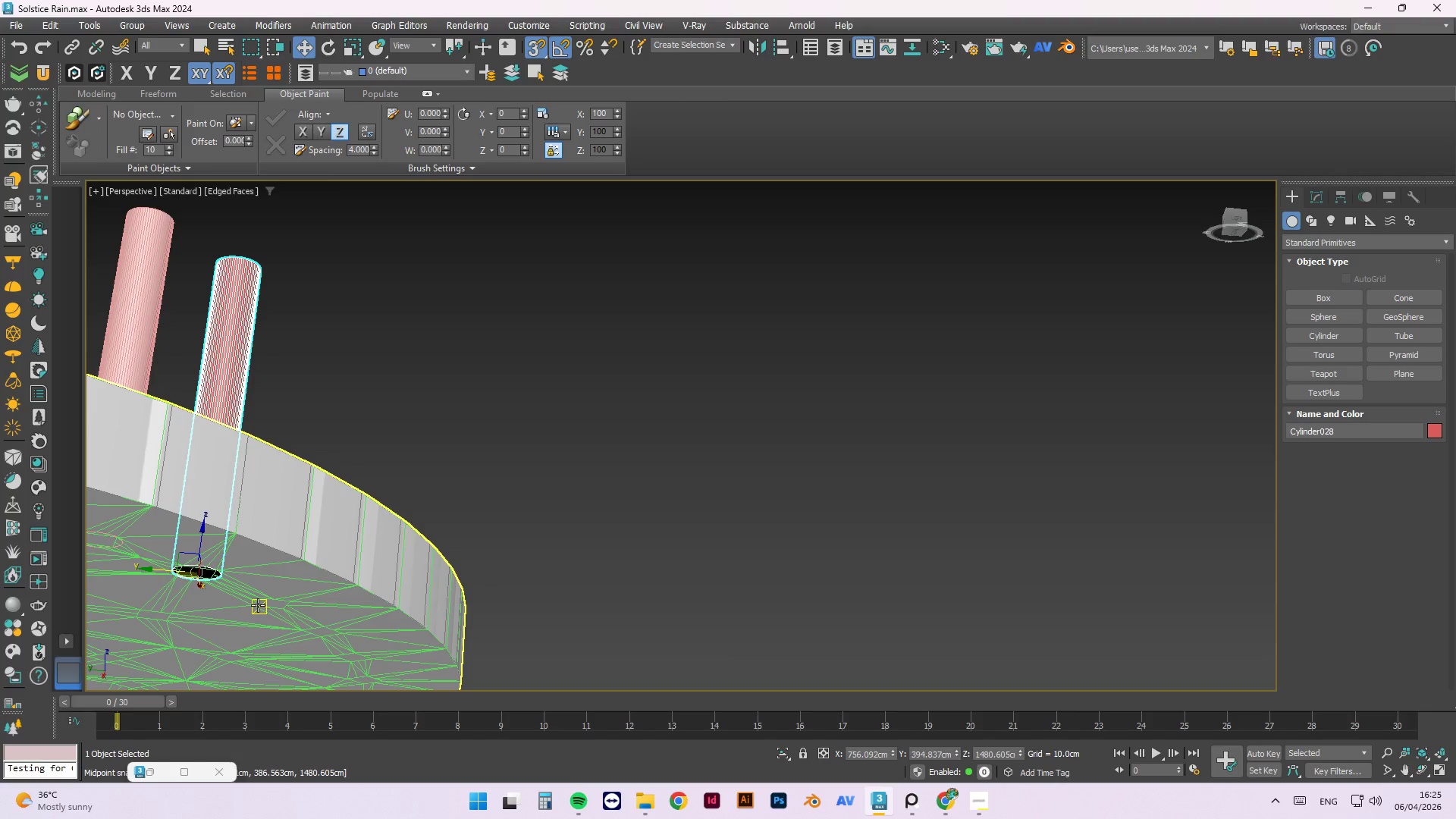 
scroll: coordinate [256, 607], scroll_direction: up, amount: 4.0
 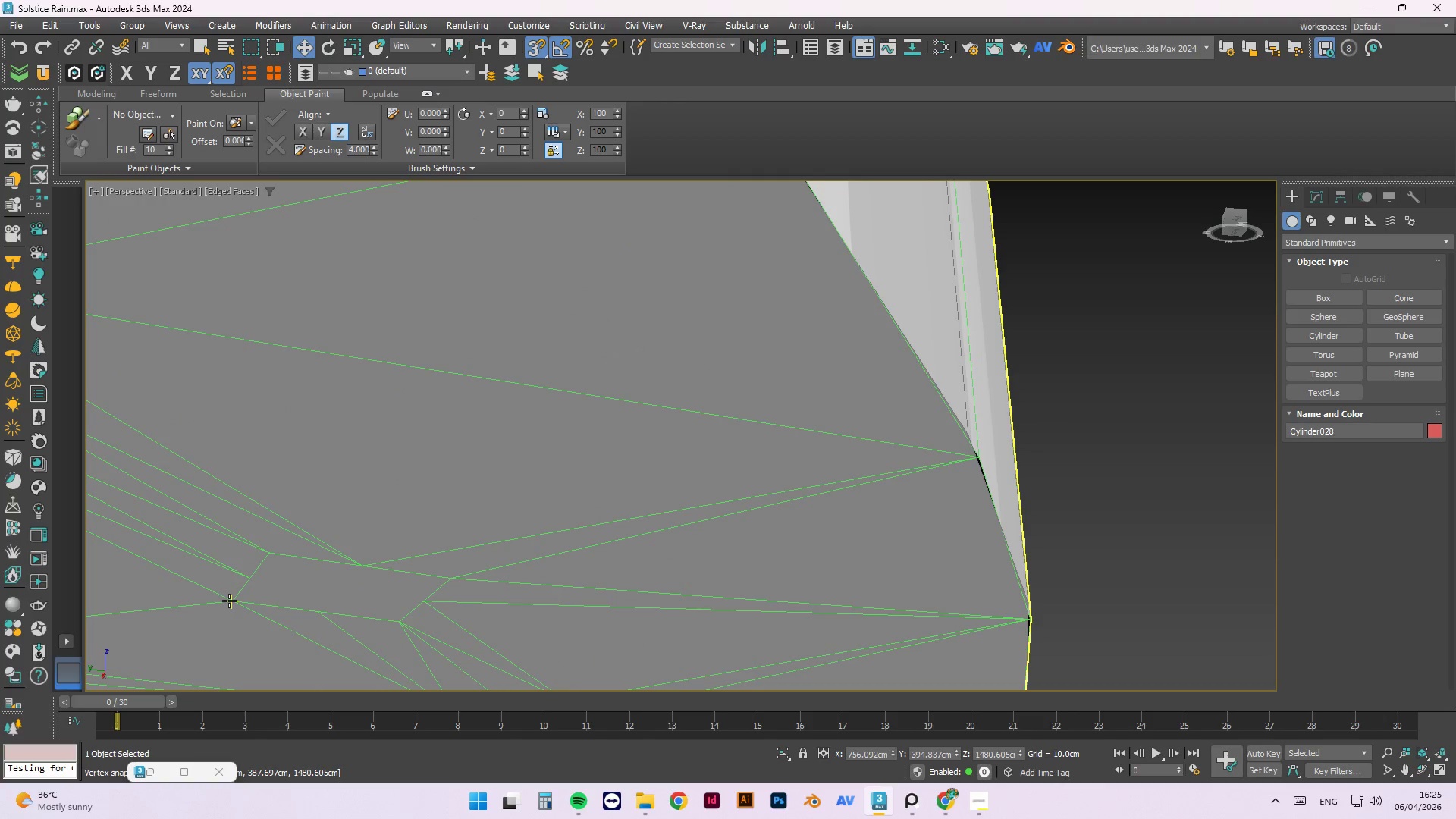 
left_click_drag(start_coordinate=[229, 601], to_coordinate=[316, 631])
 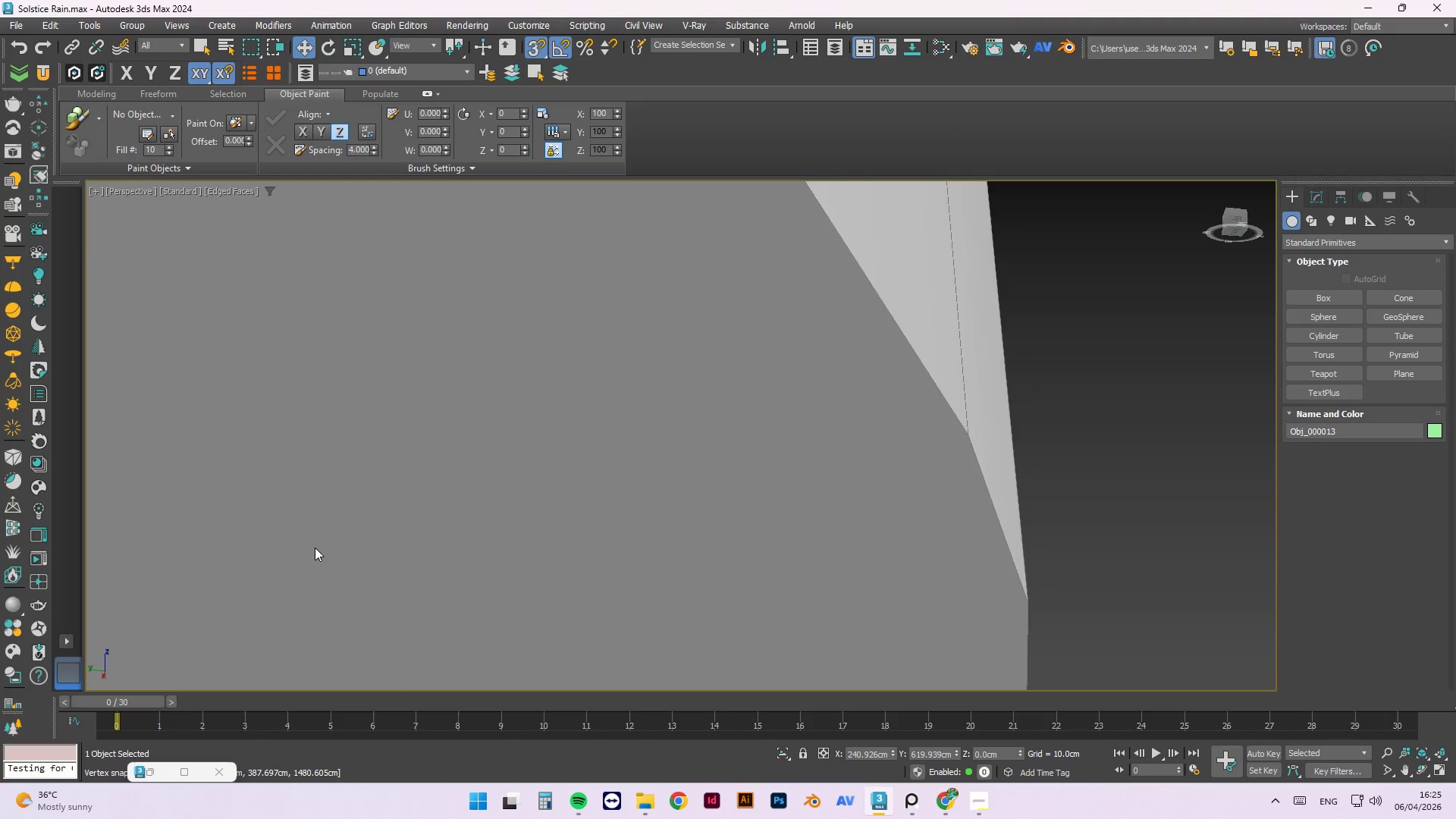 
key(Control+Z)
 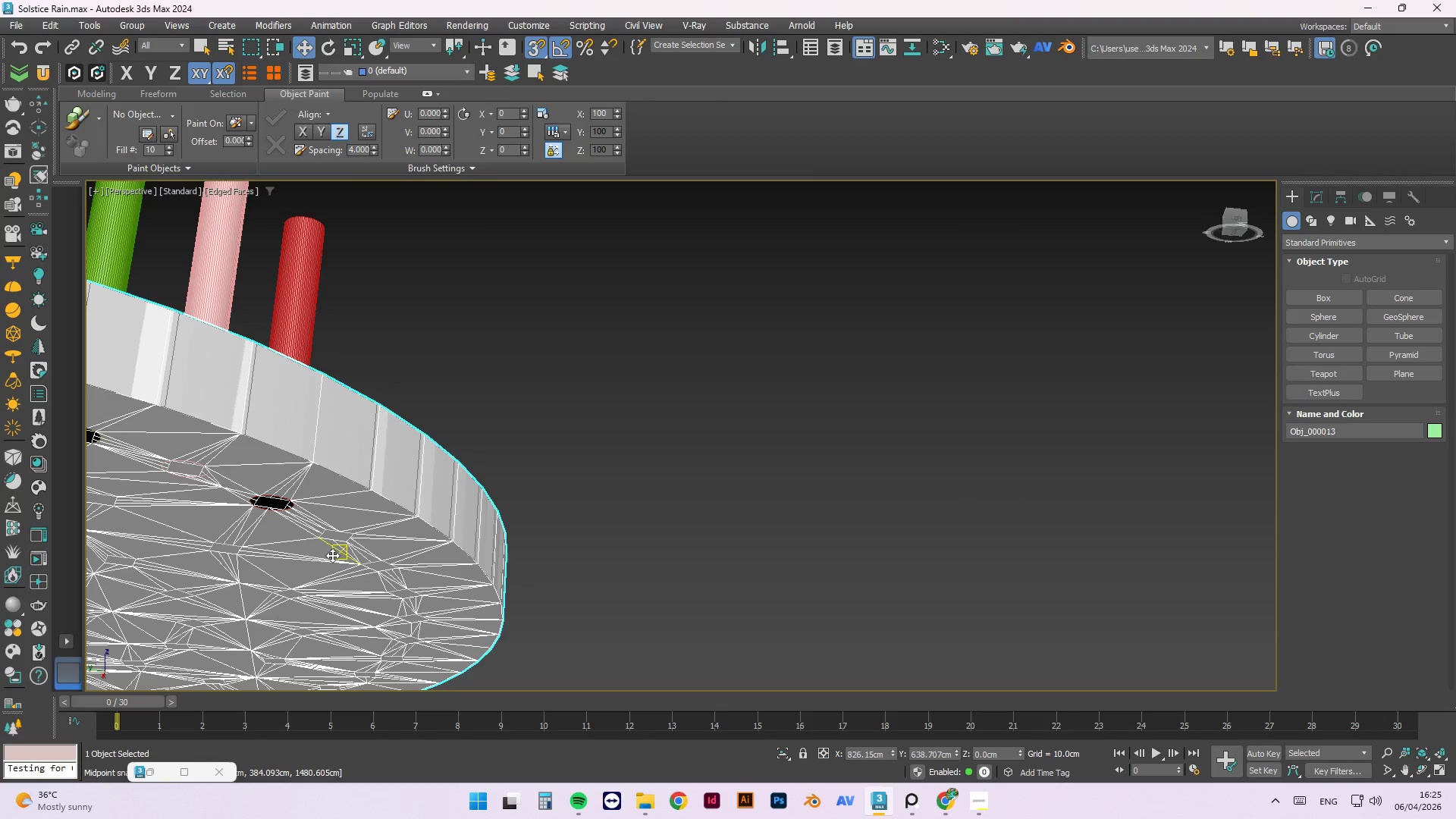 
scroll: coordinate [339, 524], scroll_direction: down, amount: 4.0
 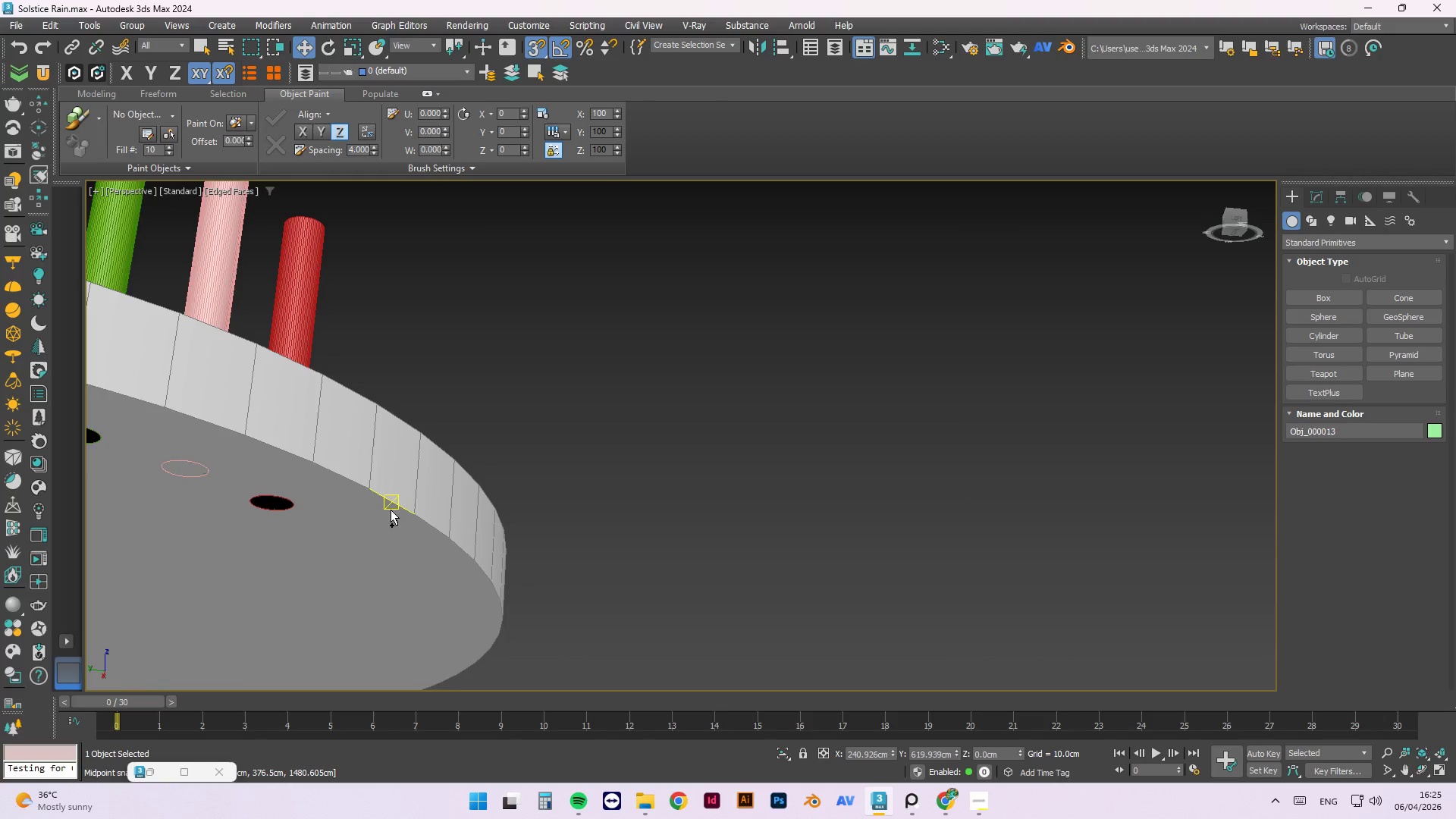 
scroll: coordinate [329, 557], scroll_direction: up, amount: 2.0
 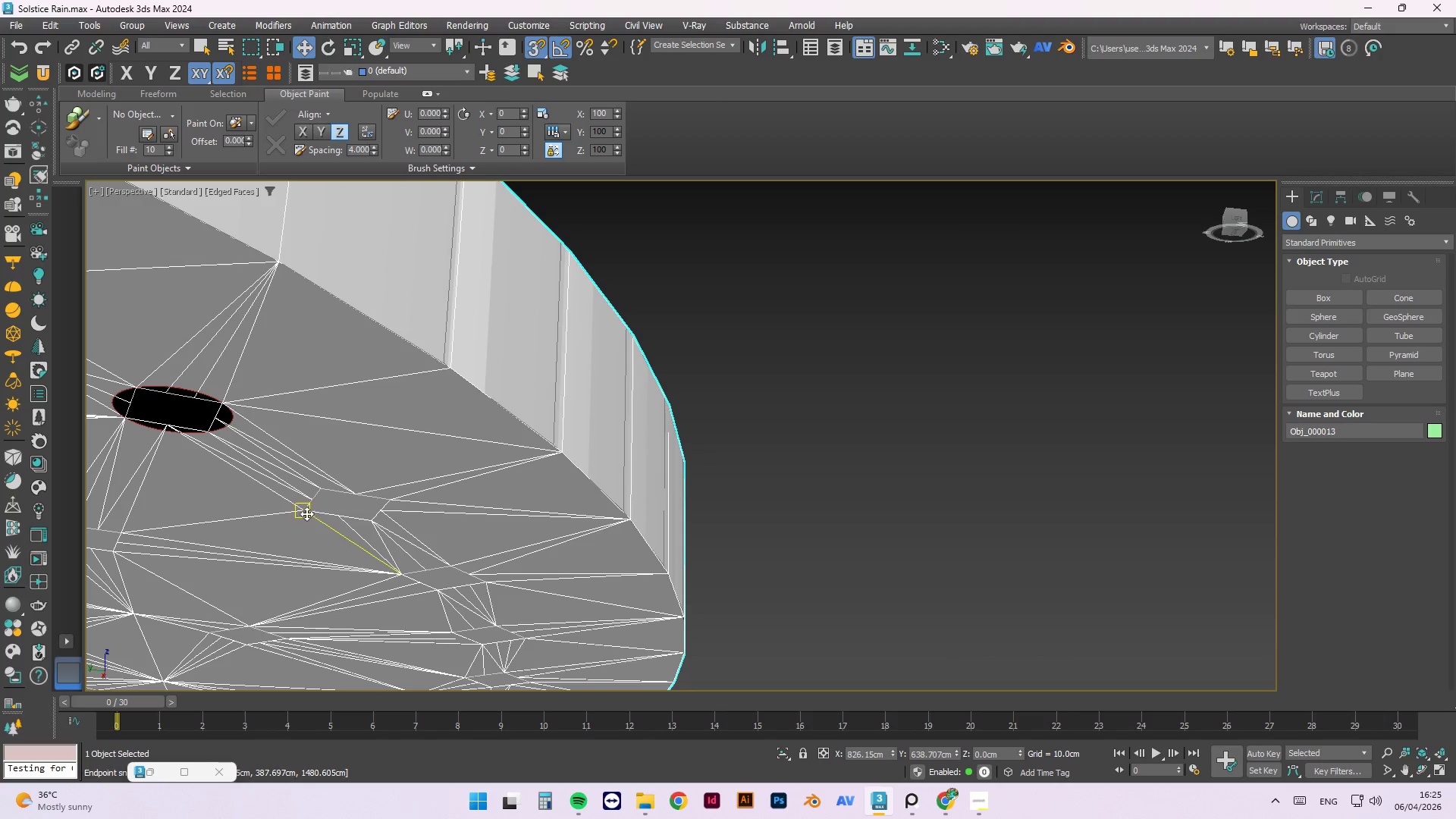 
left_click_drag(start_coordinate=[306, 512], to_coordinate=[319, 535])
 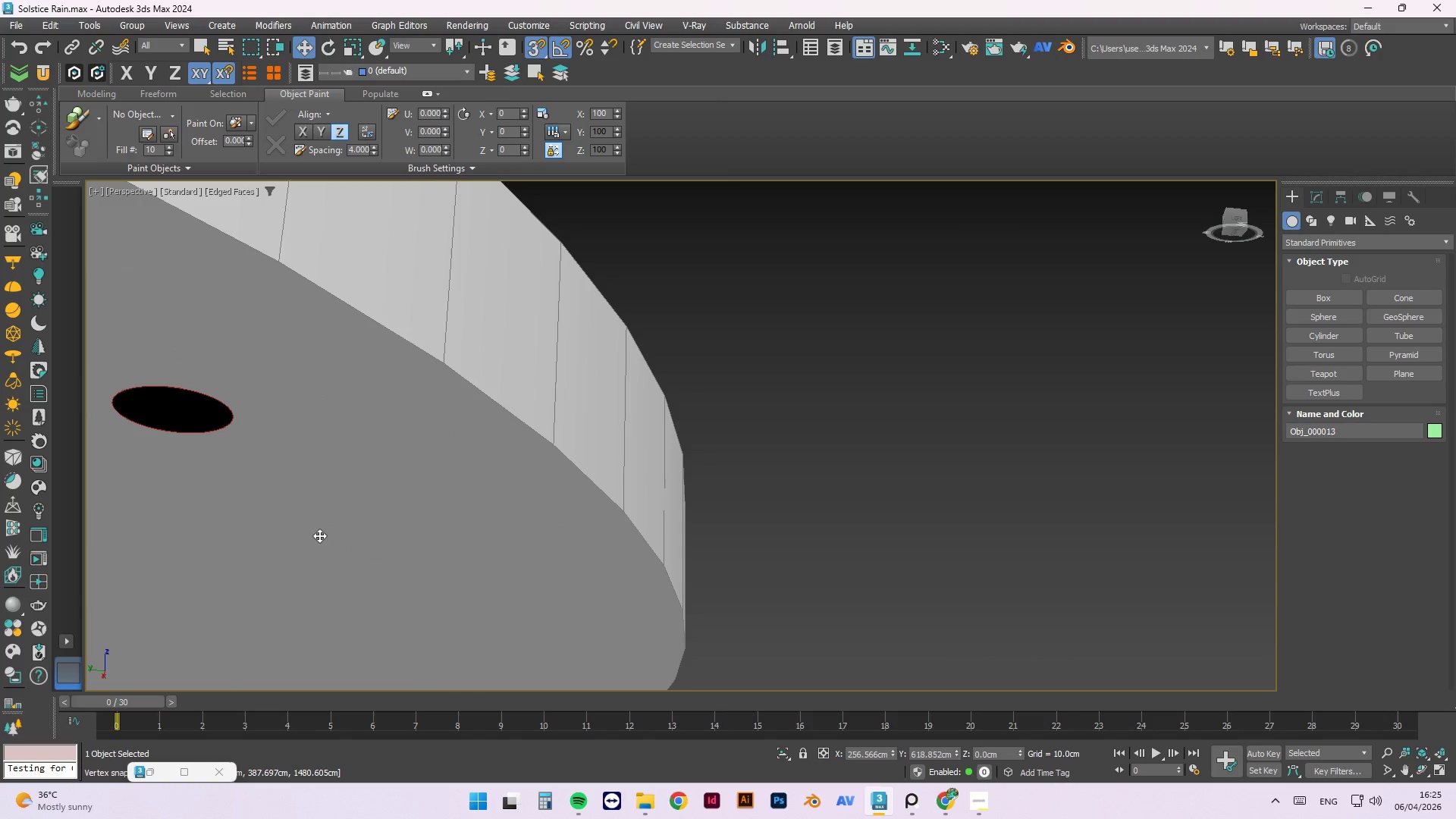 
key(Control+Z)
 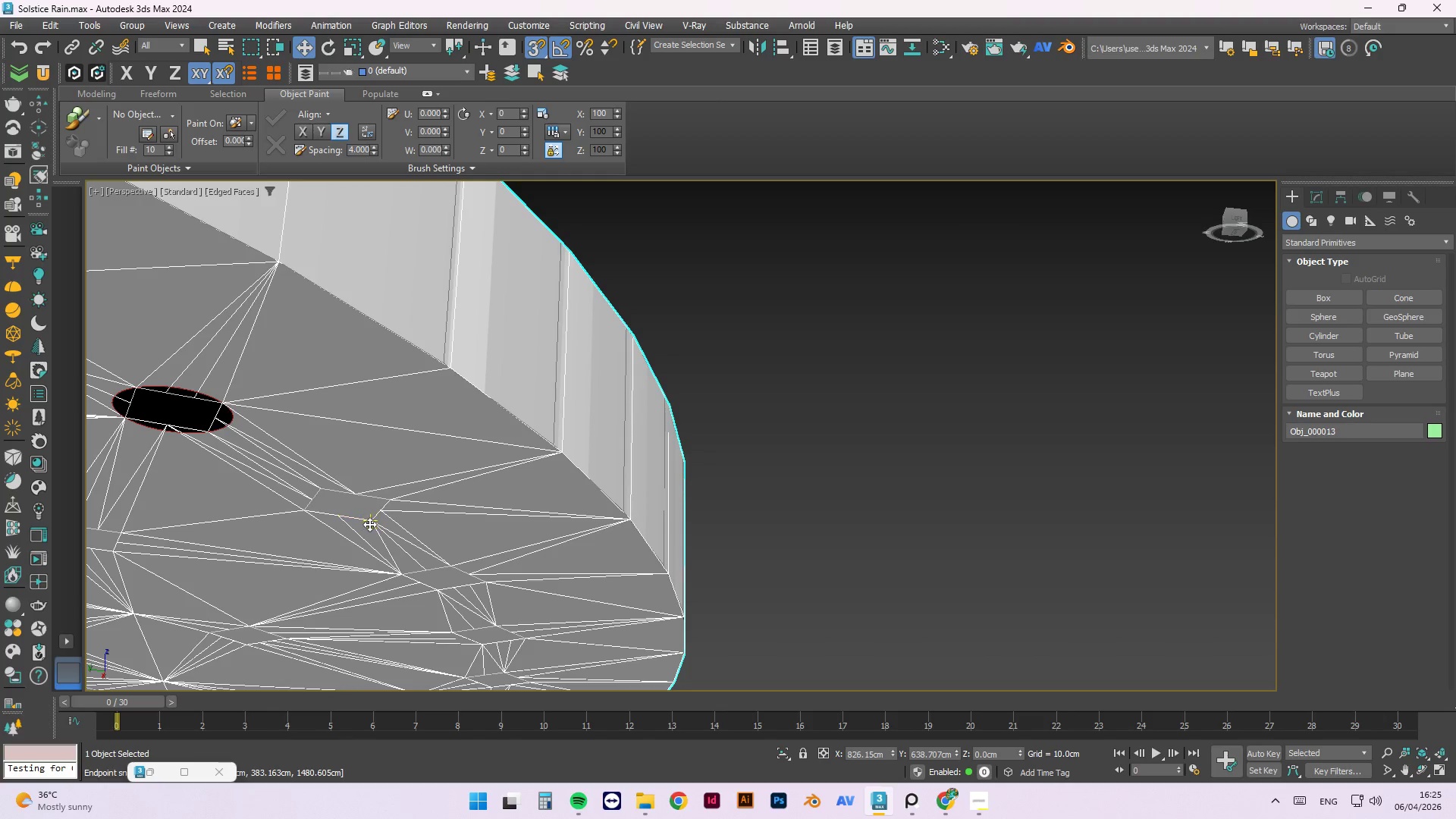 
left_click_drag(start_coordinate=[371, 523], to_coordinate=[370, 540])
 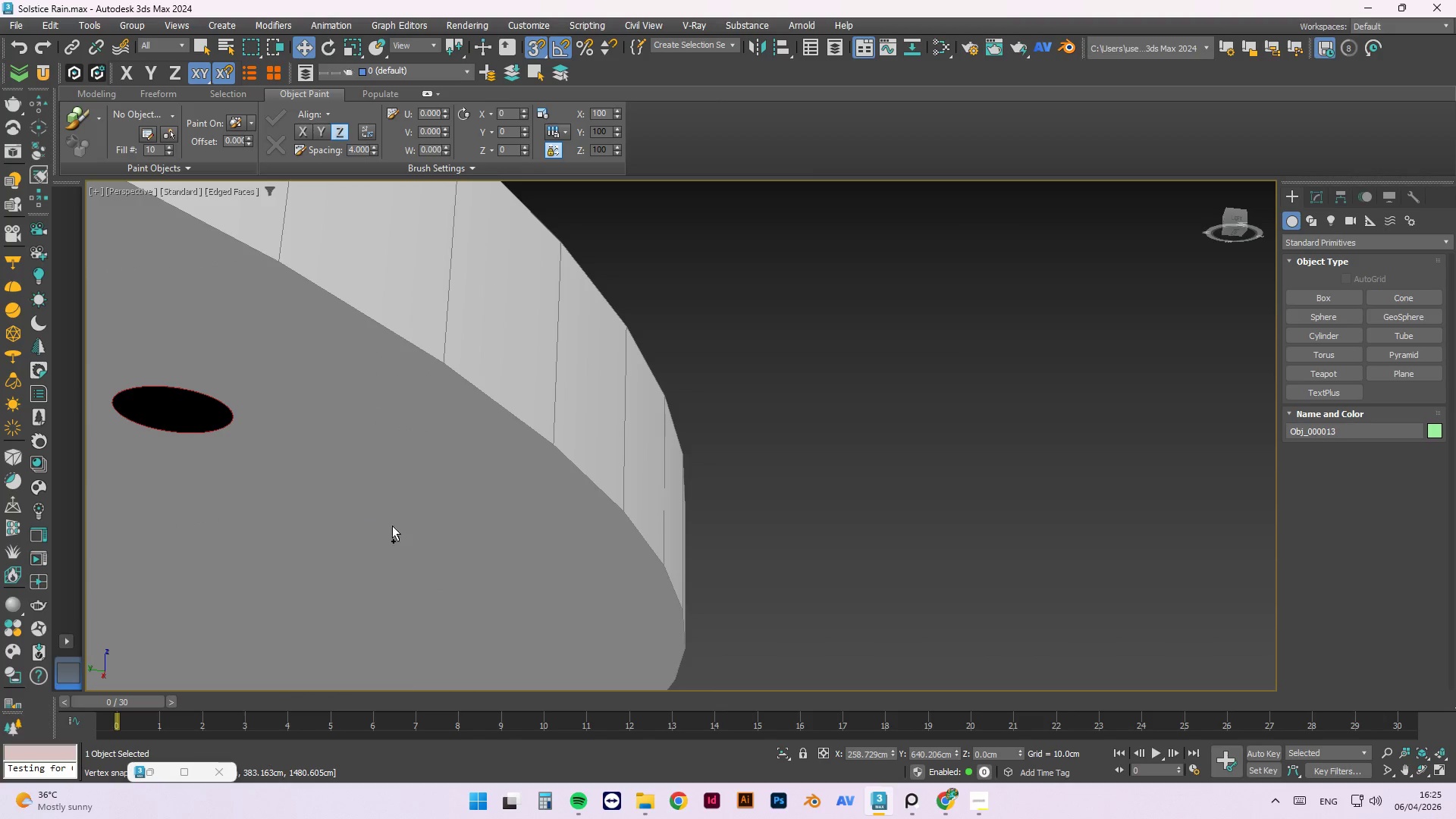 
key(Control+Z)
 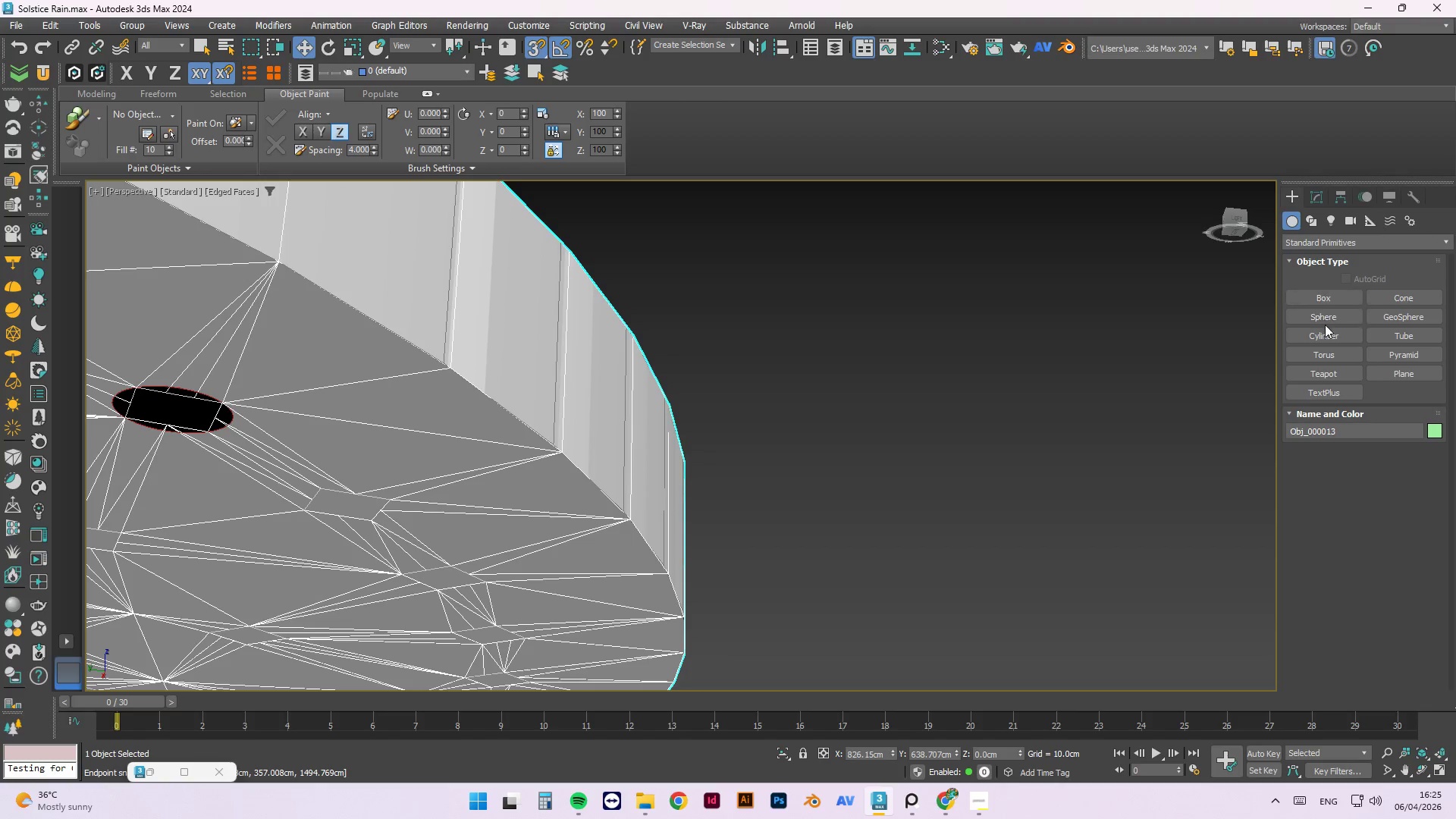 
left_click([1325, 331])
 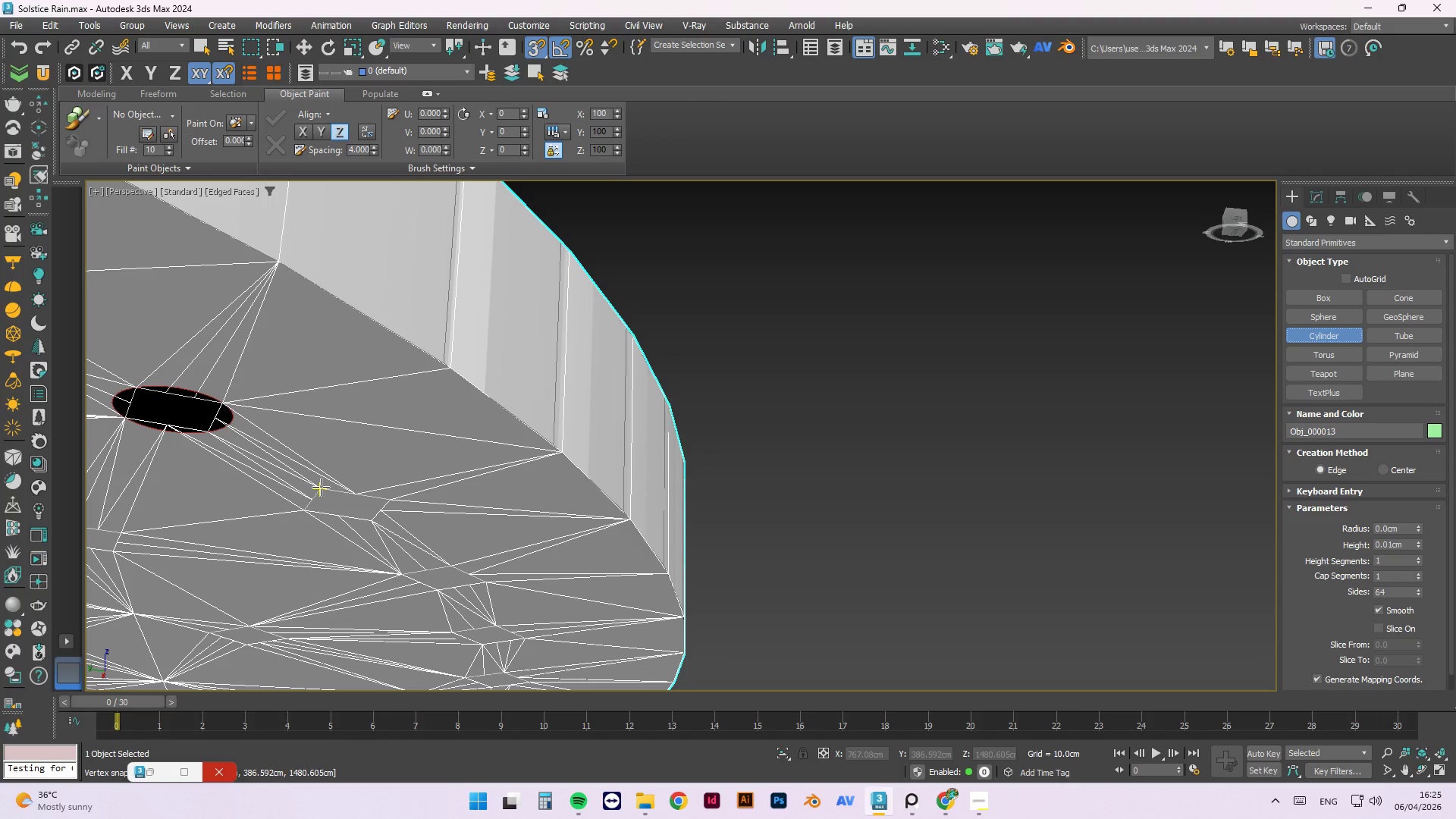 
wait(5.86)
 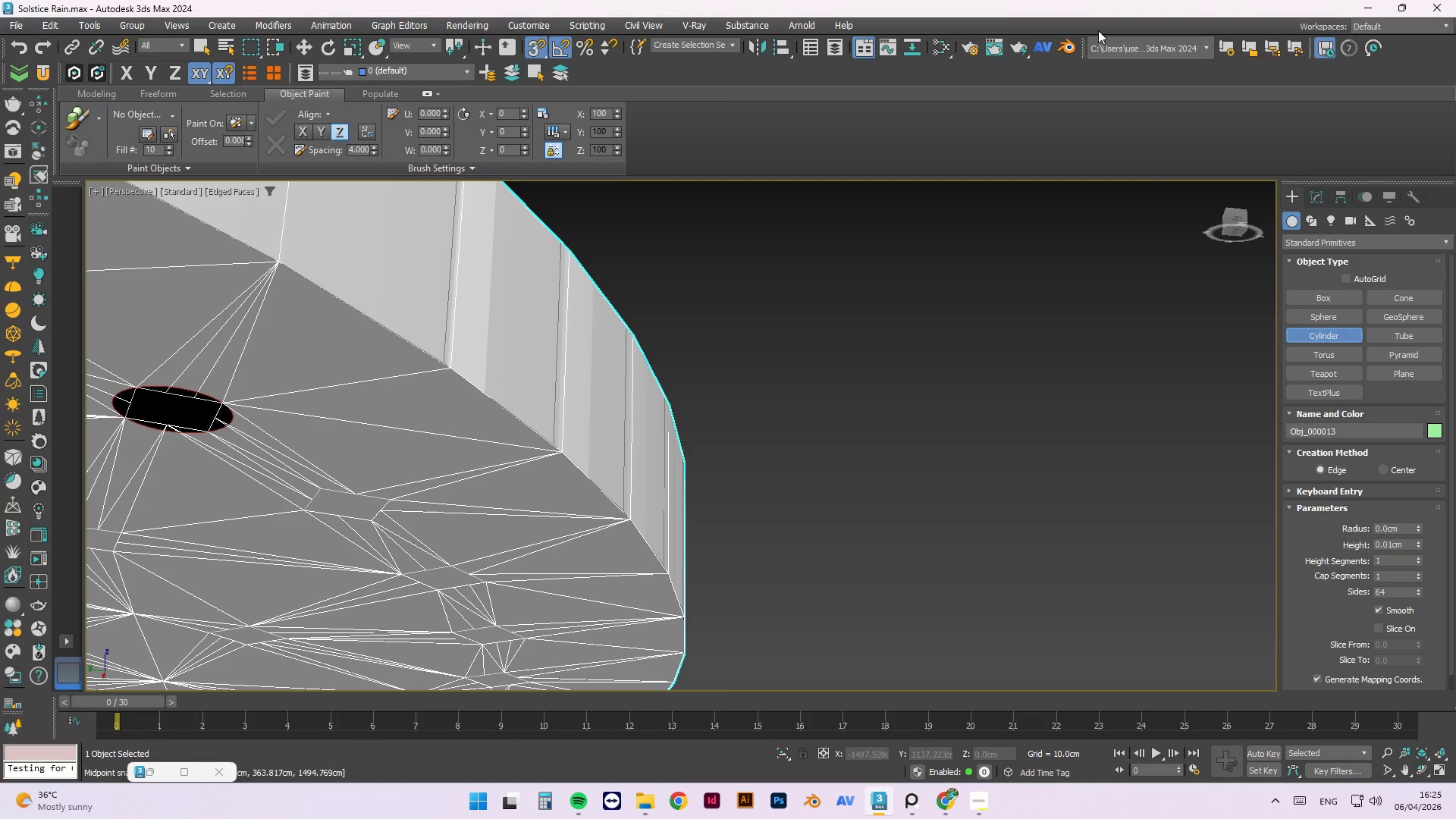 
left_click_drag(start_coordinate=[322, 489], to_coordinate=[375, 522])
 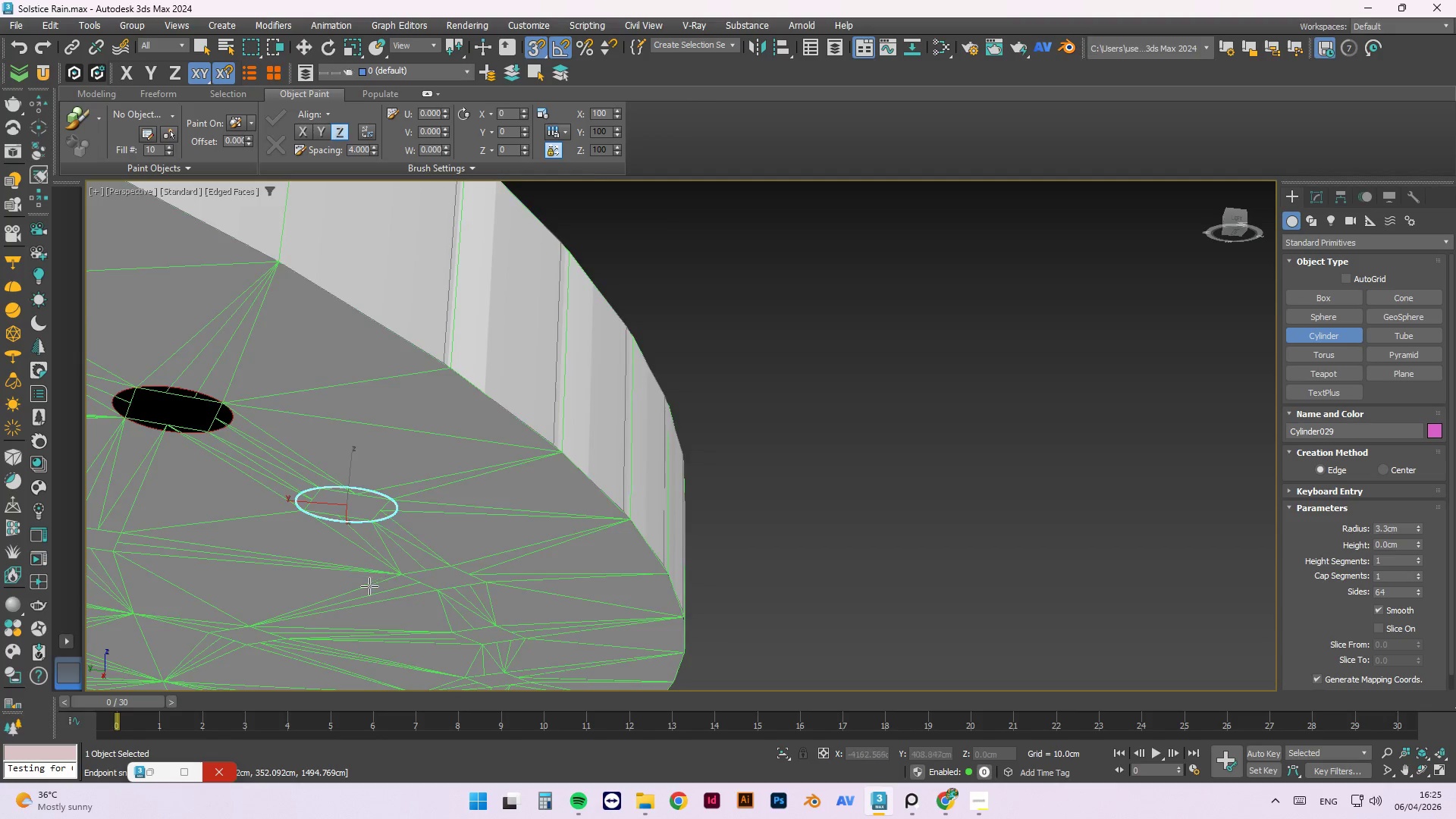 
scroll: coordinate [368, 589], scroll_direction: down, amount: 3.0
 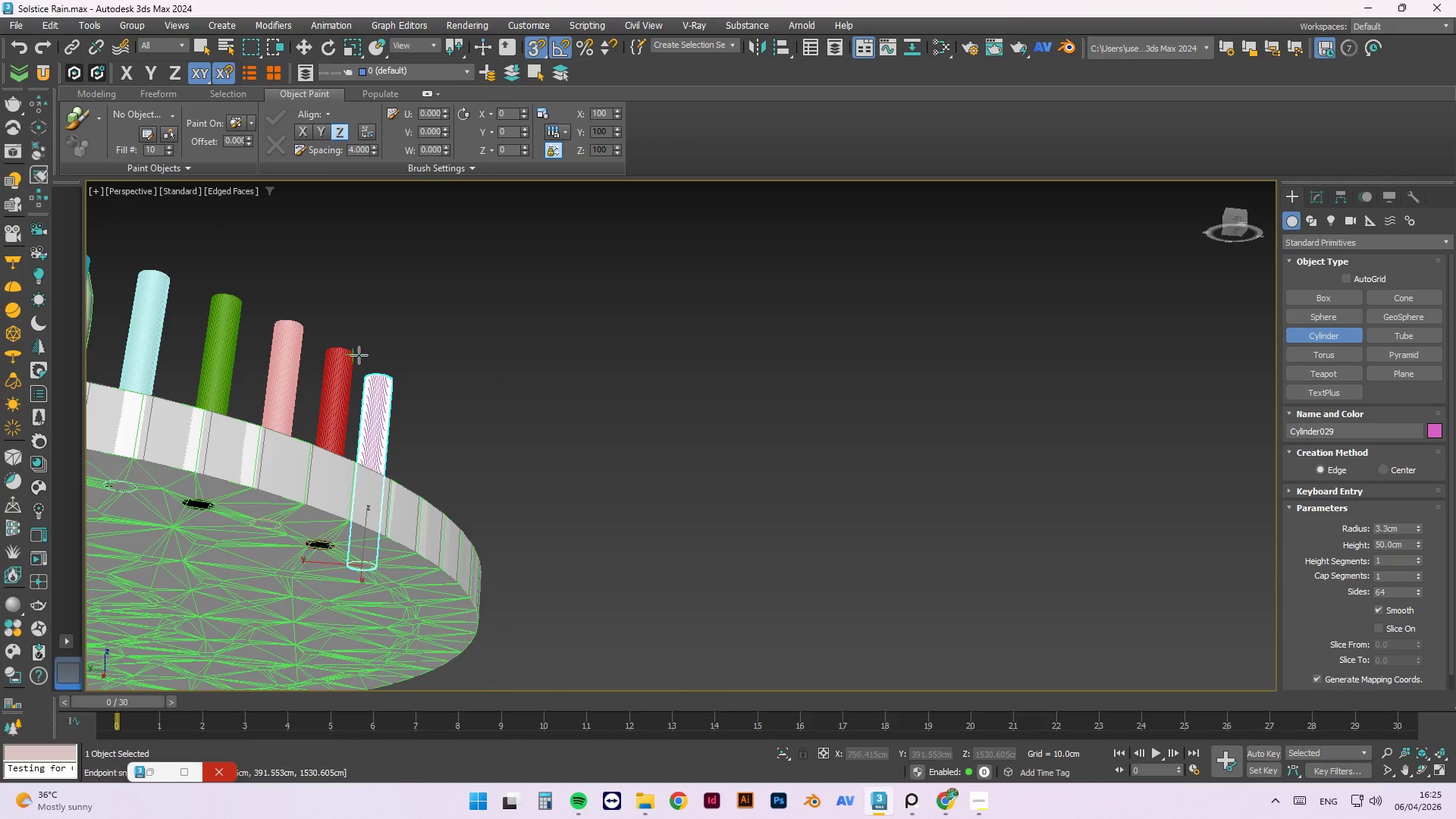 
left_click([356, 346])
 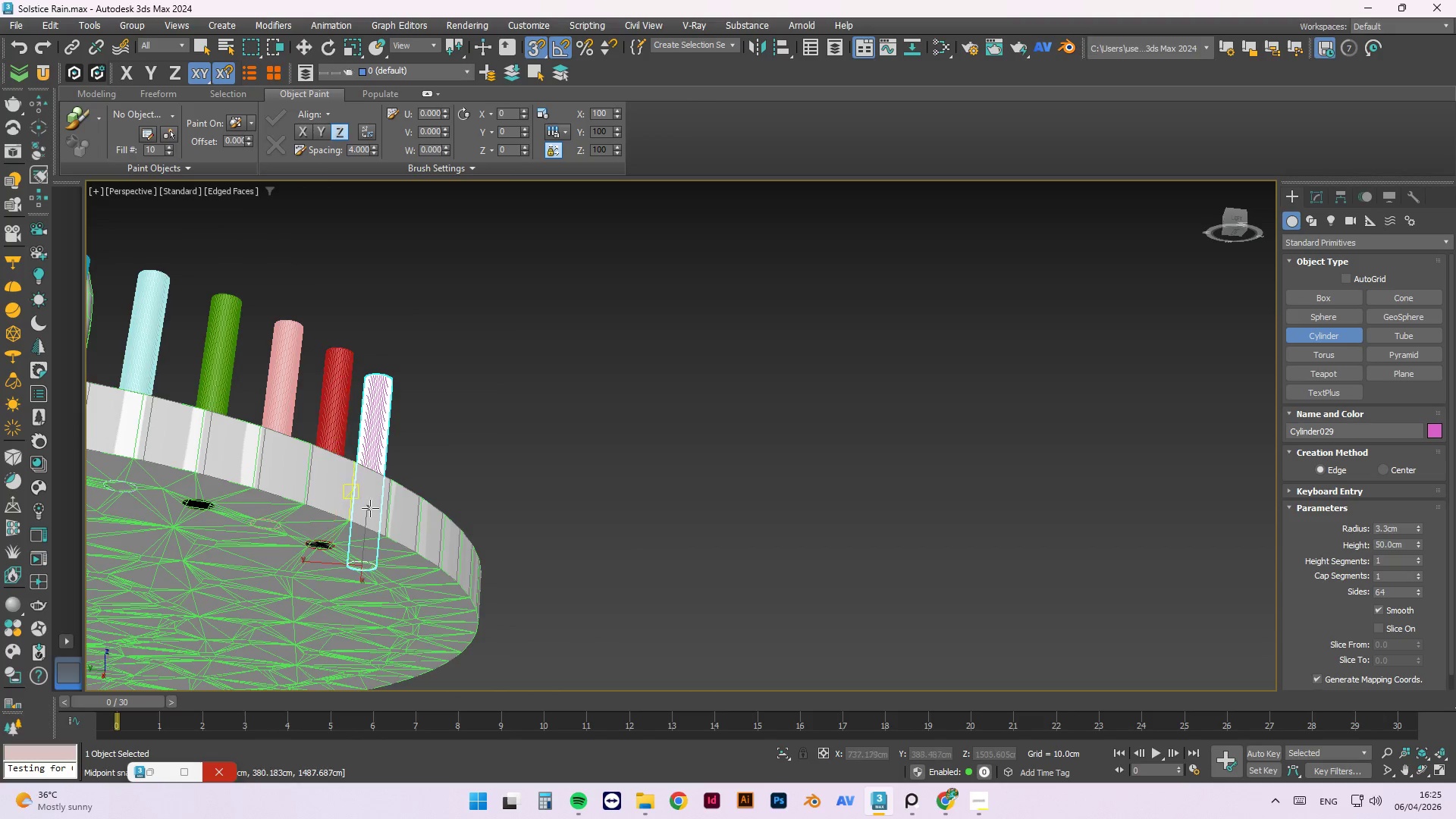 
hold_key(key=AltLeft, duration=0.64)
scroll: coordinate [360, 613], scroll_direction: down, amount: 1.0
 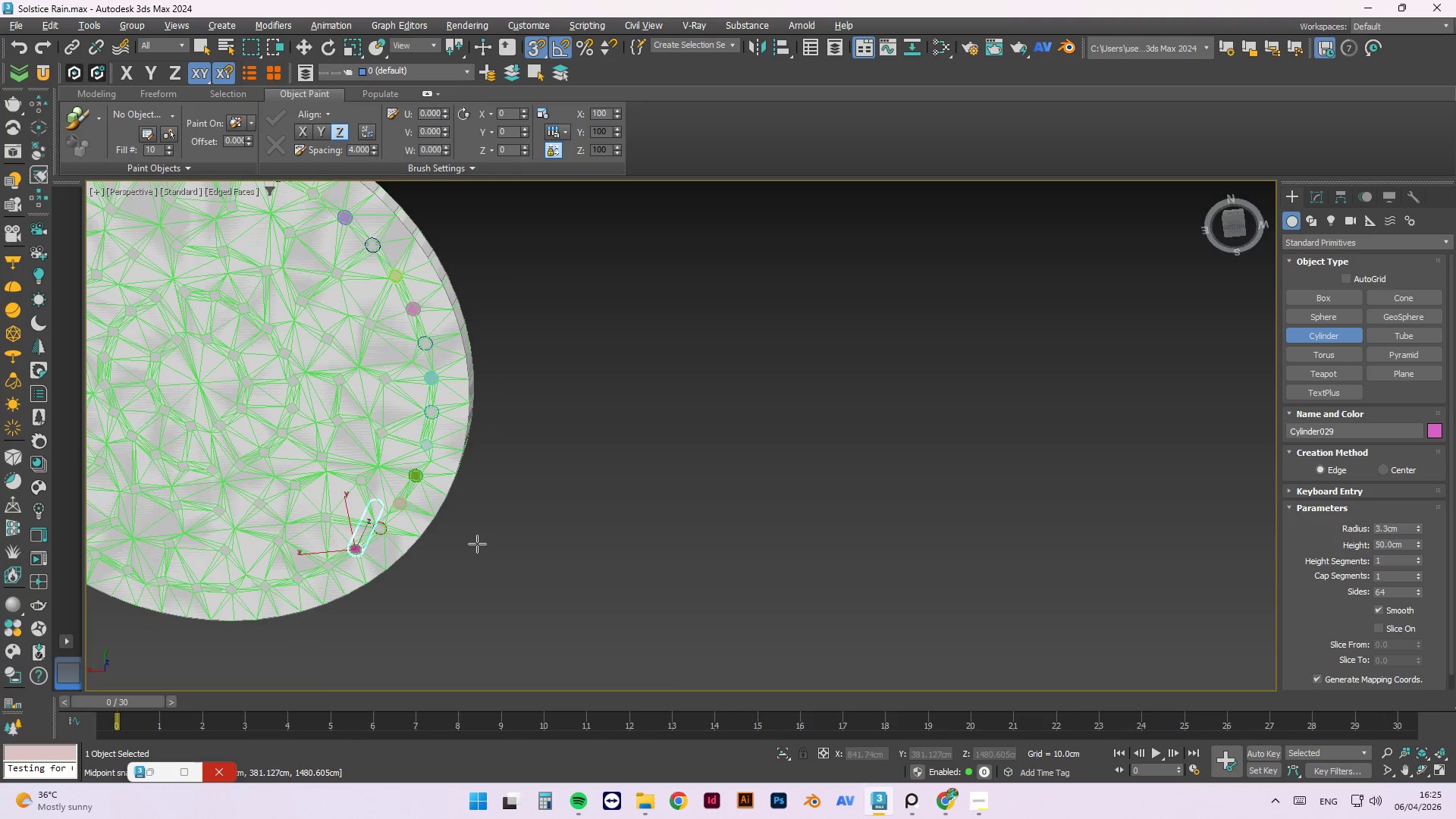 
hold_key(key=AltLeft, duration=1.25)
 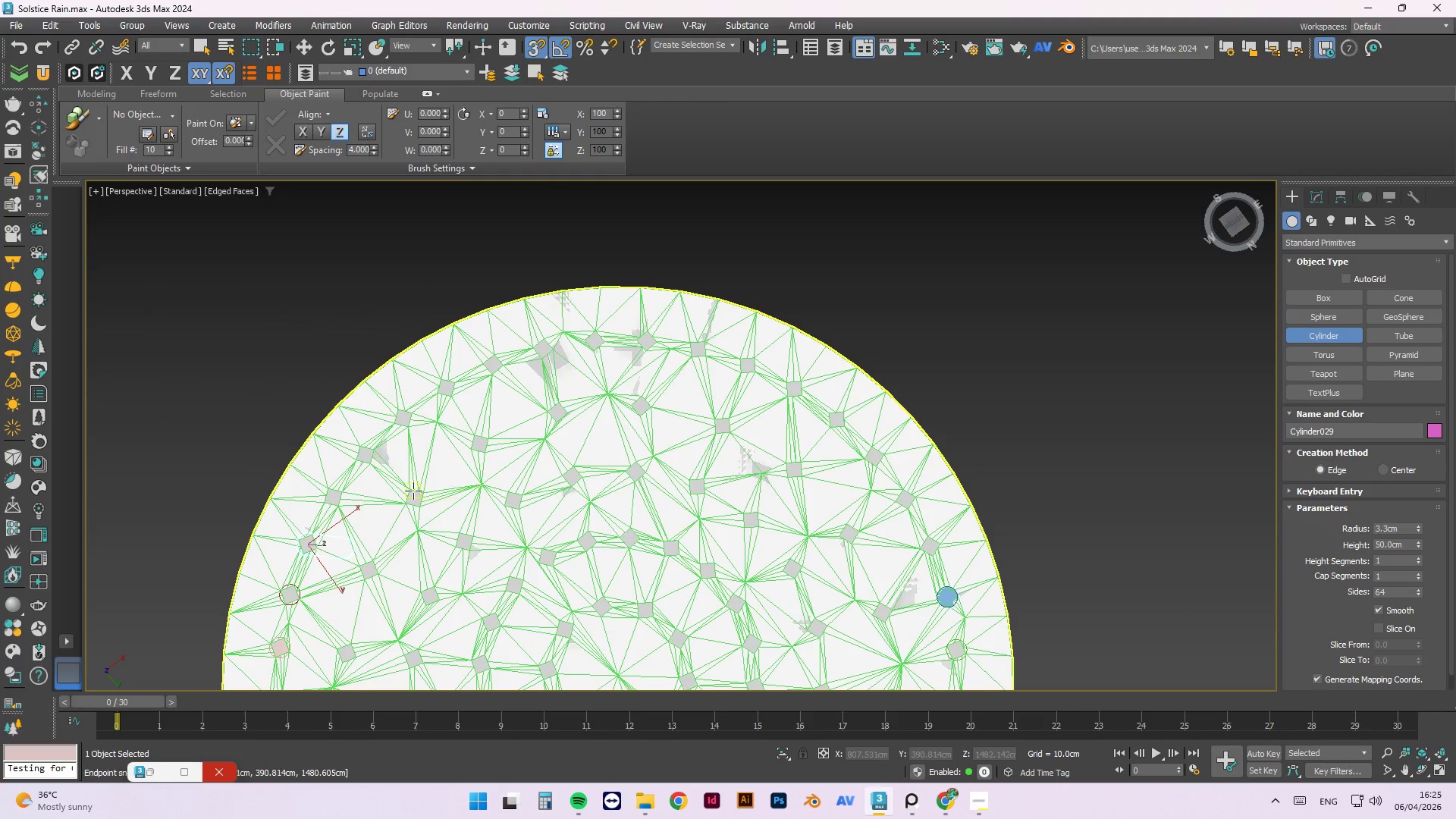 
hold_key(key=AltLeft, duration=7.06)
scroll: coordinate [375, 466], scroll_direction: up, amount: 5.0
 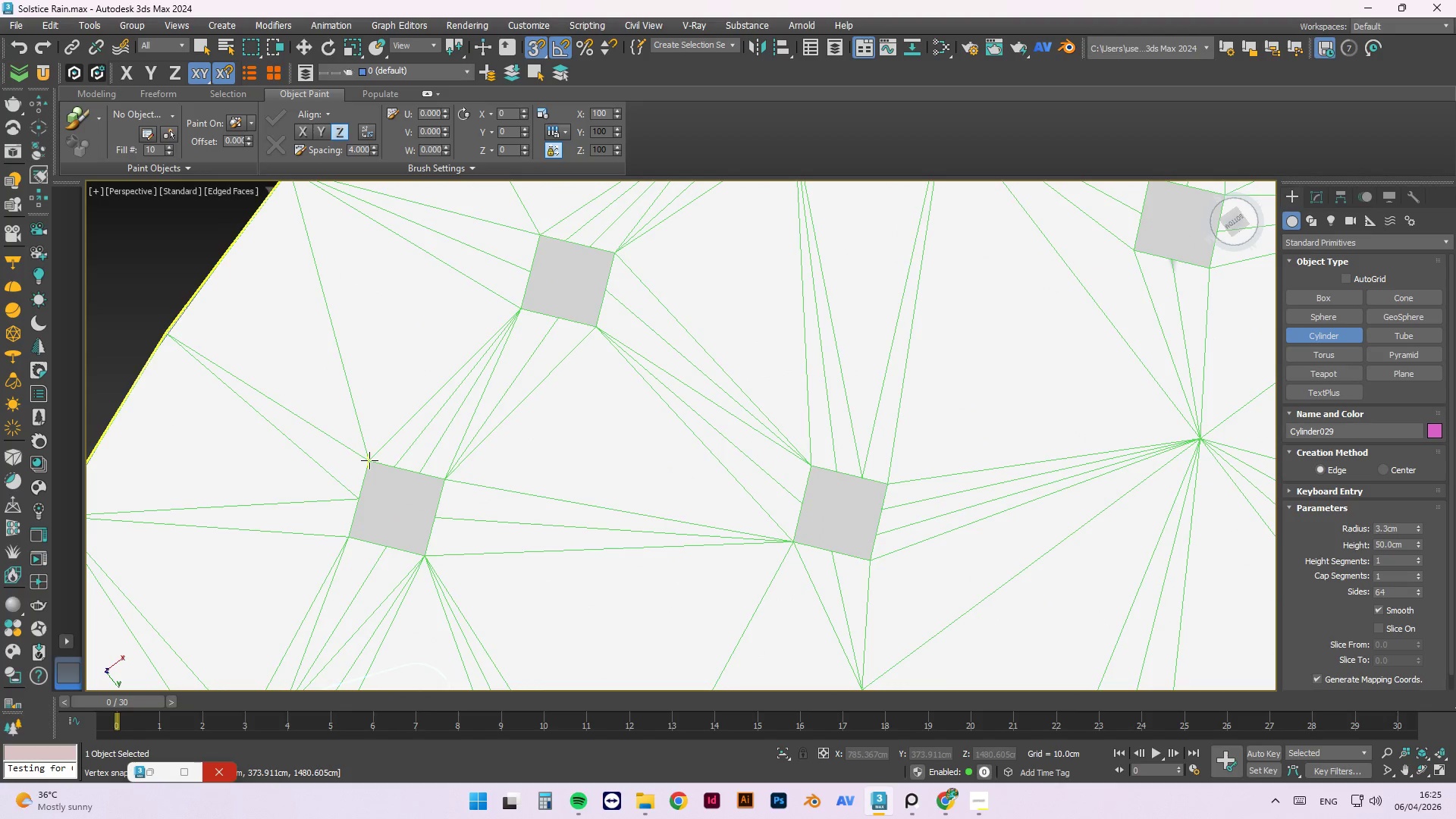 
left_click_drag(start_coordinate=[369, 460], to_coordinate=[421, 551])
 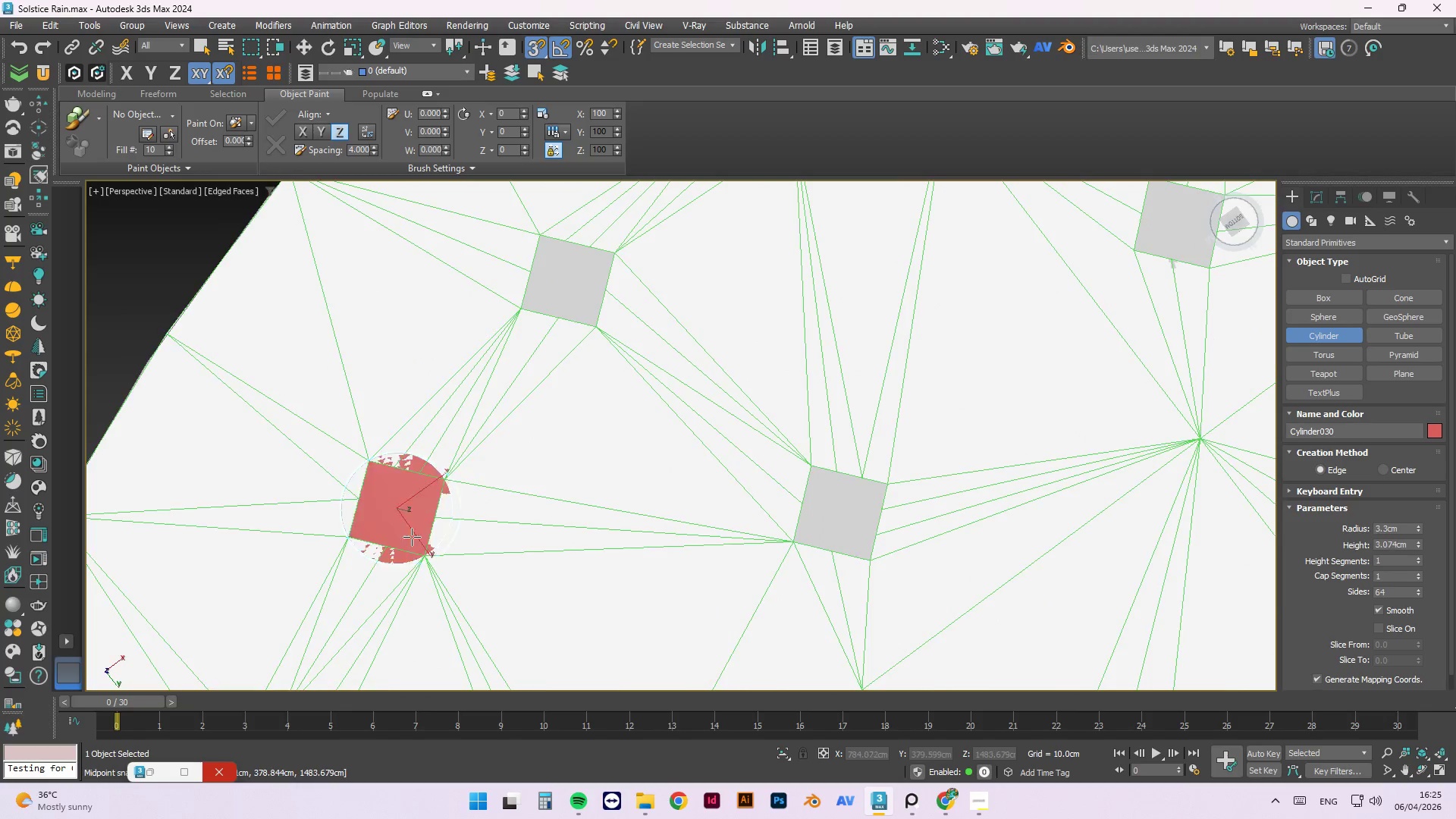 
hold_key(key=AltLeft, duration=0.92)
 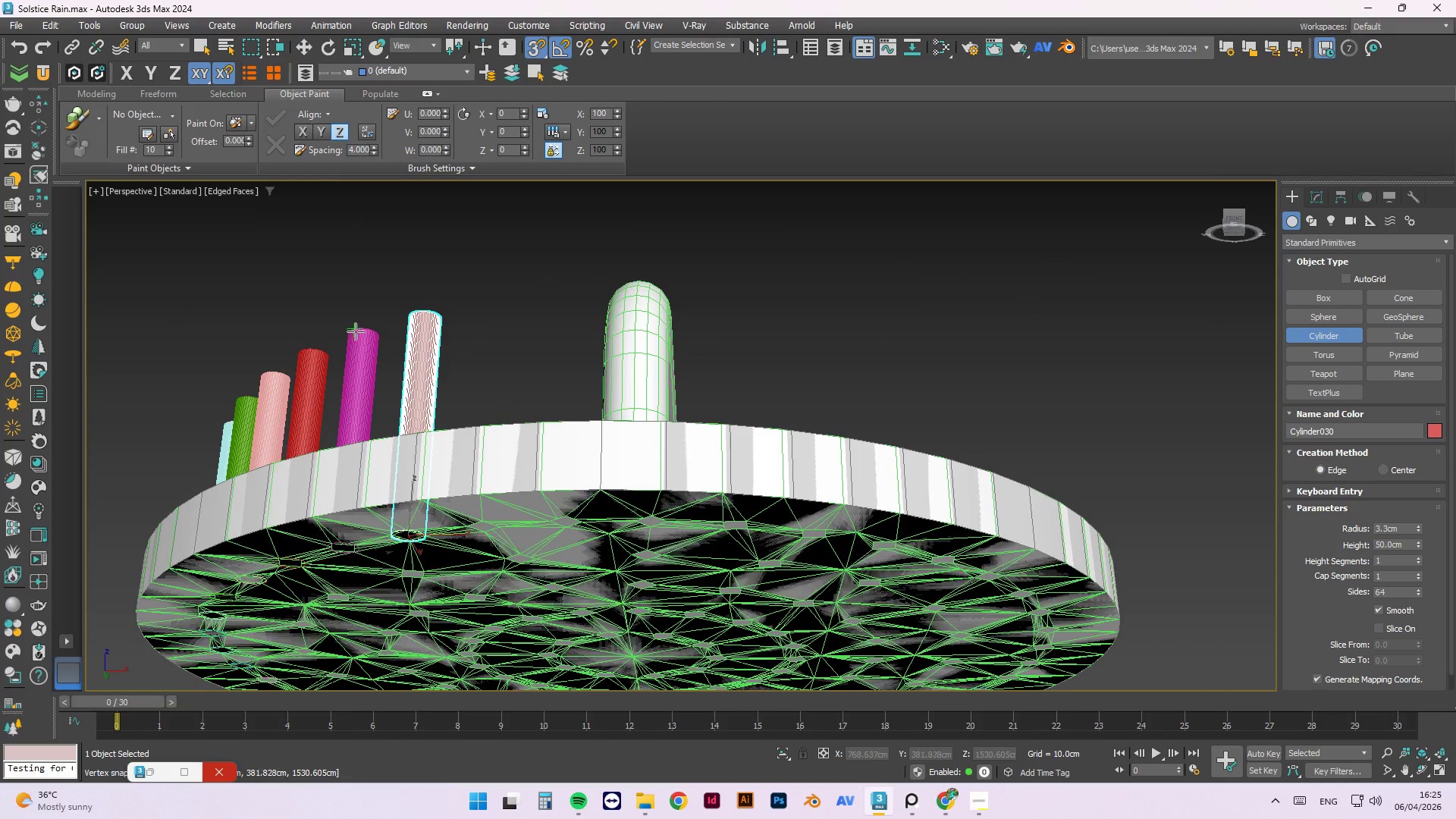 
scroll: coordinate [412, 536], scroll_direction: down, amount: 3.0
 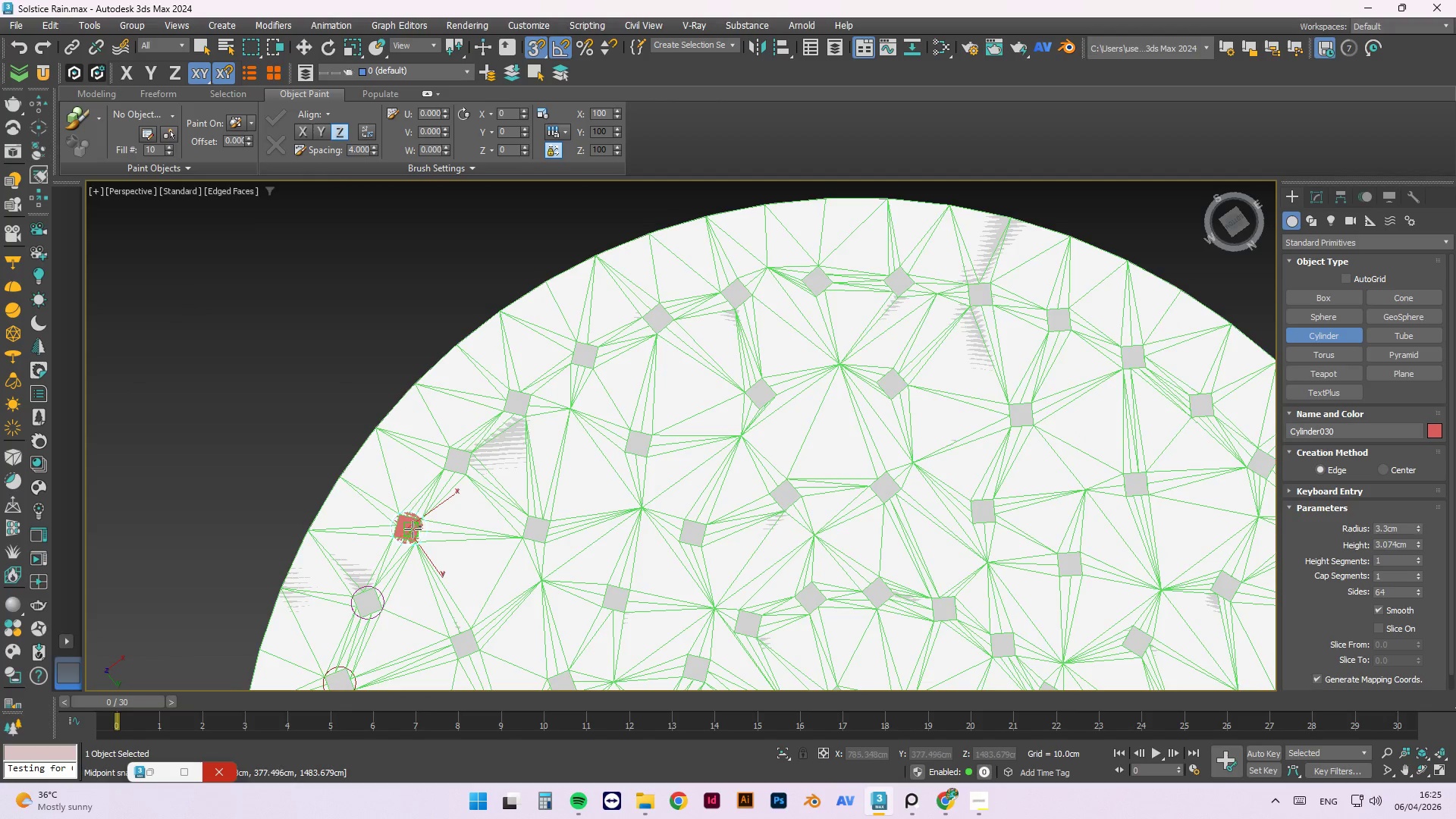 
left_click([360, 330])
 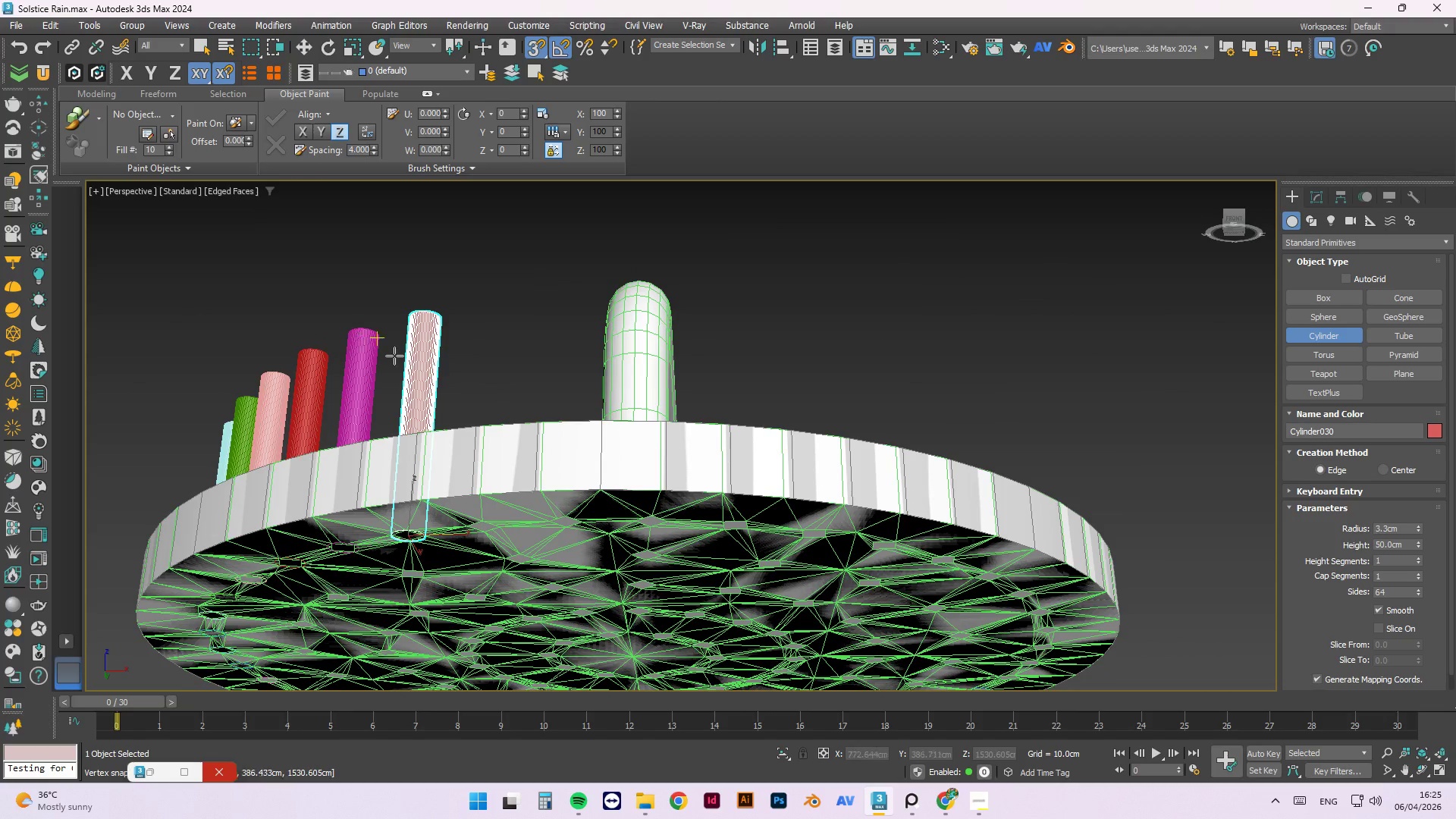 
hold_key(key=AltLeft, duration=0.72)
 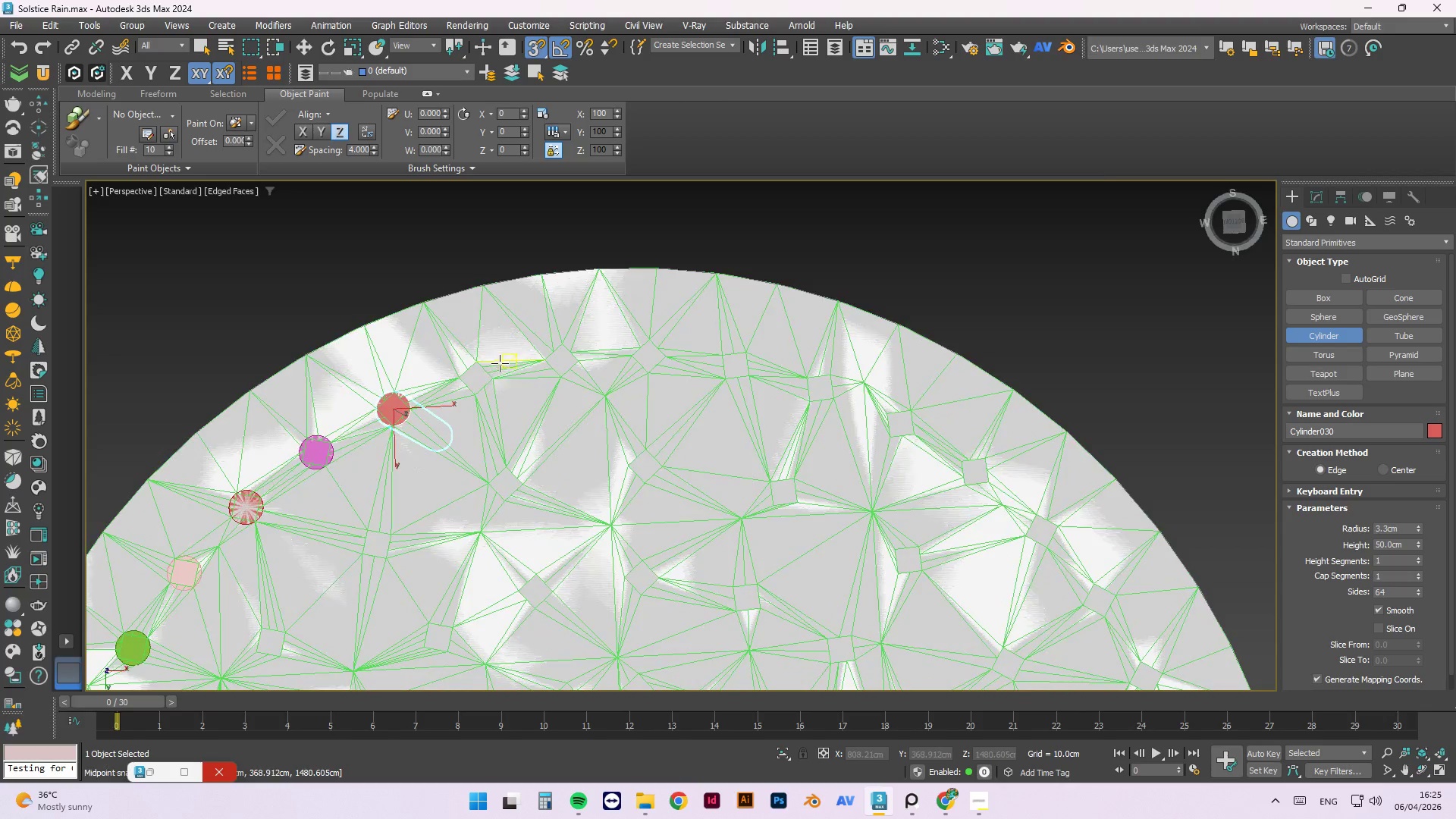 
scroll: coordinate [440, 359], scroll_direction: up, amount: 3.0
 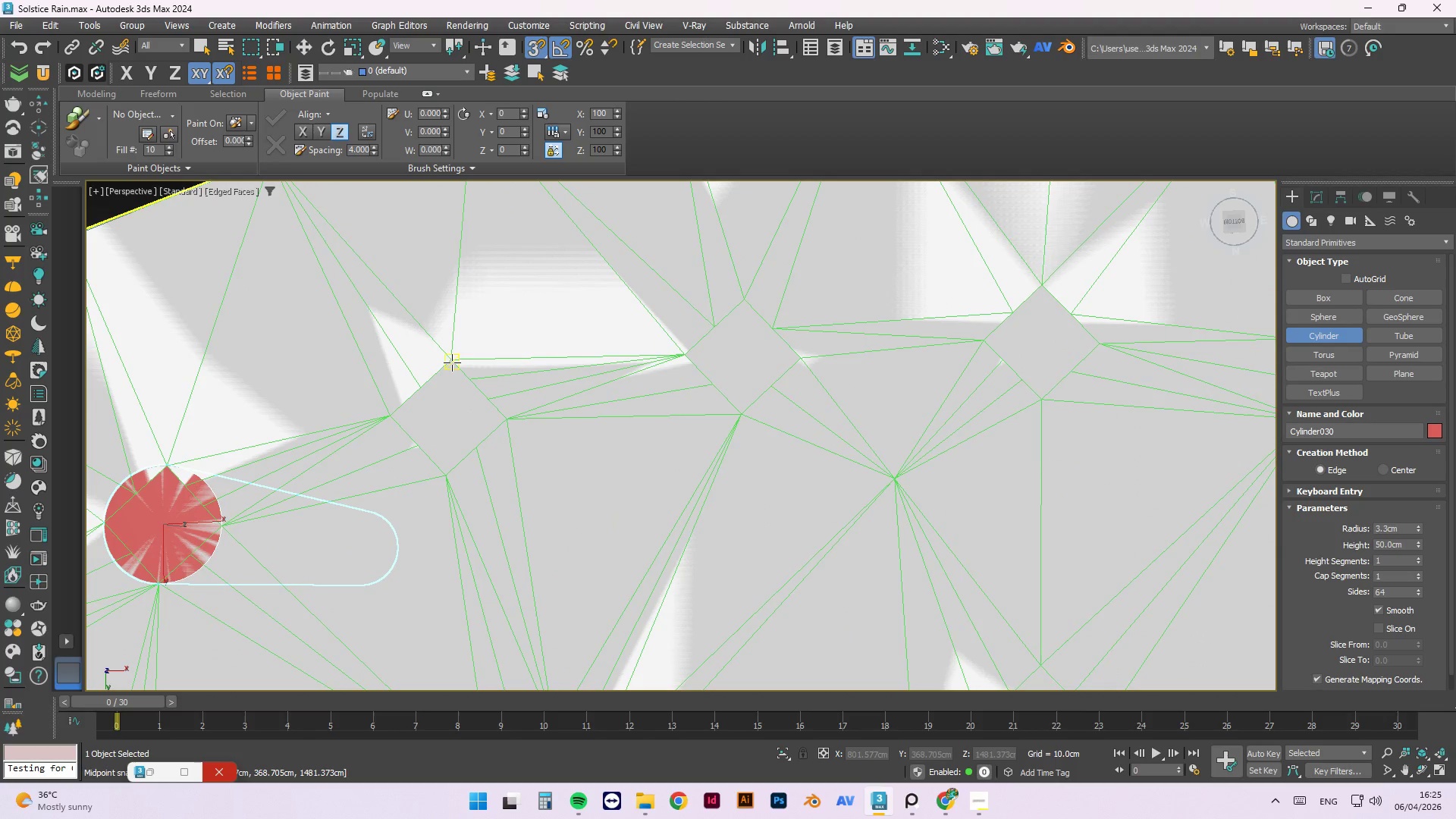 
hold_key(key=AltLeft, duration=0.67)
 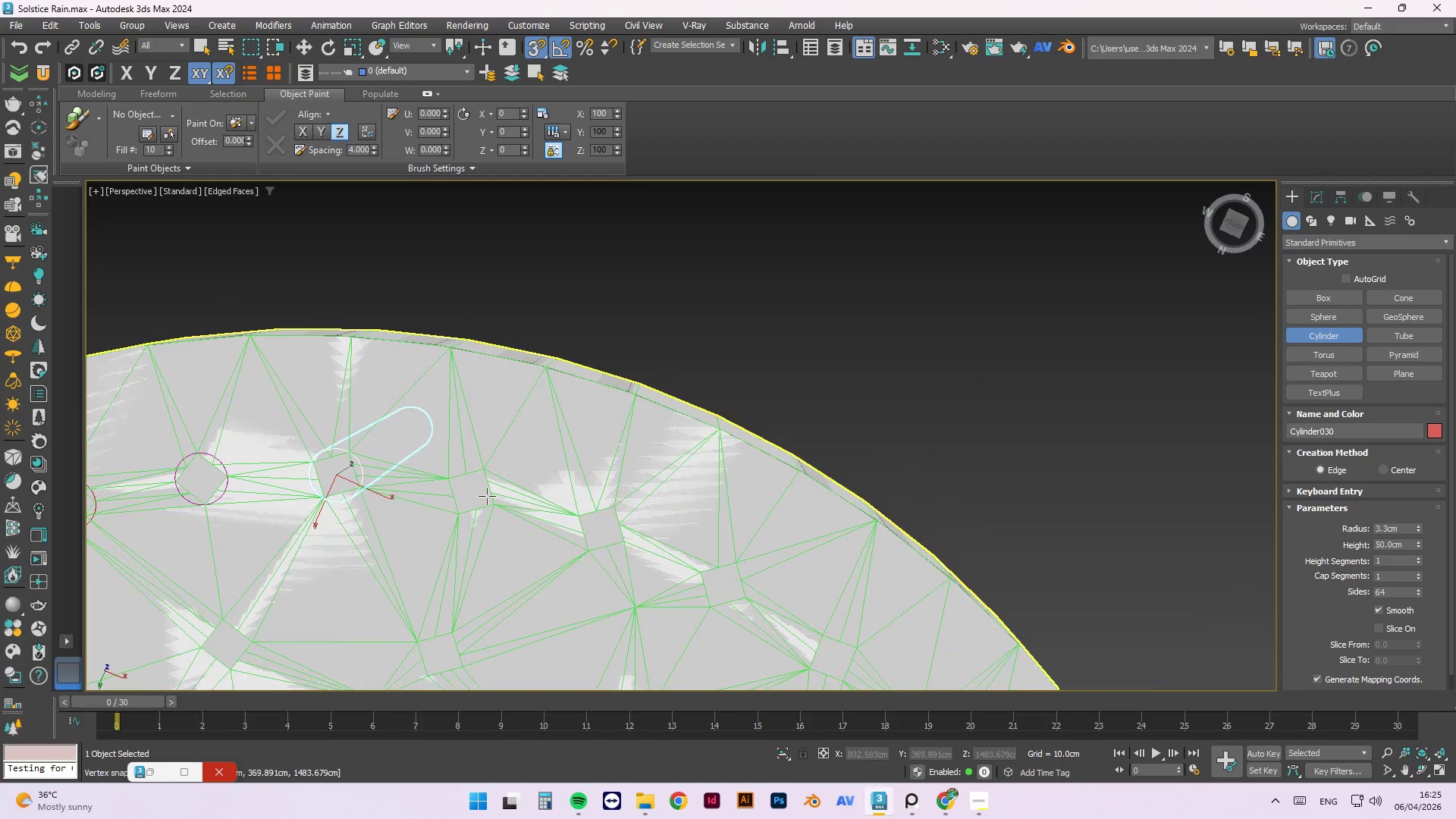 
hold_key(key=AltLeft, duration=1.5)
scroll: coordinate [441, 504], scroll_direction: none, amount: 0.0
 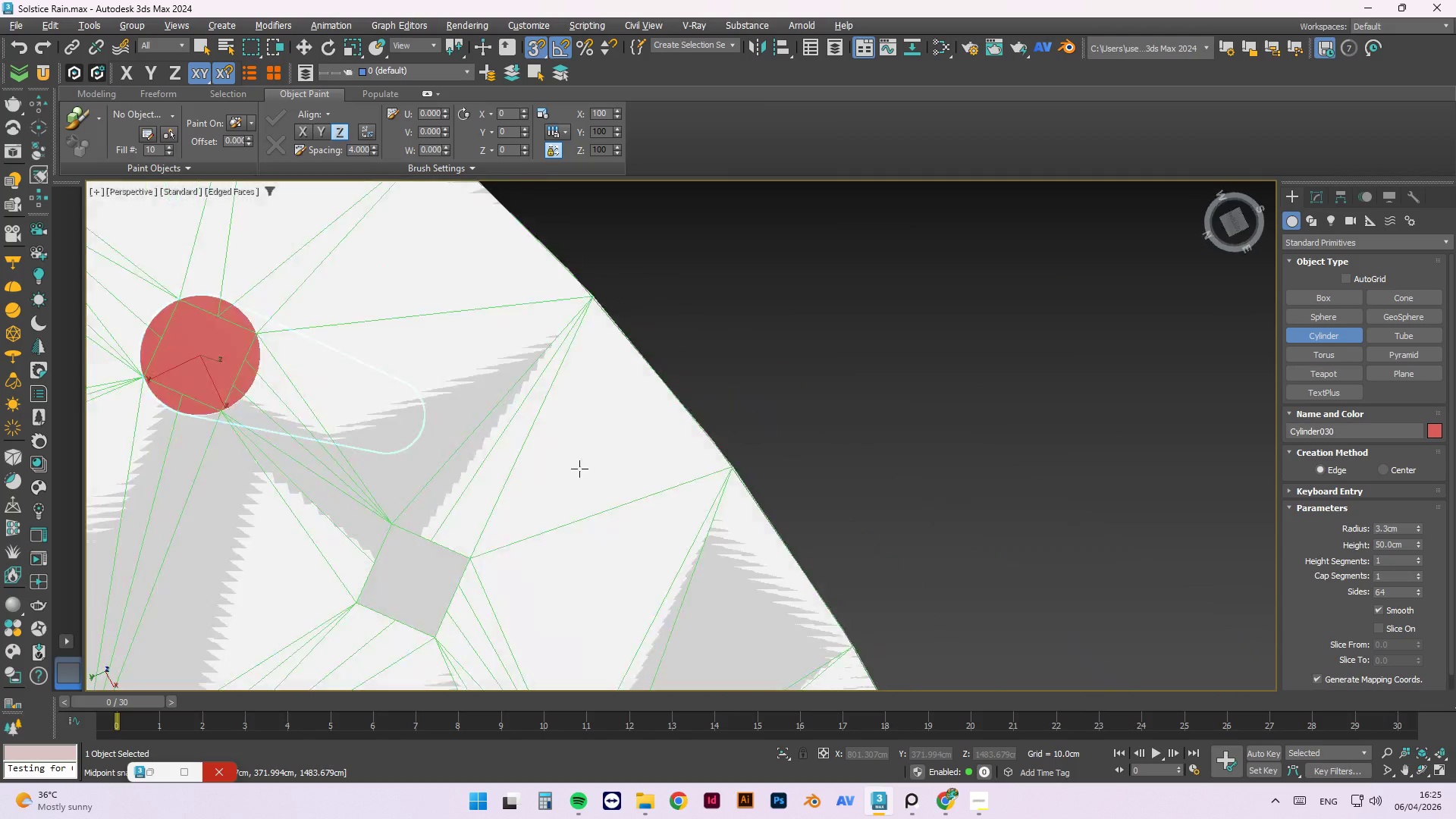 
hold_key(key=AltLeft, duration=1.5)
 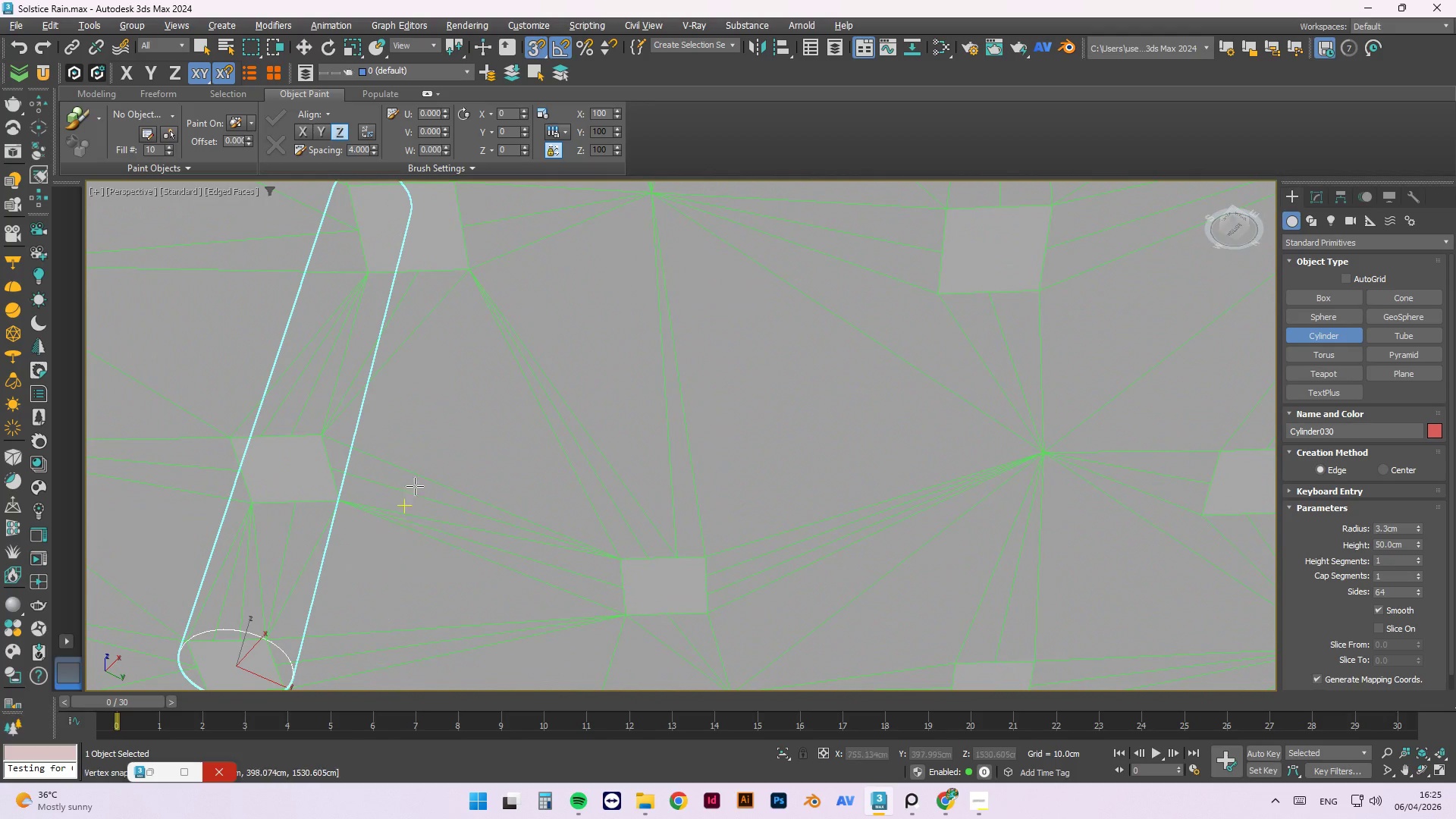 
hold_key(key=AltLeft, duration=0.45)
 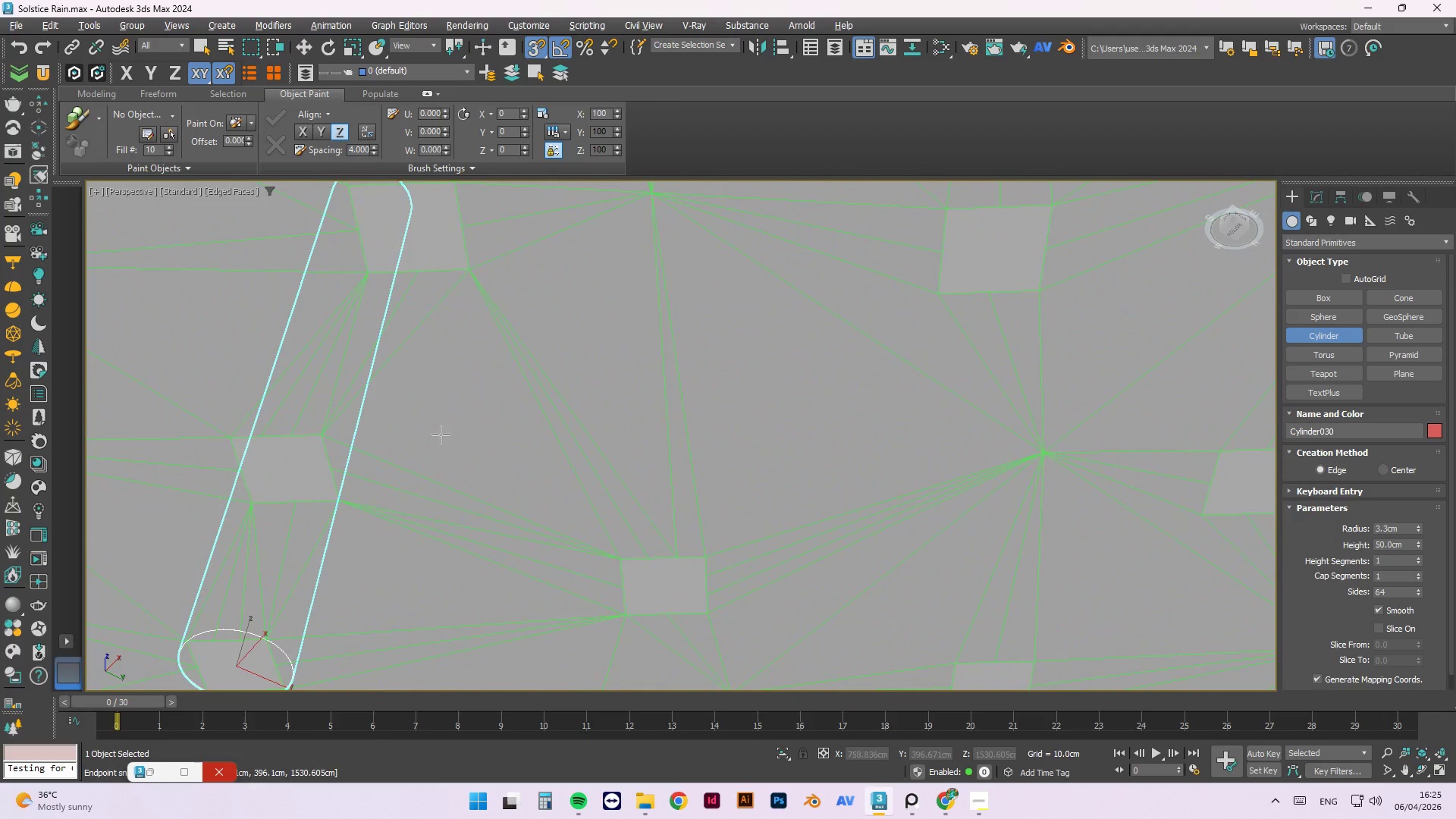 
hold_key(key=AltLeft, duration=0.72)
scroll: coordinate [382, 486], scroll_direction: down, amount: 3.0
 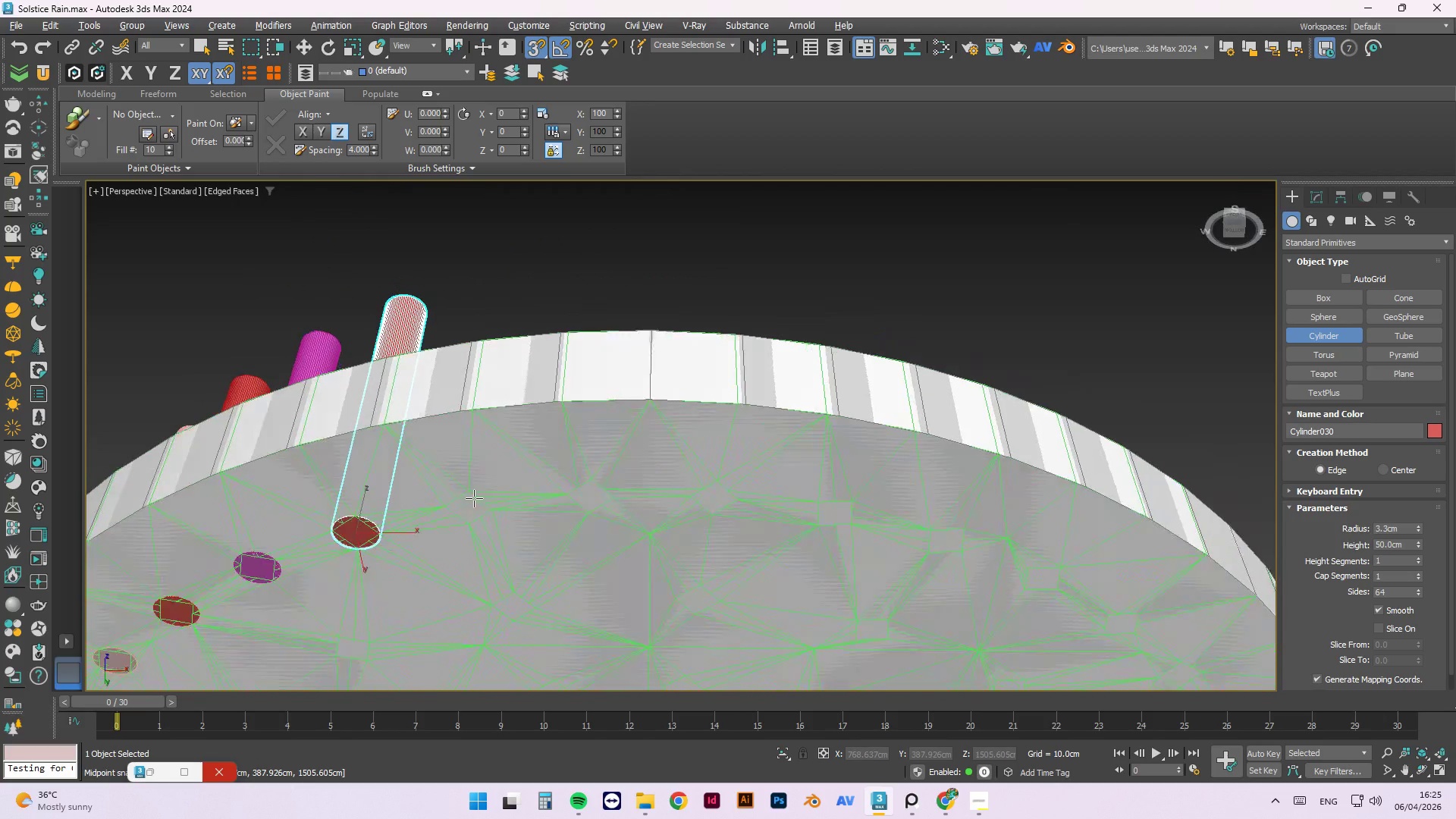 
scroll: coordinate [457, 525], scroll_direction: up, amount: 2.0
 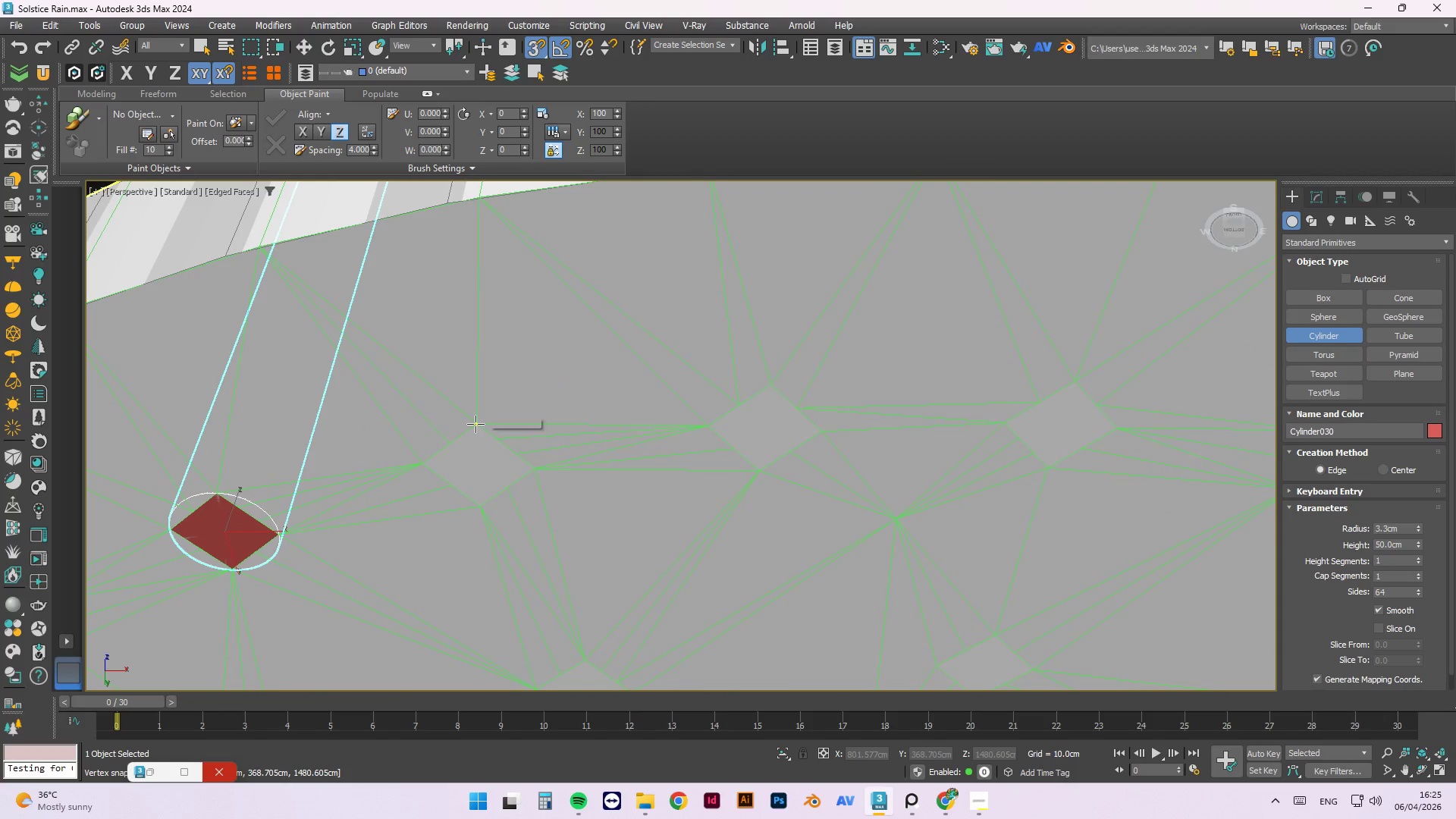 
left_click_drag(start_coordinate=[478, 424], to_coordinate=[479, 502])
 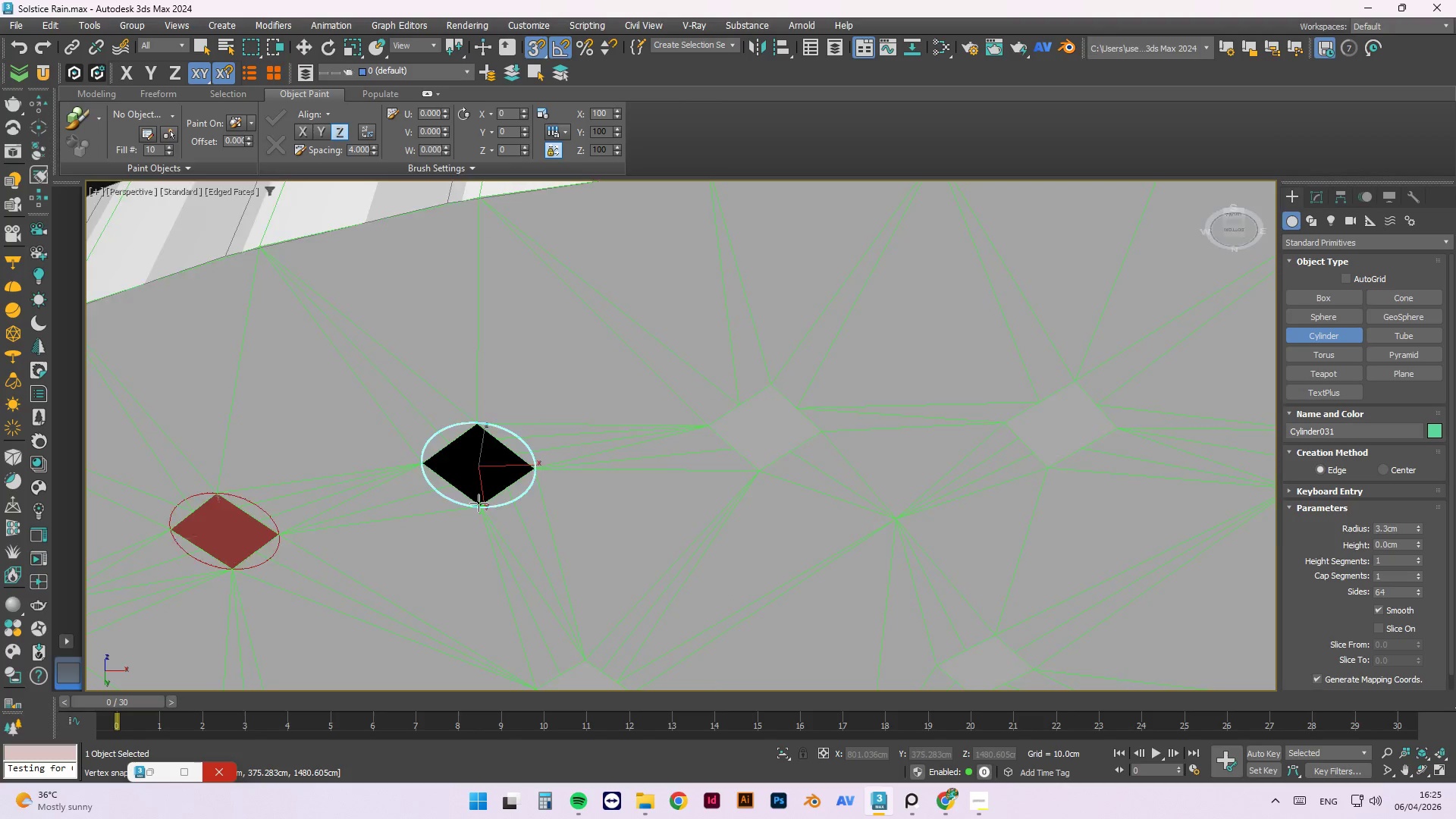 
scroll: coordinate [479, 503], scroll_direction: down, amount: 2.0
 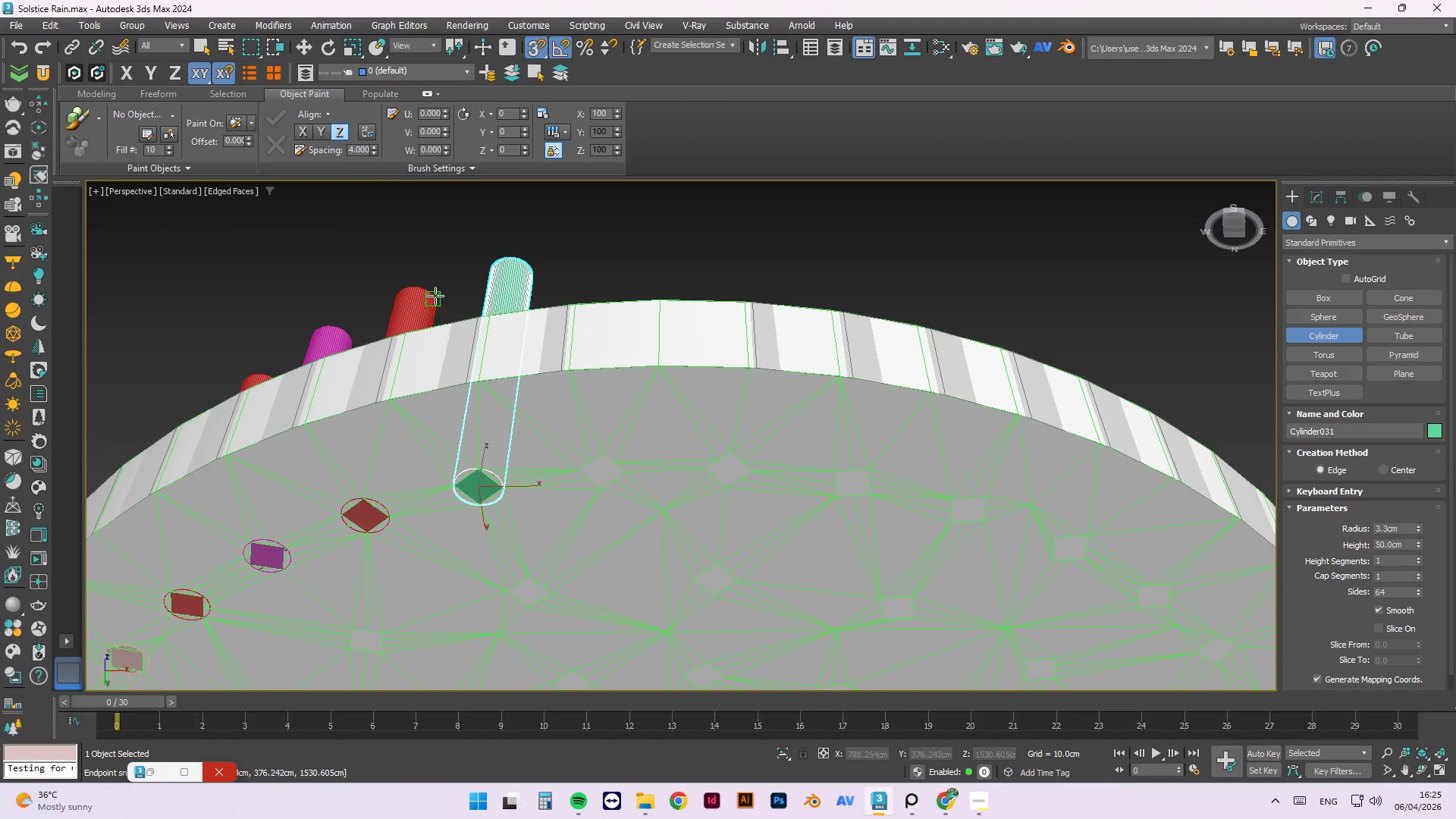 
left_click([435, 295])
 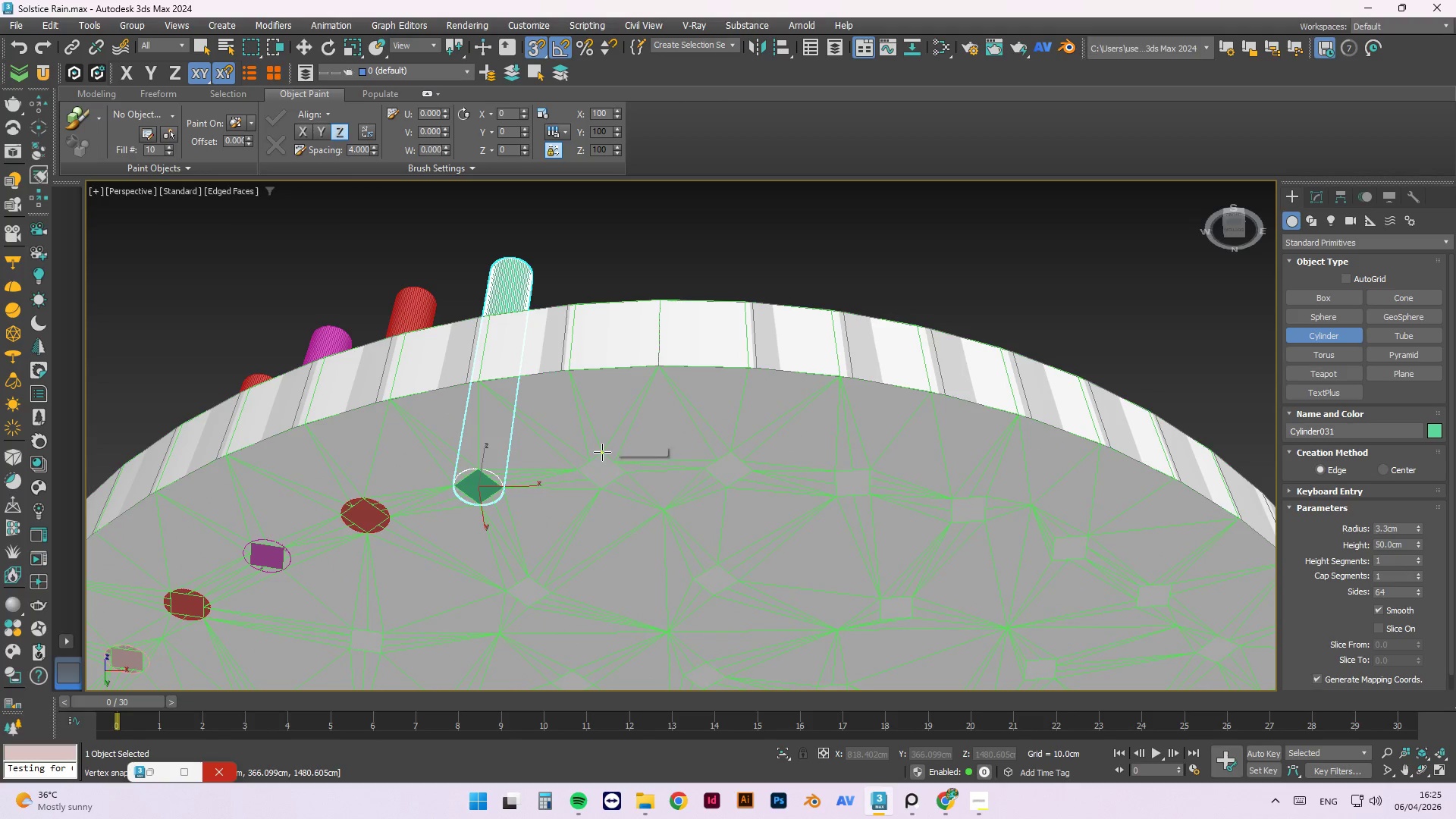 
left_click_drag(start_coordinate=[602, 455], to_coordinate=[600, 491])
 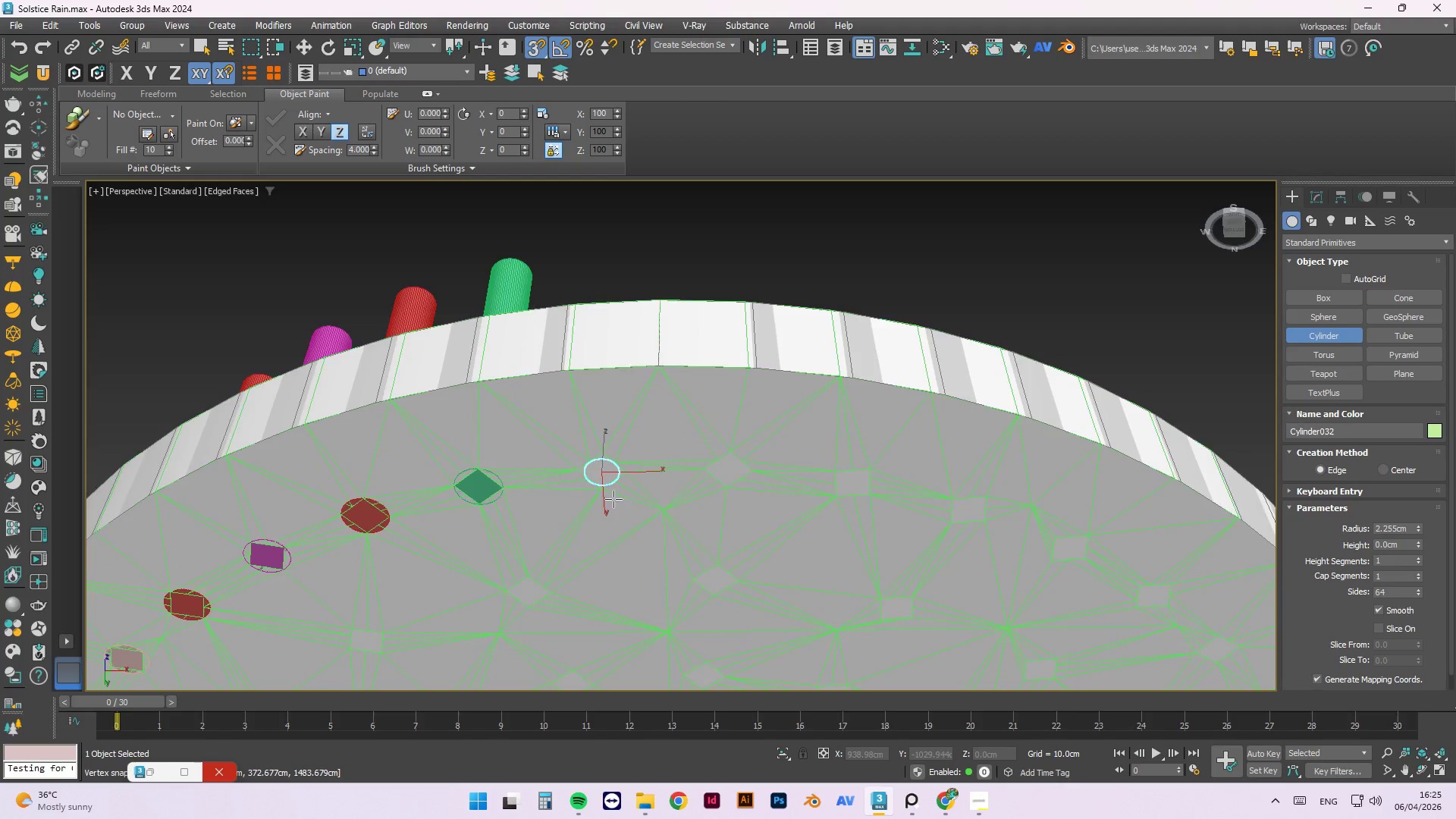 
scroll: coordinate [603, 489], scroll_direction: up, amount: 3.0
 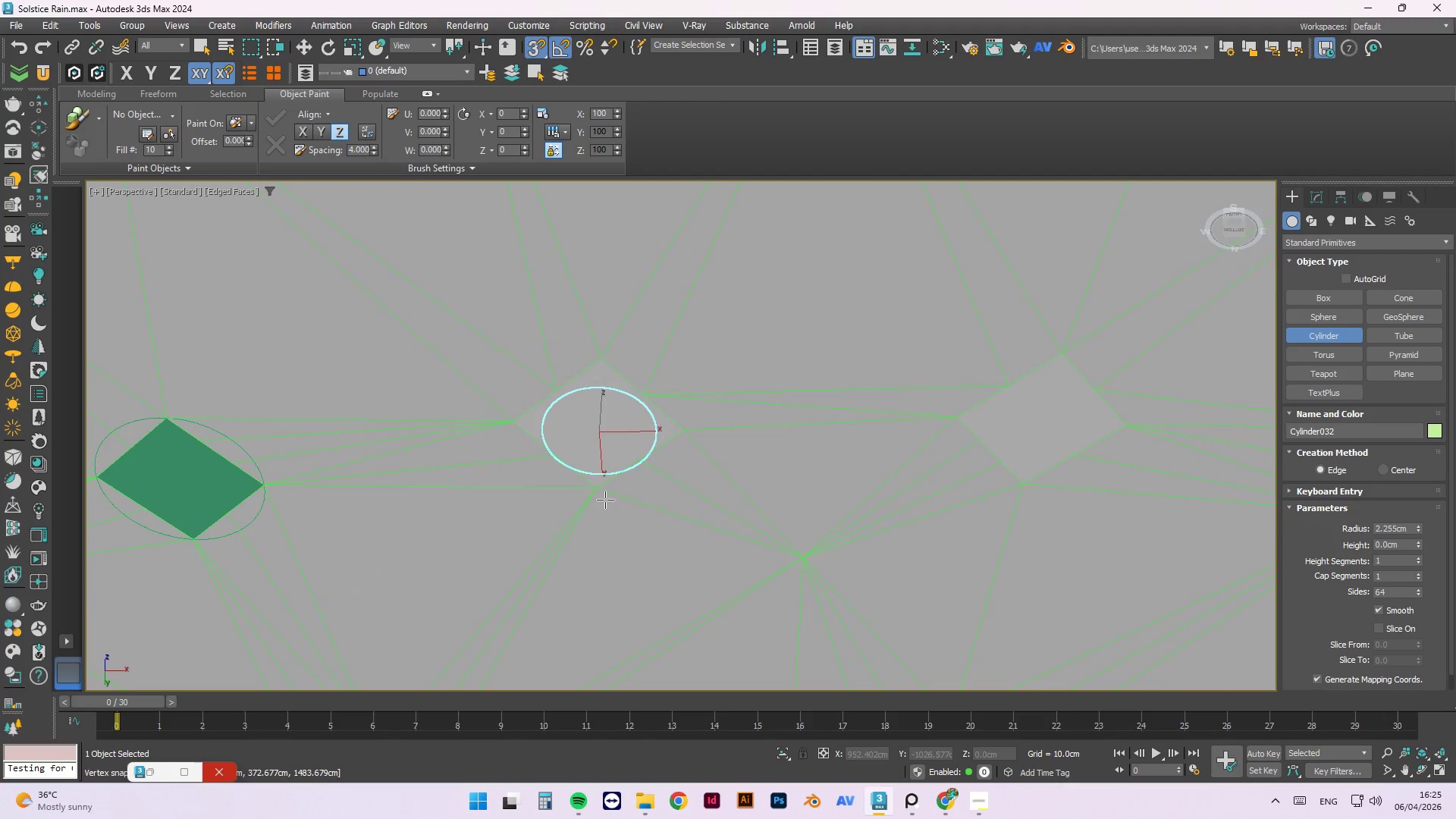 
key(Escape)
 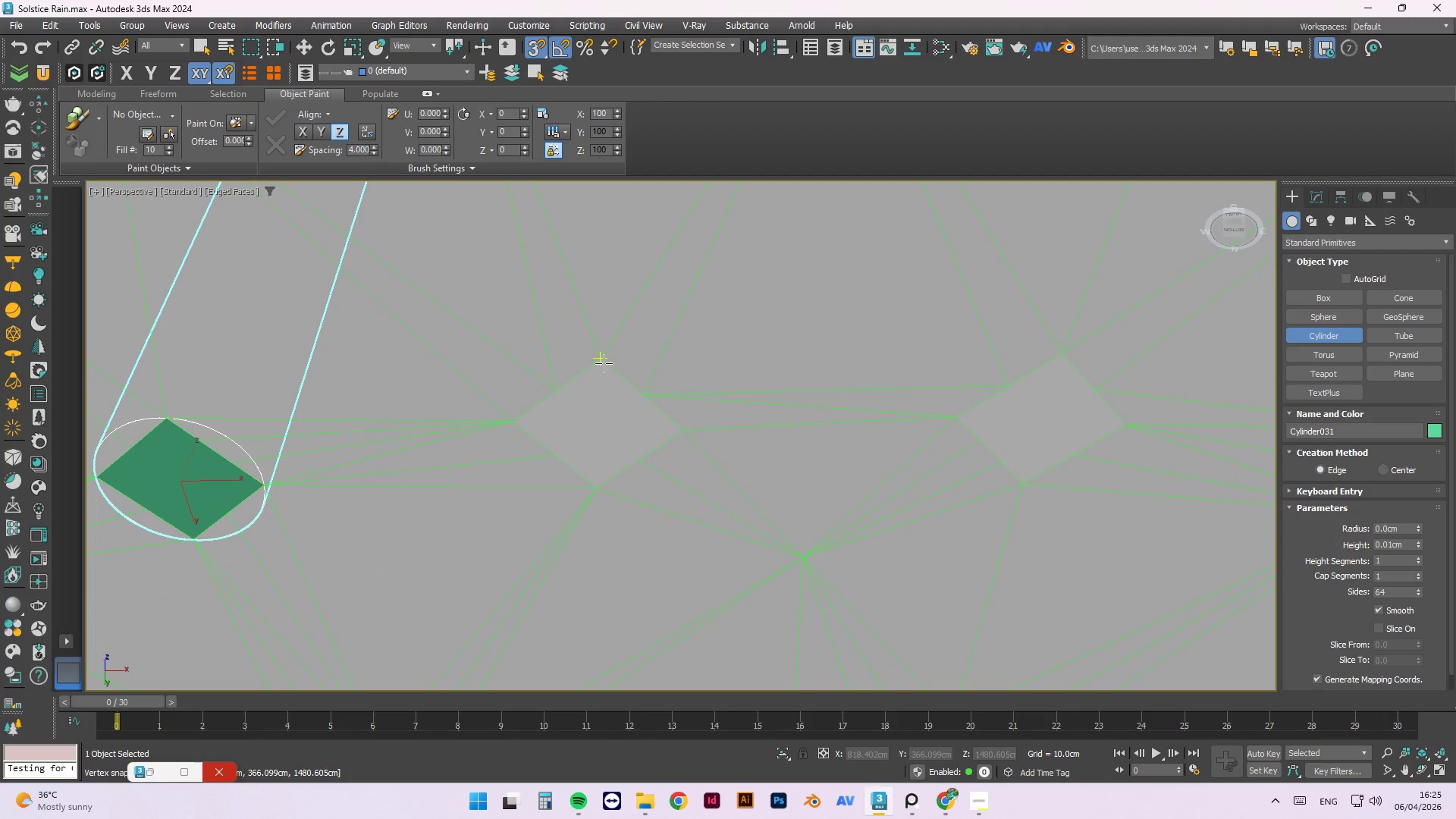 
left_click_drag(start_coordinate=[604, 362], to_coordinate=[598, 491])
 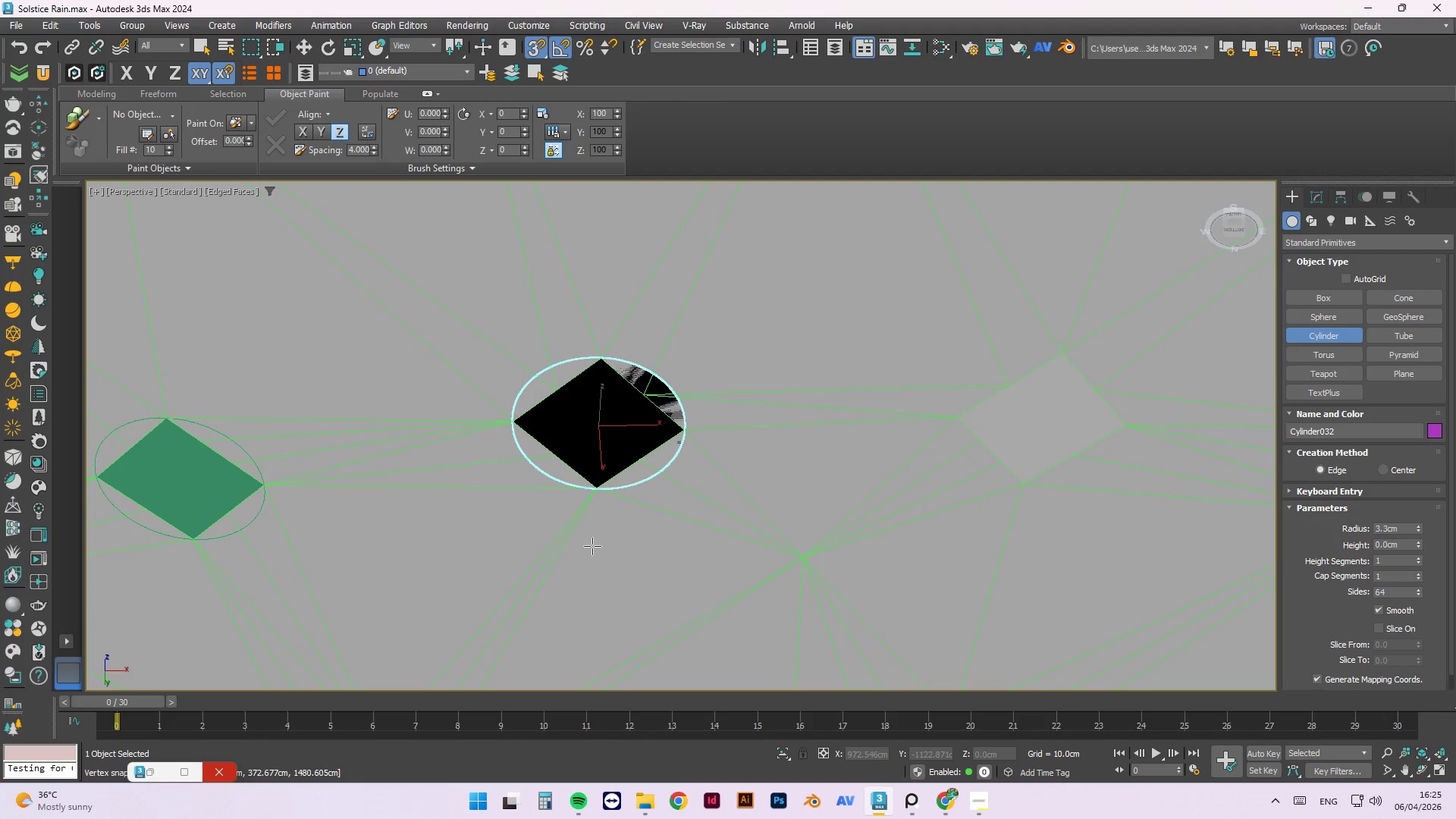 
scroll: coordinate [566, 573], scroll_direction: down, amount: 3.0
 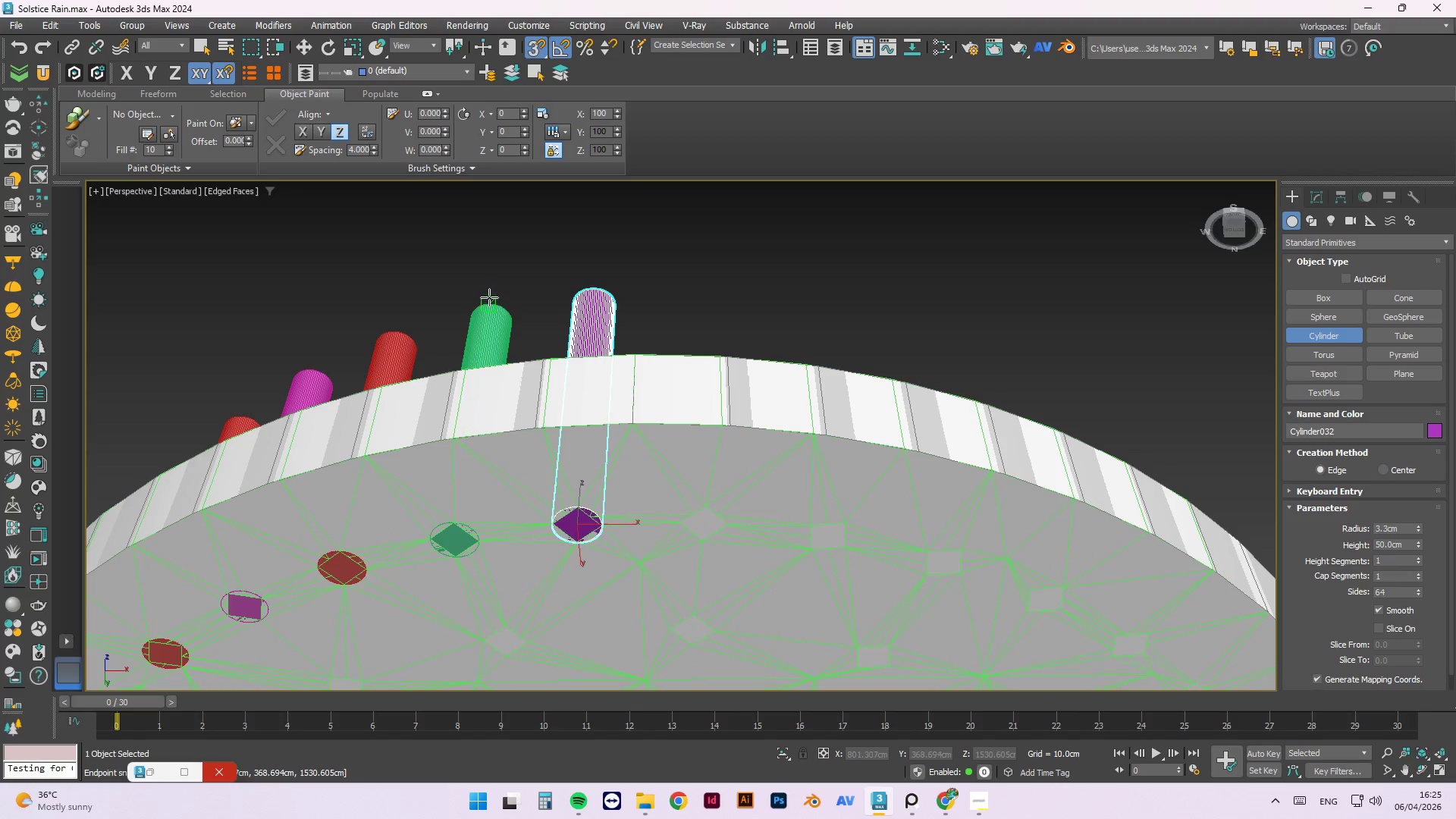 
left_click([491, 303])
 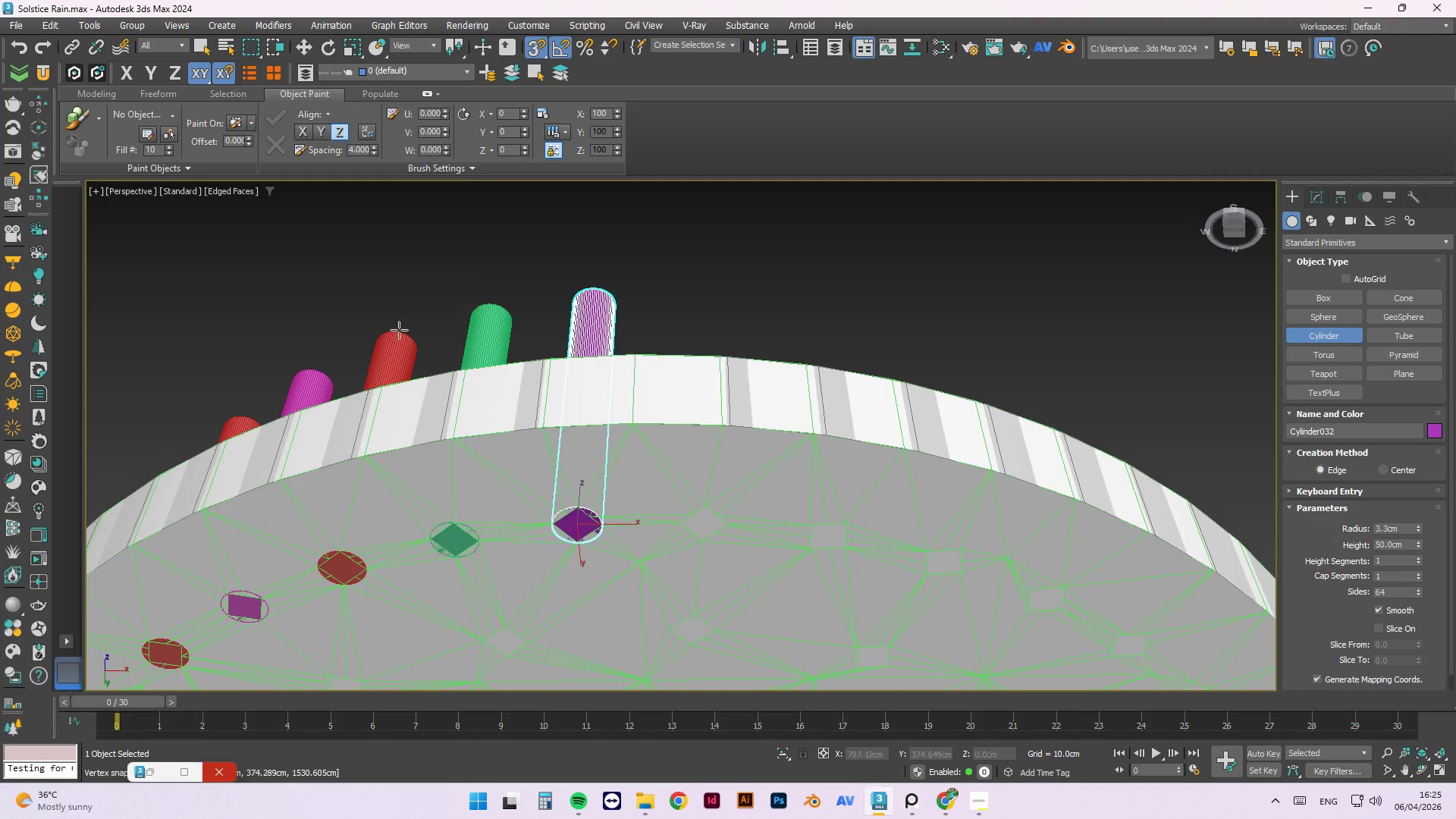 
scroll: coordinate [466, 400], scroll_direction: up, amount: 3.0
 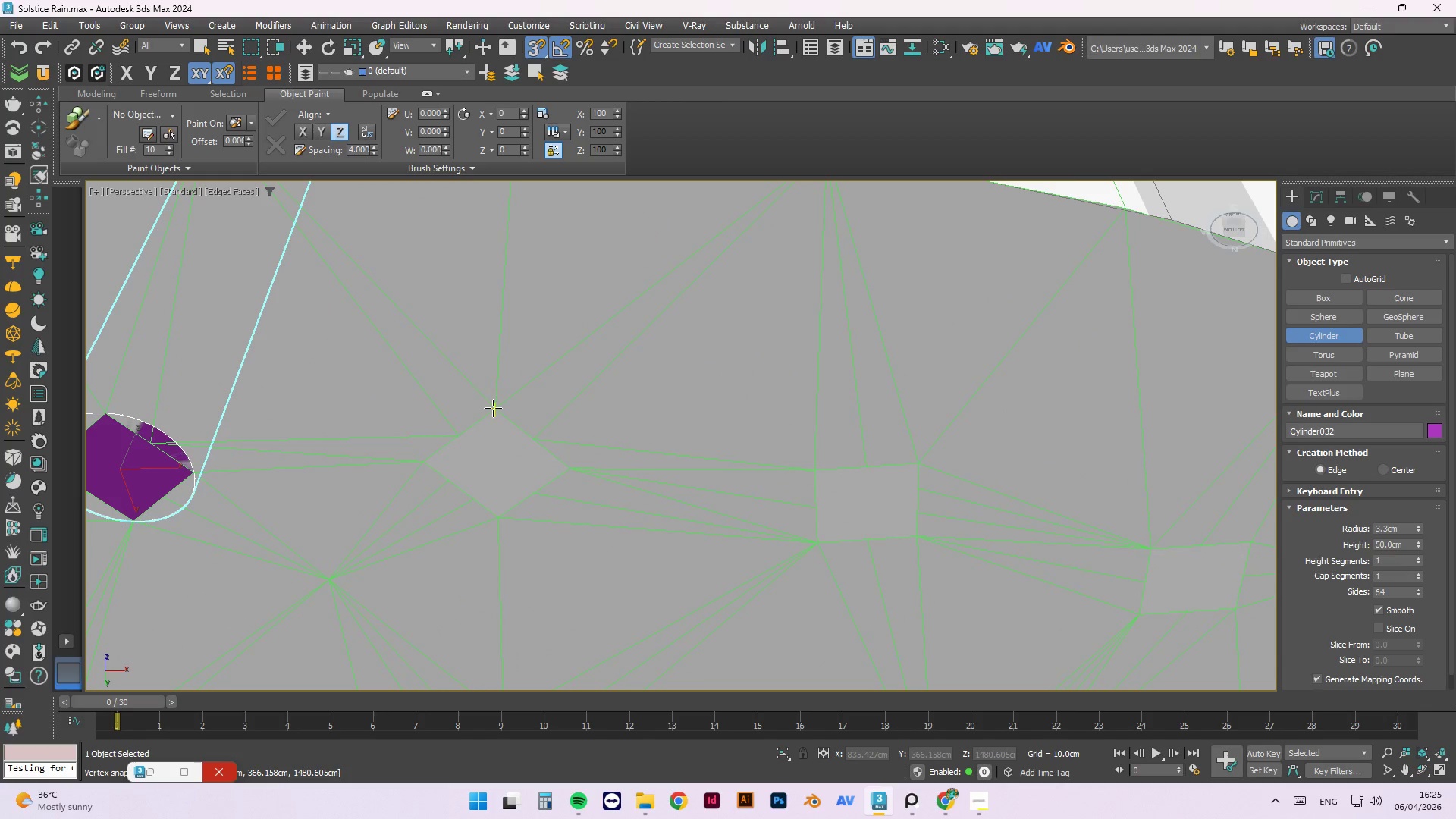 
left_click_drag(start_coordinate=[493, 408], to_coordinate=[498, 516])
 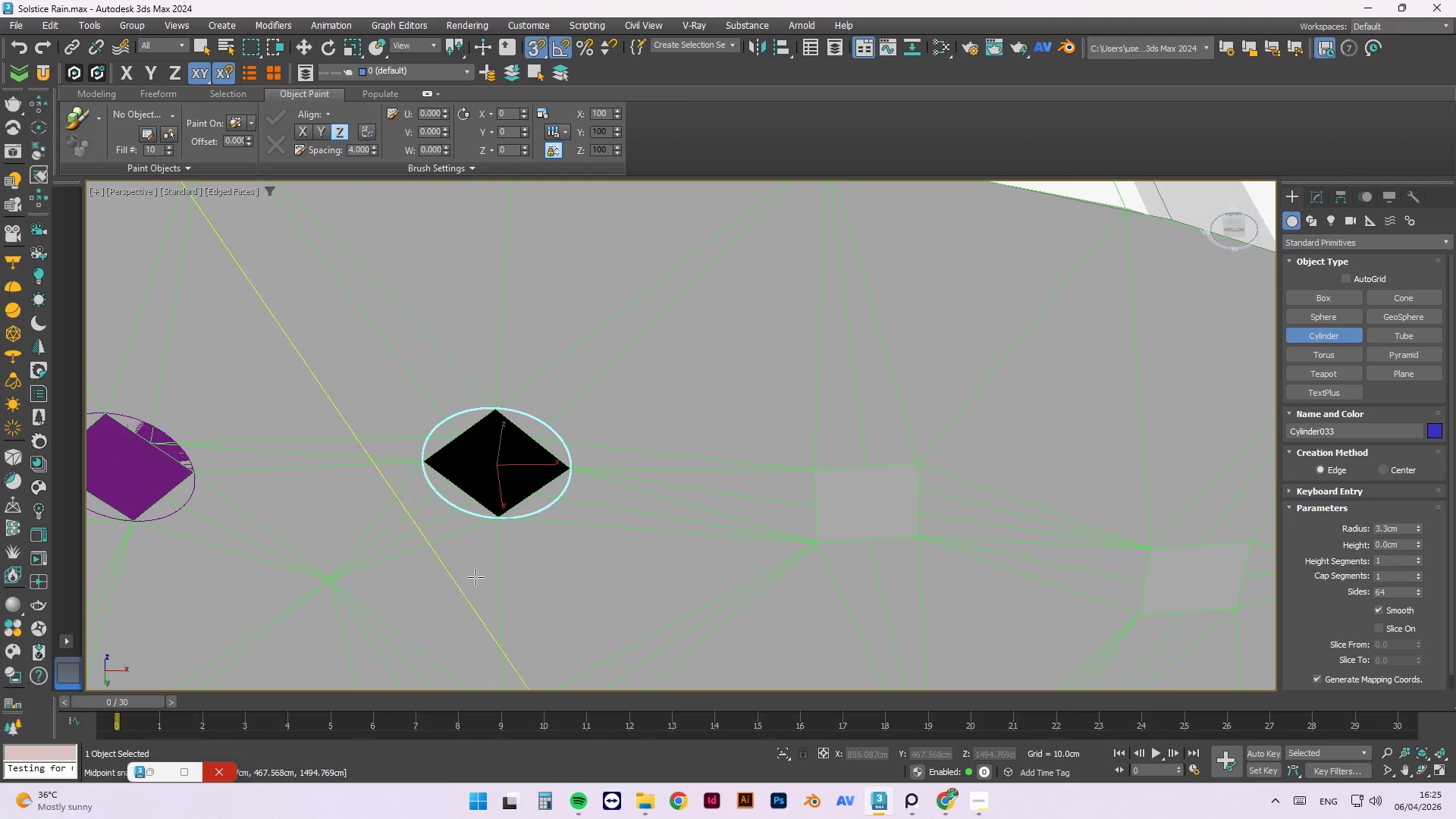 
scroll: coordinate [475, 577], scroll_direction: down, amount: 4.0
 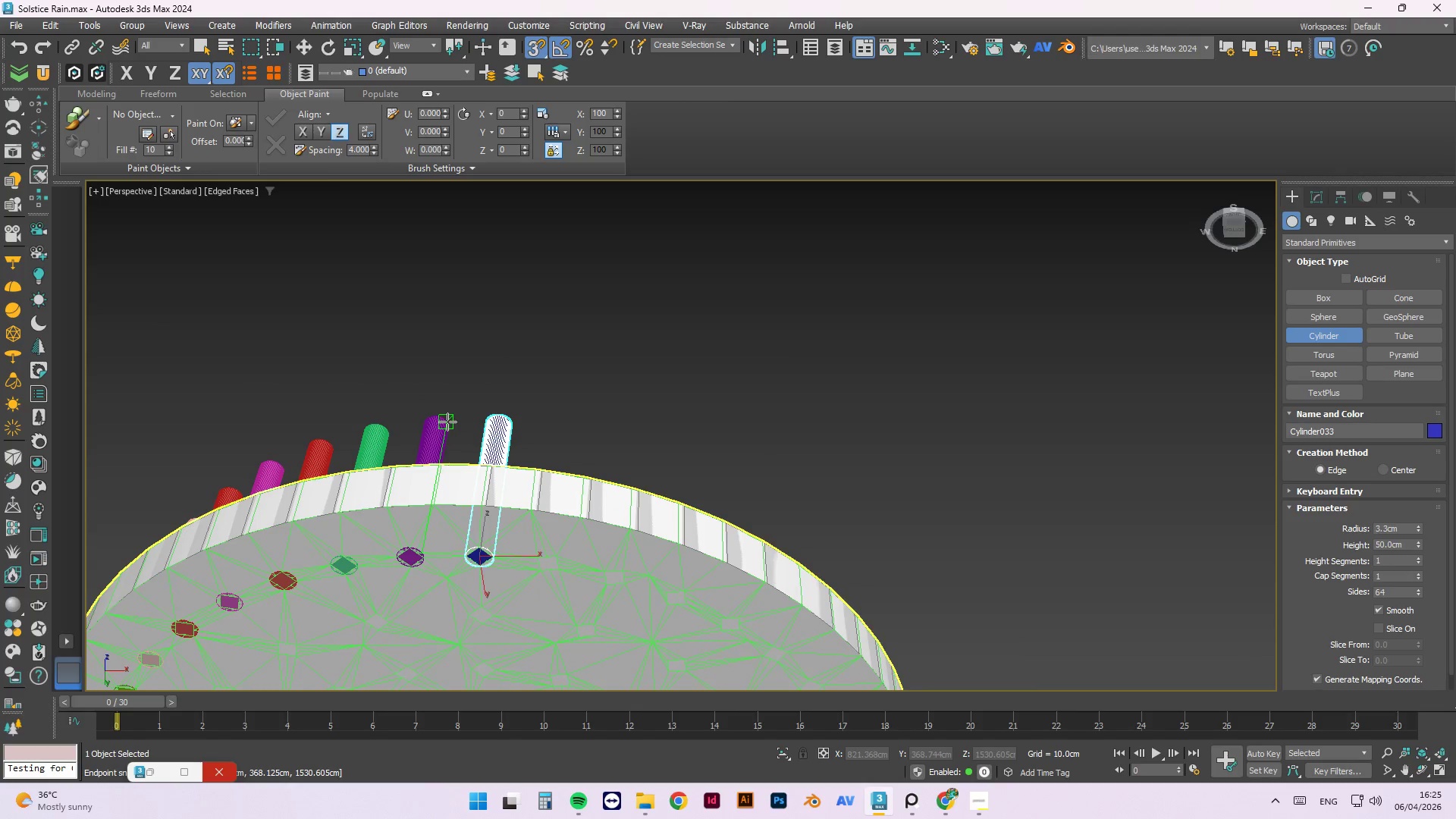 
left_click([447, 422])
 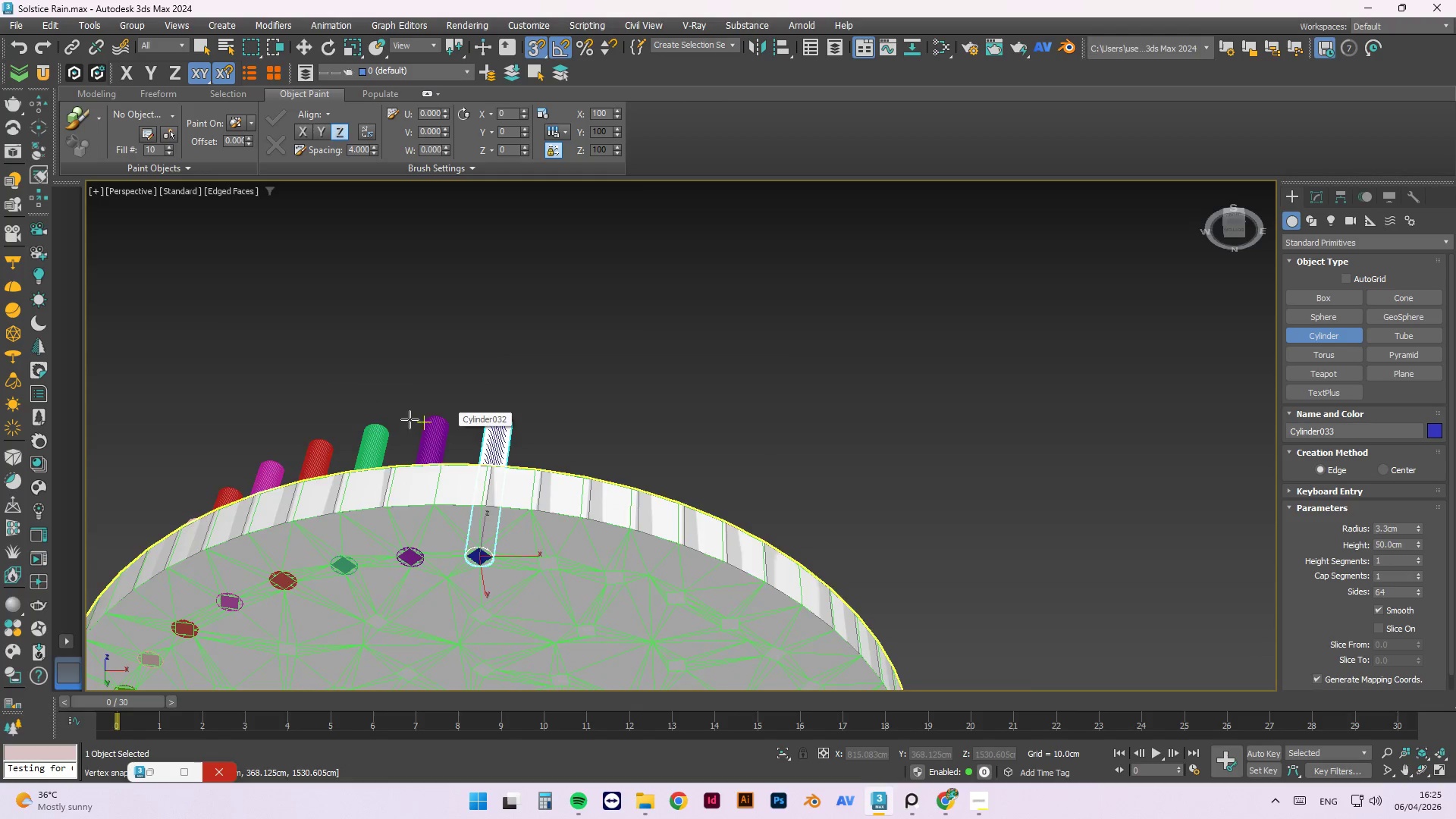 
scroll: coordinate [397, 413], scroll_direction: down, amount: 2.0
 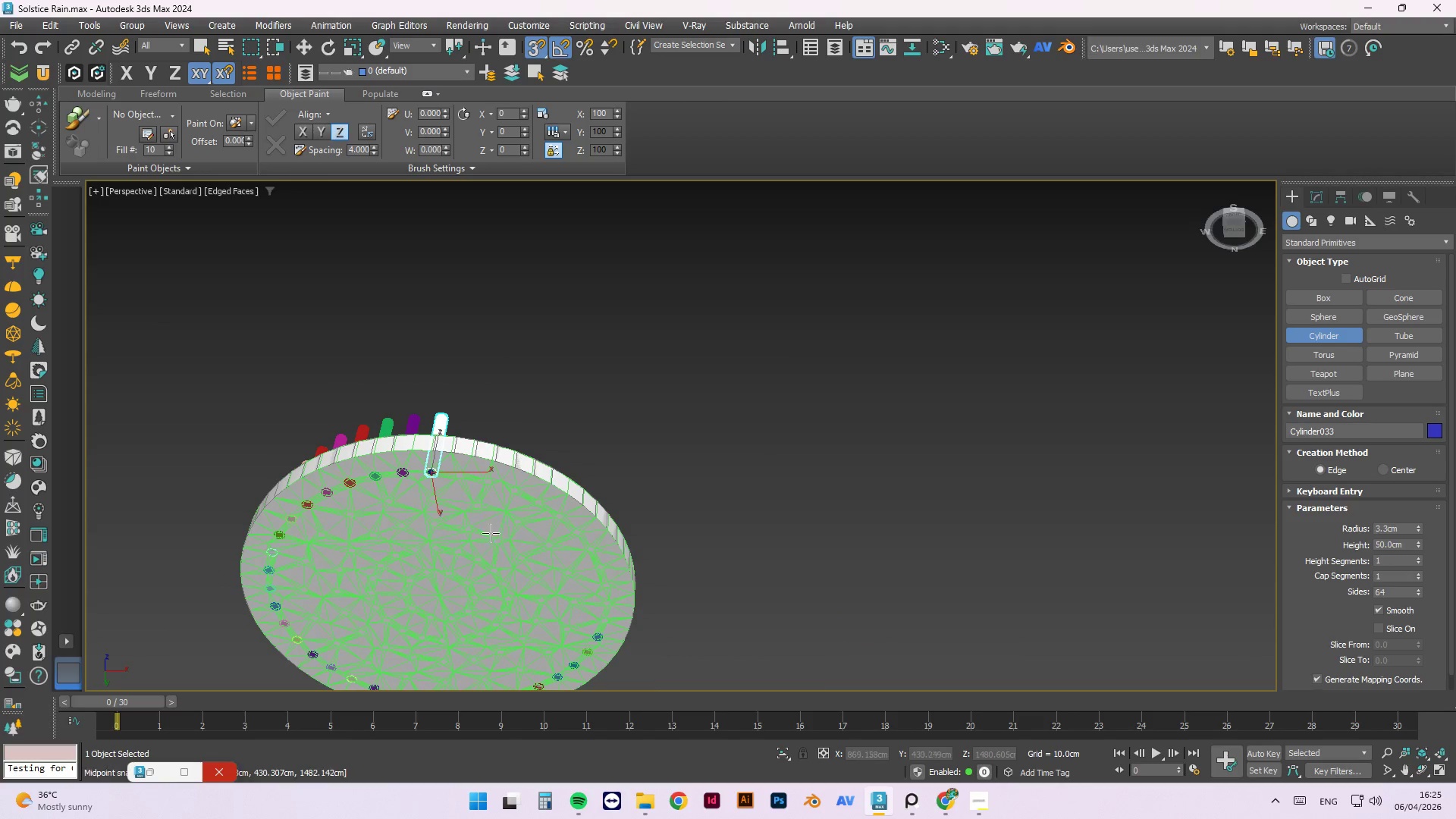 
scroll: coordinate [472, 459], scroll_direction: up, amount: 6.0
 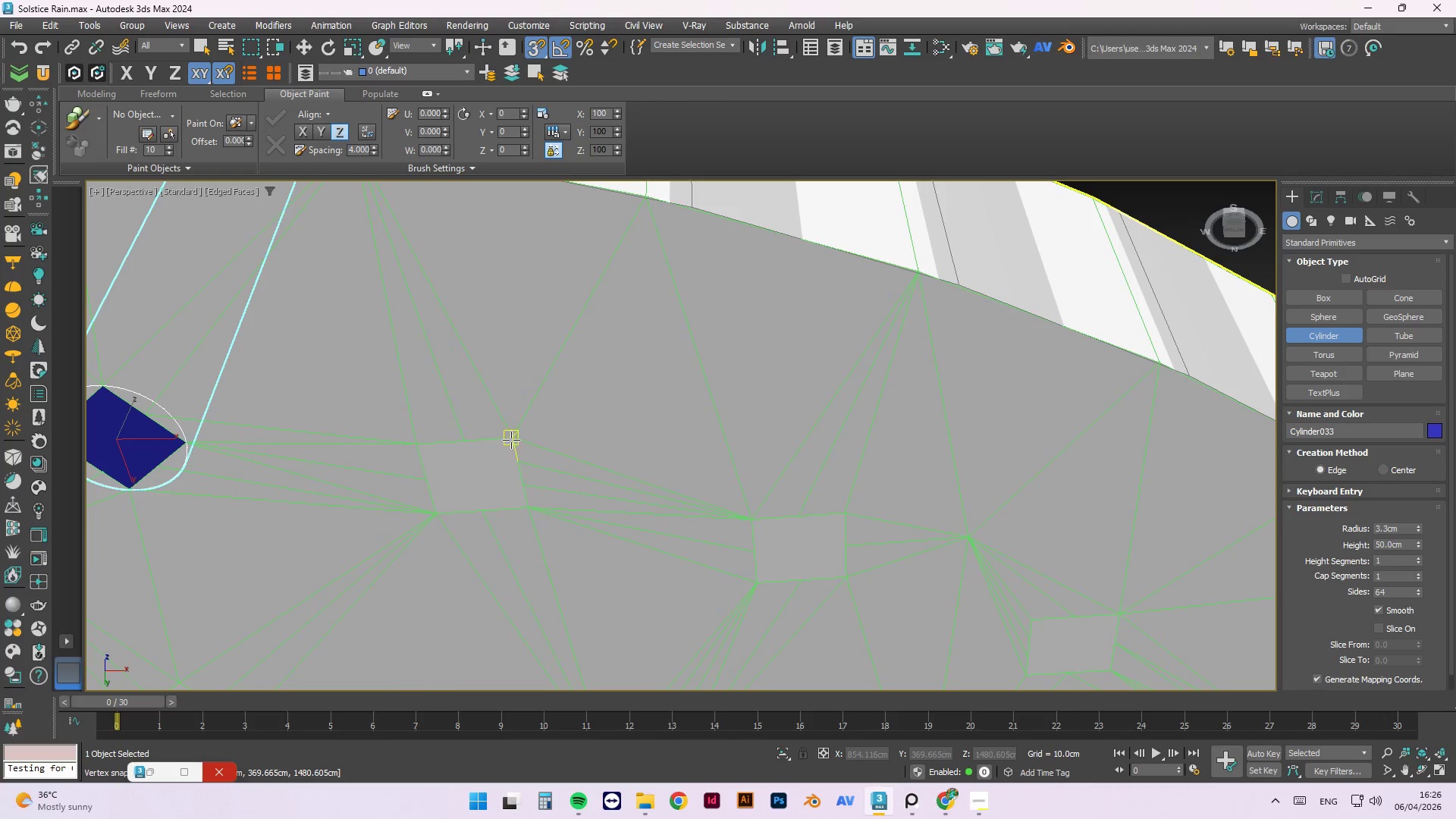 
left_click_drag(start_coordinate=[514, 437], to_coordinate=[435, 510])
 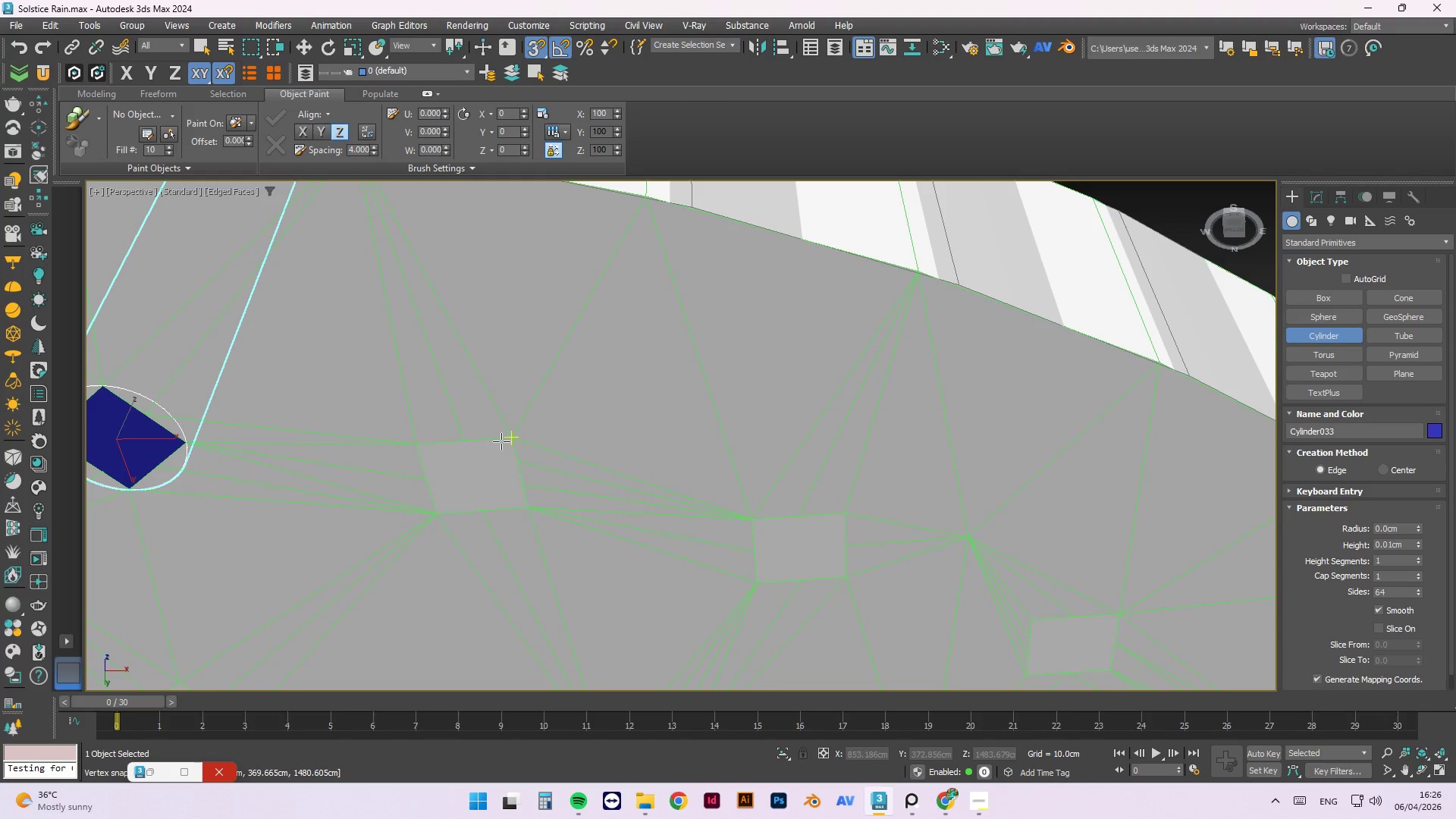 
key(Escape)
 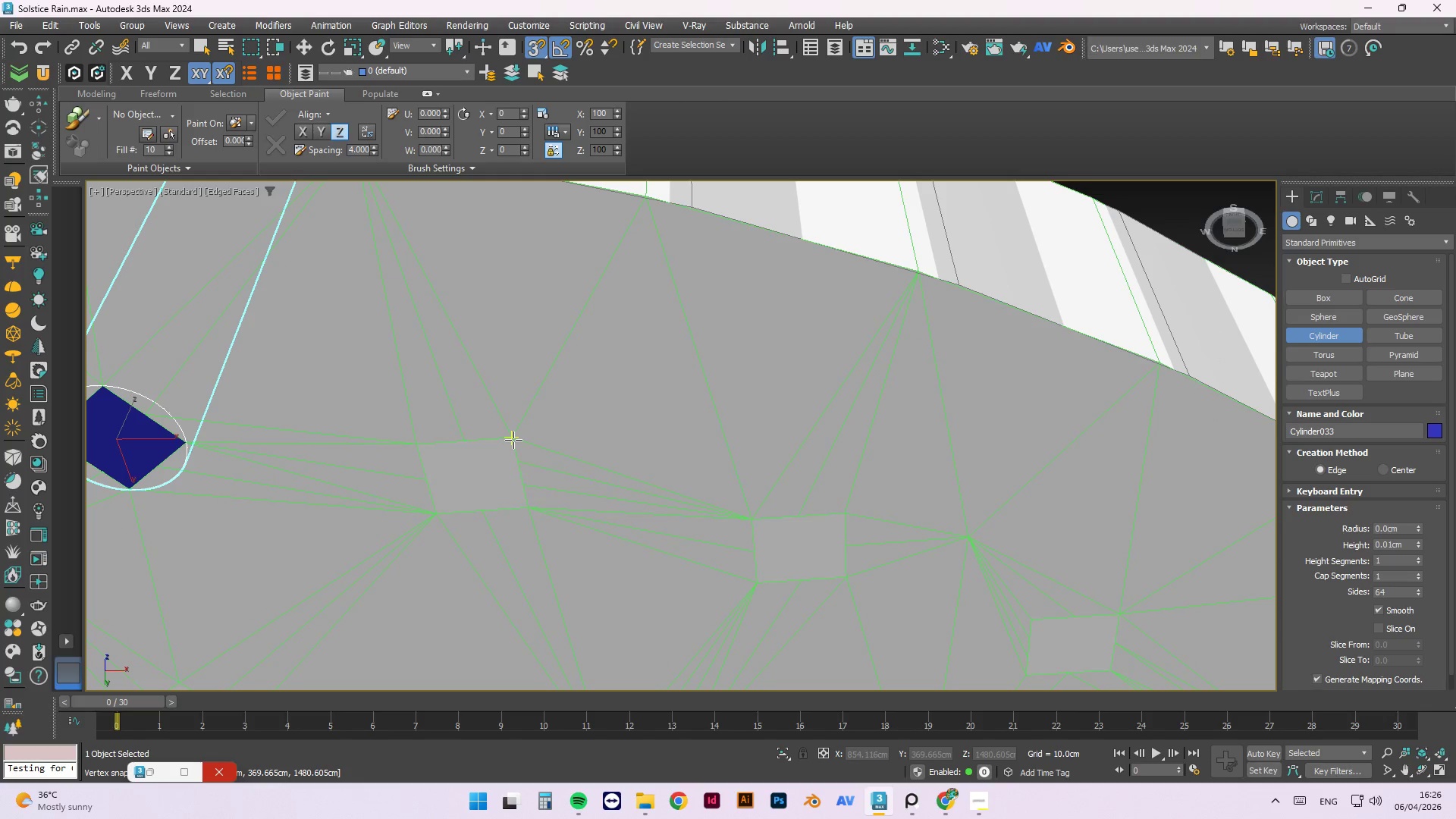 
left_click_drag(start_coordinate=[510, 440], to_coordinate=[437, 513])
 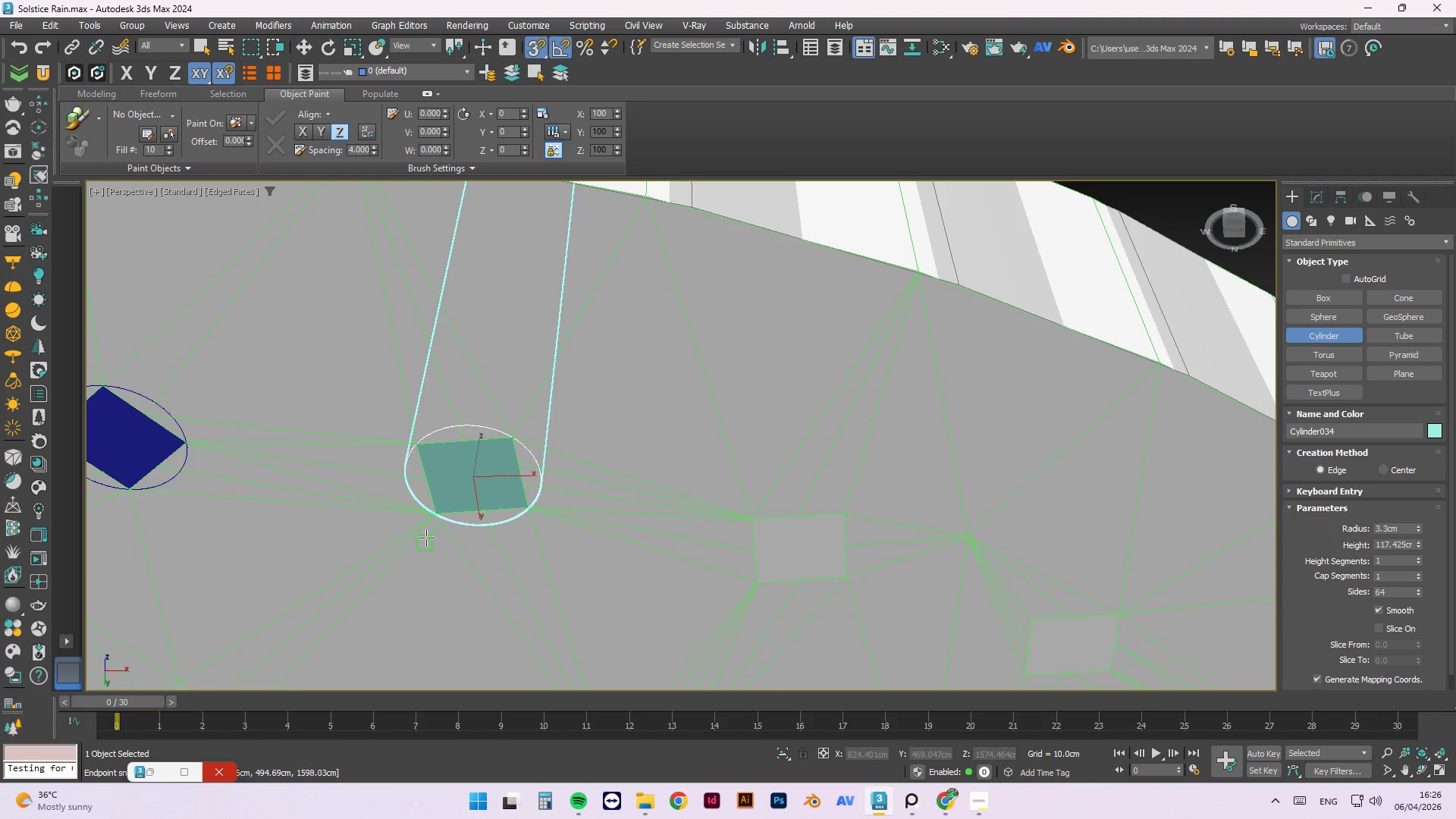 
scroll: coordinate [425, 541], scroll_direction: down, amount: 3.0
 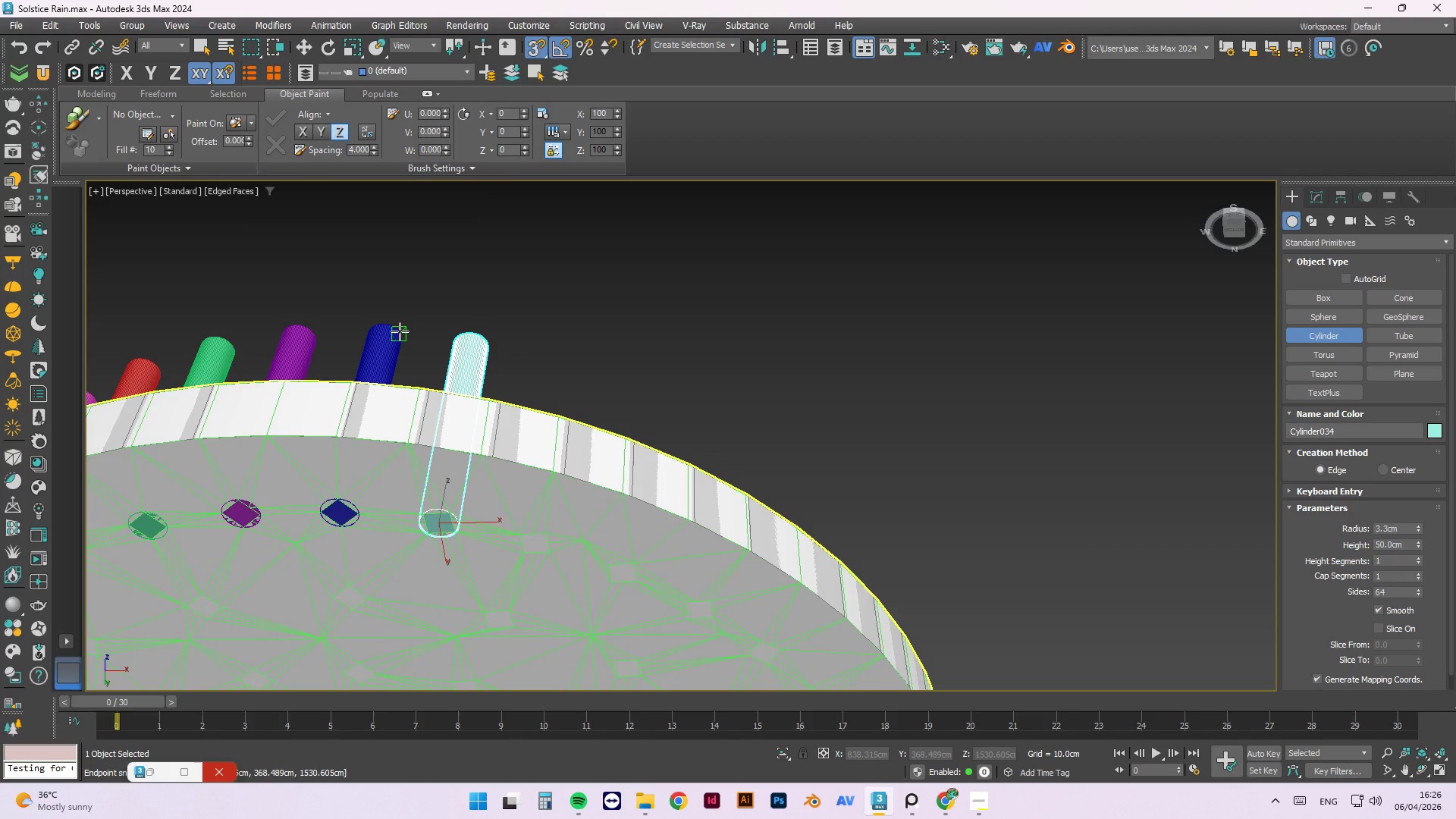 
left_click([400, 330])
 